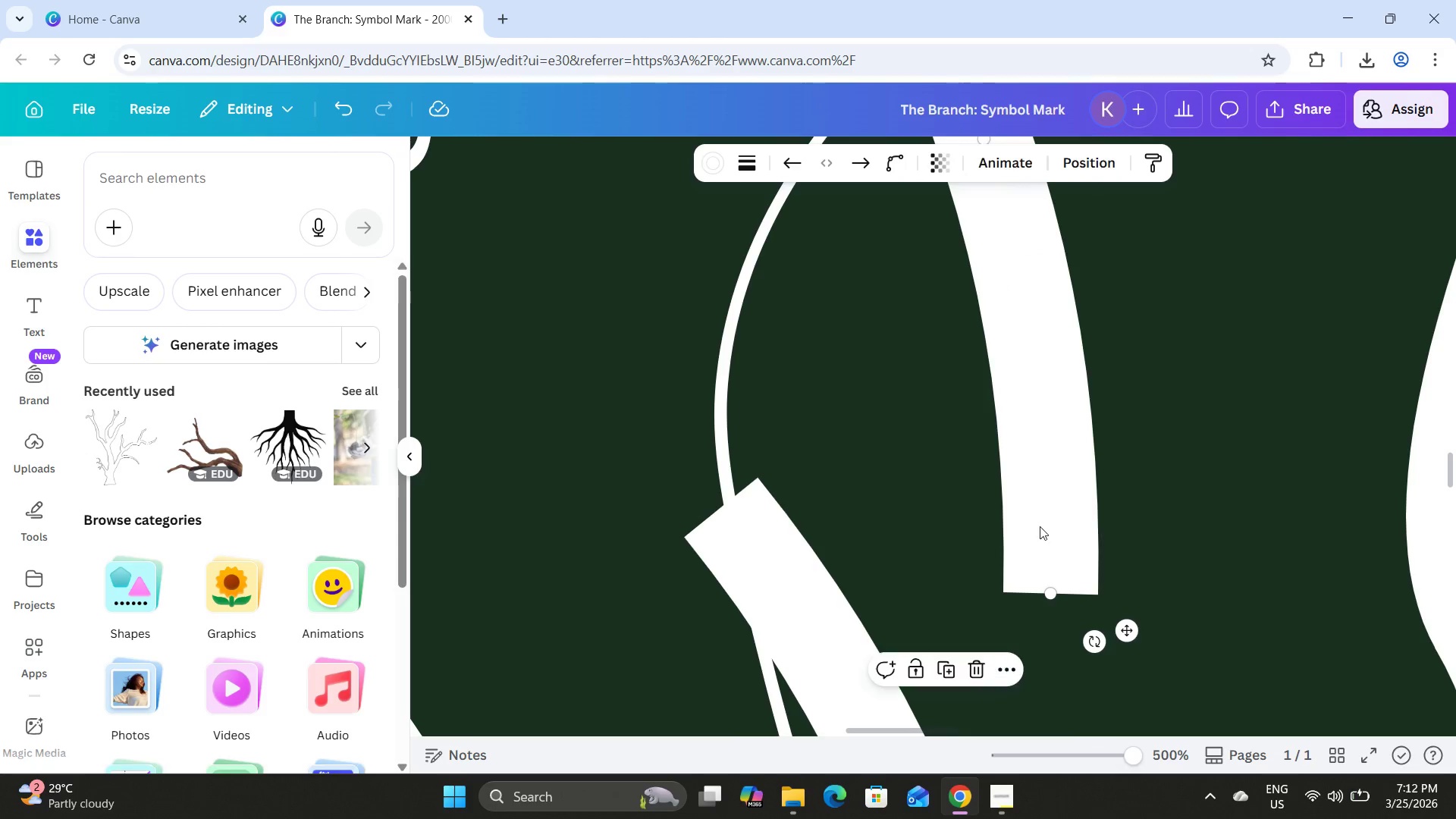 
left_click_drag(start_coordinate=[1040, 526], to_coordinate=[689, 403])
 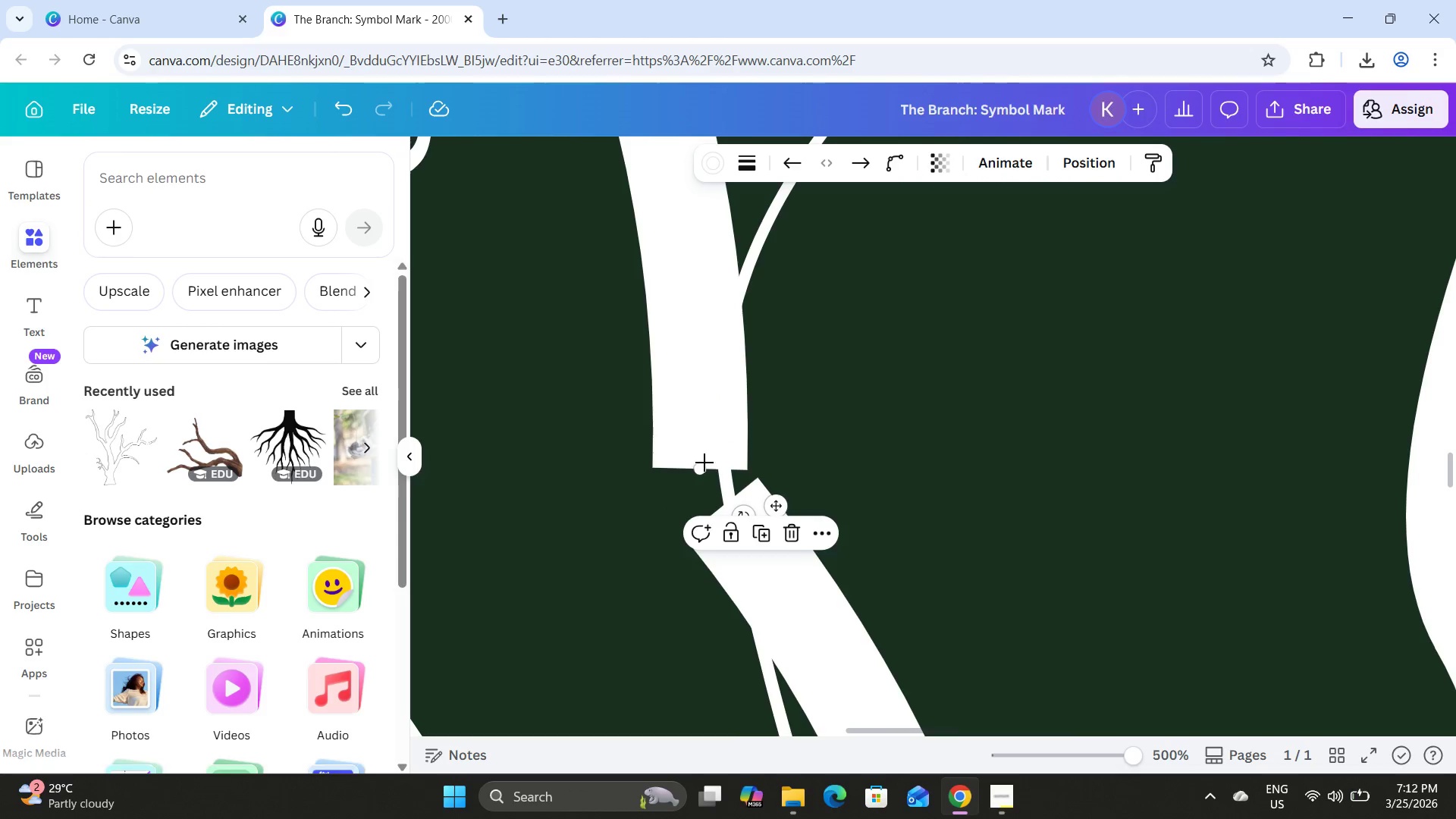 
left_click_drag(start_coordinate=[698, 466], to_coordinate=[700, 486])
 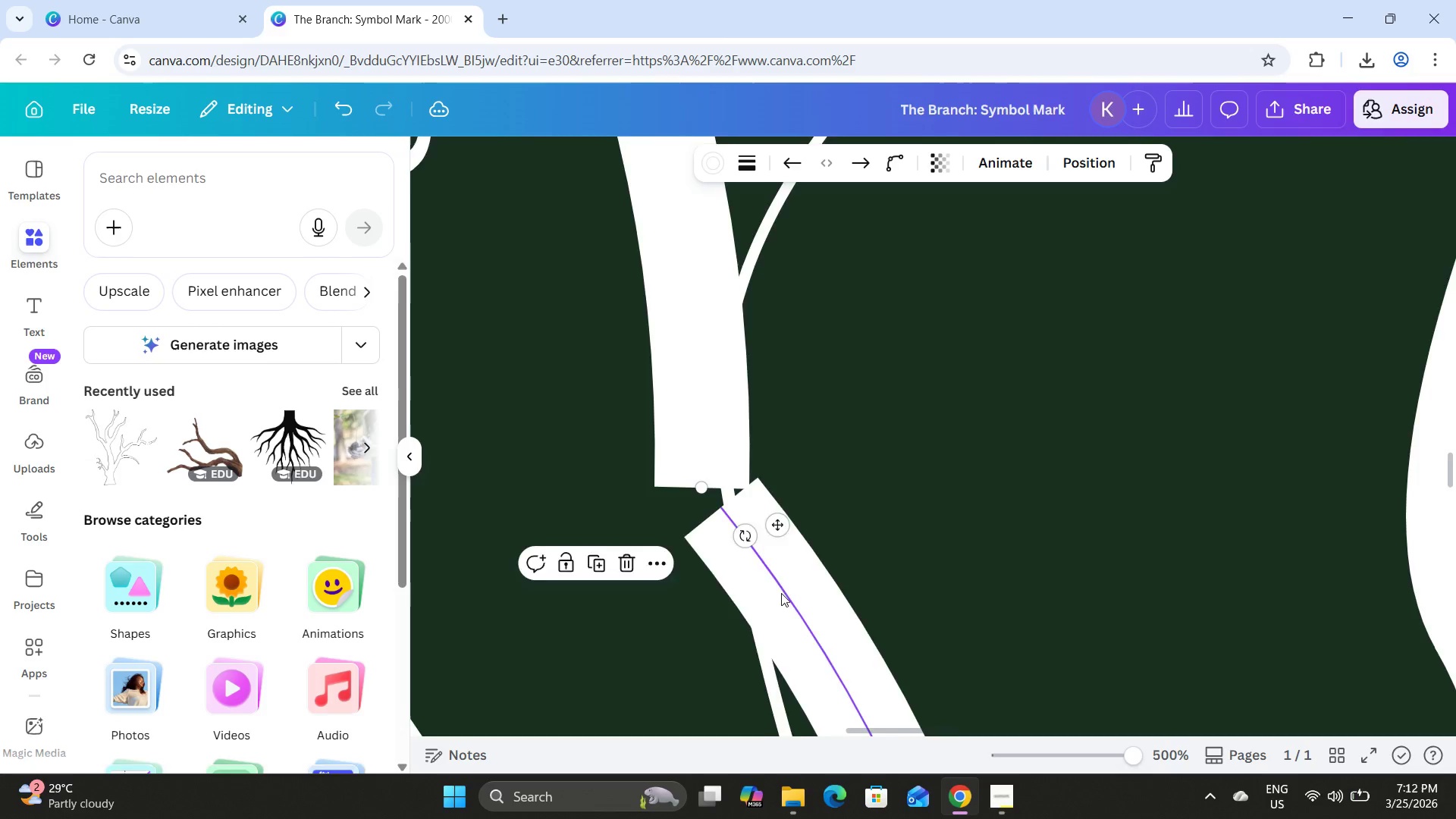 
scroll: coordinate [780, 578], scroll_direction: up, amount: 2.0
 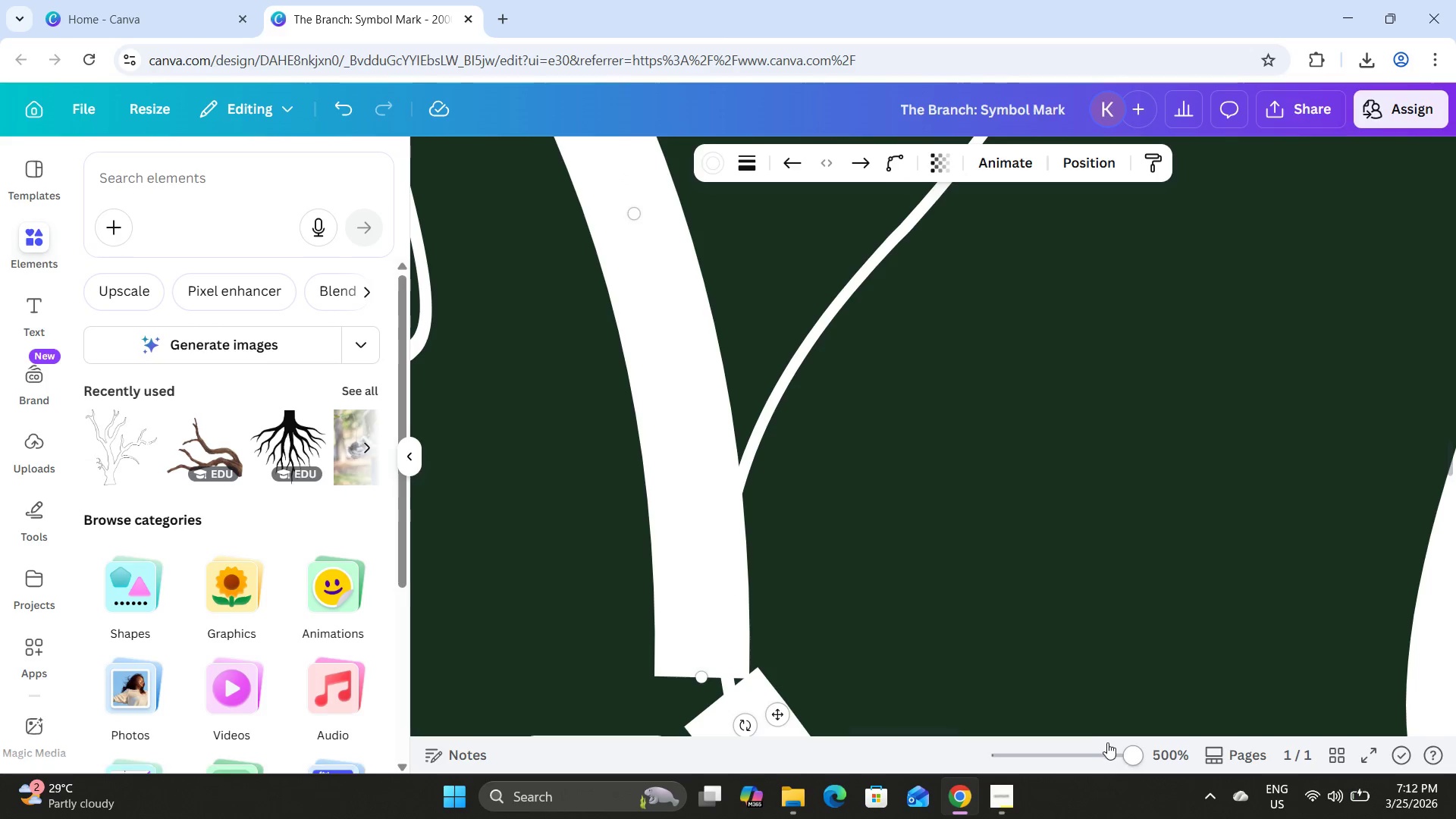 
left_click_drag(start_coordinate=[1116, 748], to_coordinate=[1094, 751])
 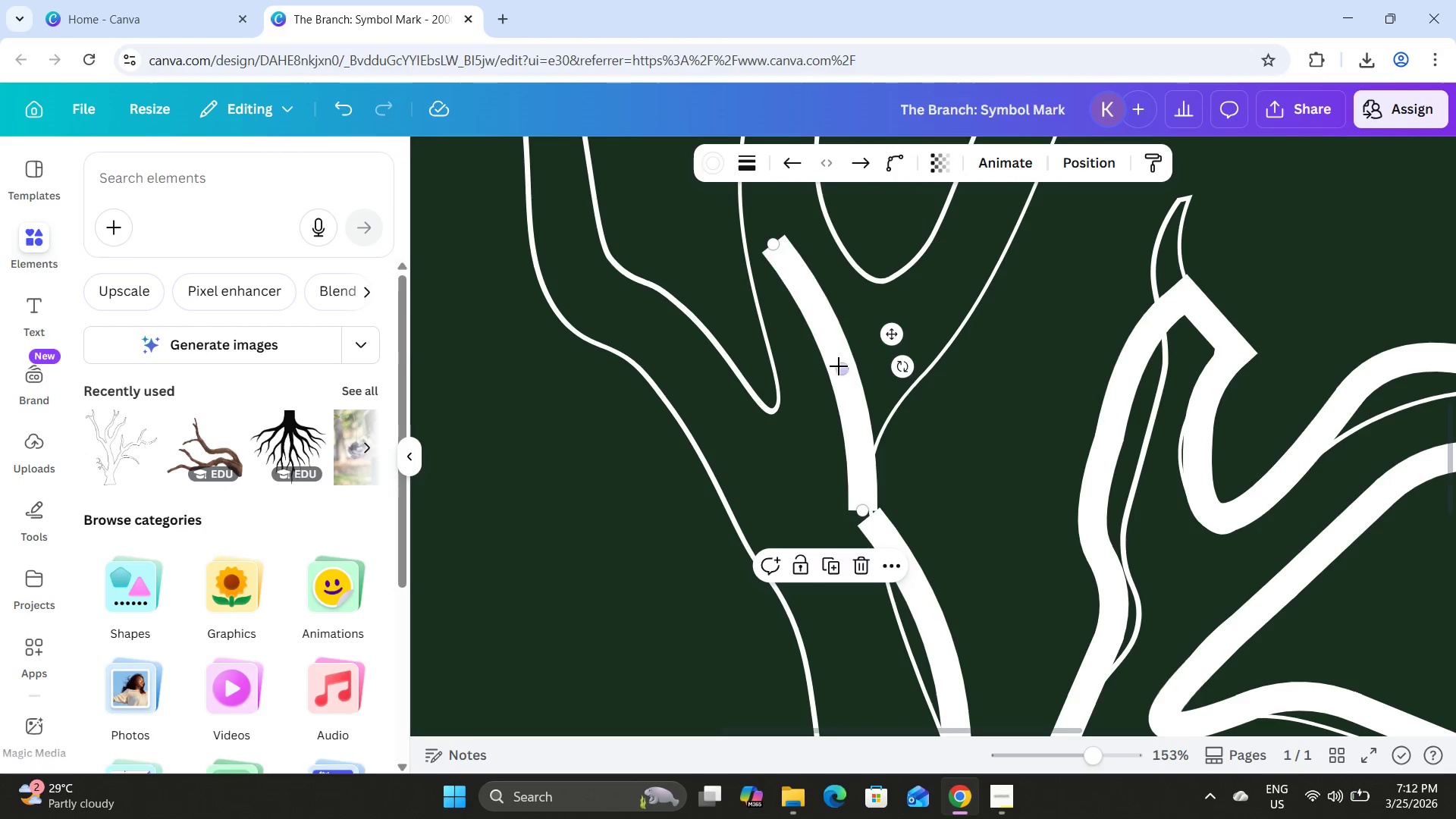 
left_click_drag(start_coordinate=[841, 360], to_coordinate=[794, 390])
 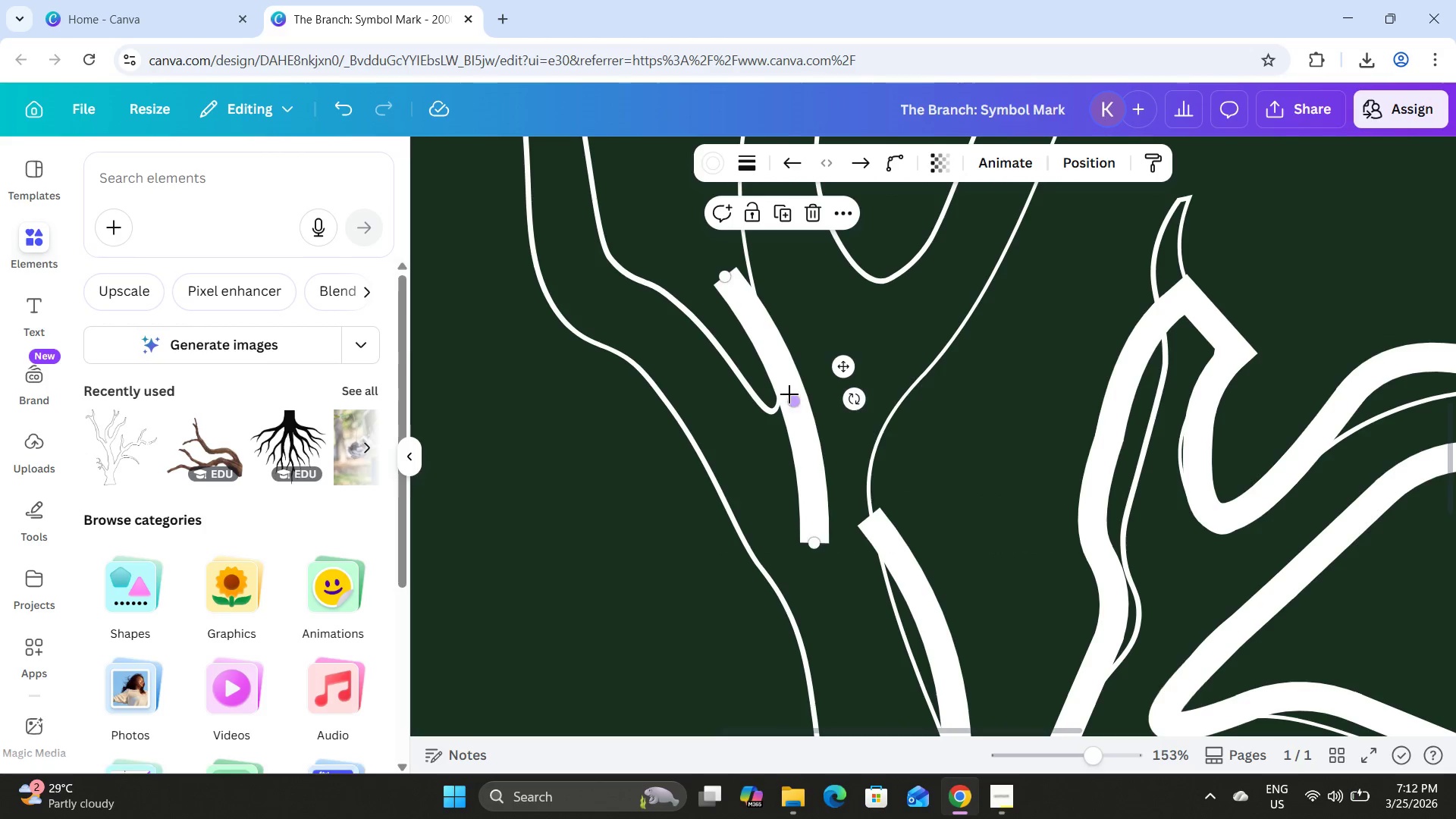 
left_click_drag(start_coordinate=[789, 394], to_coordinate=[620, 428])
 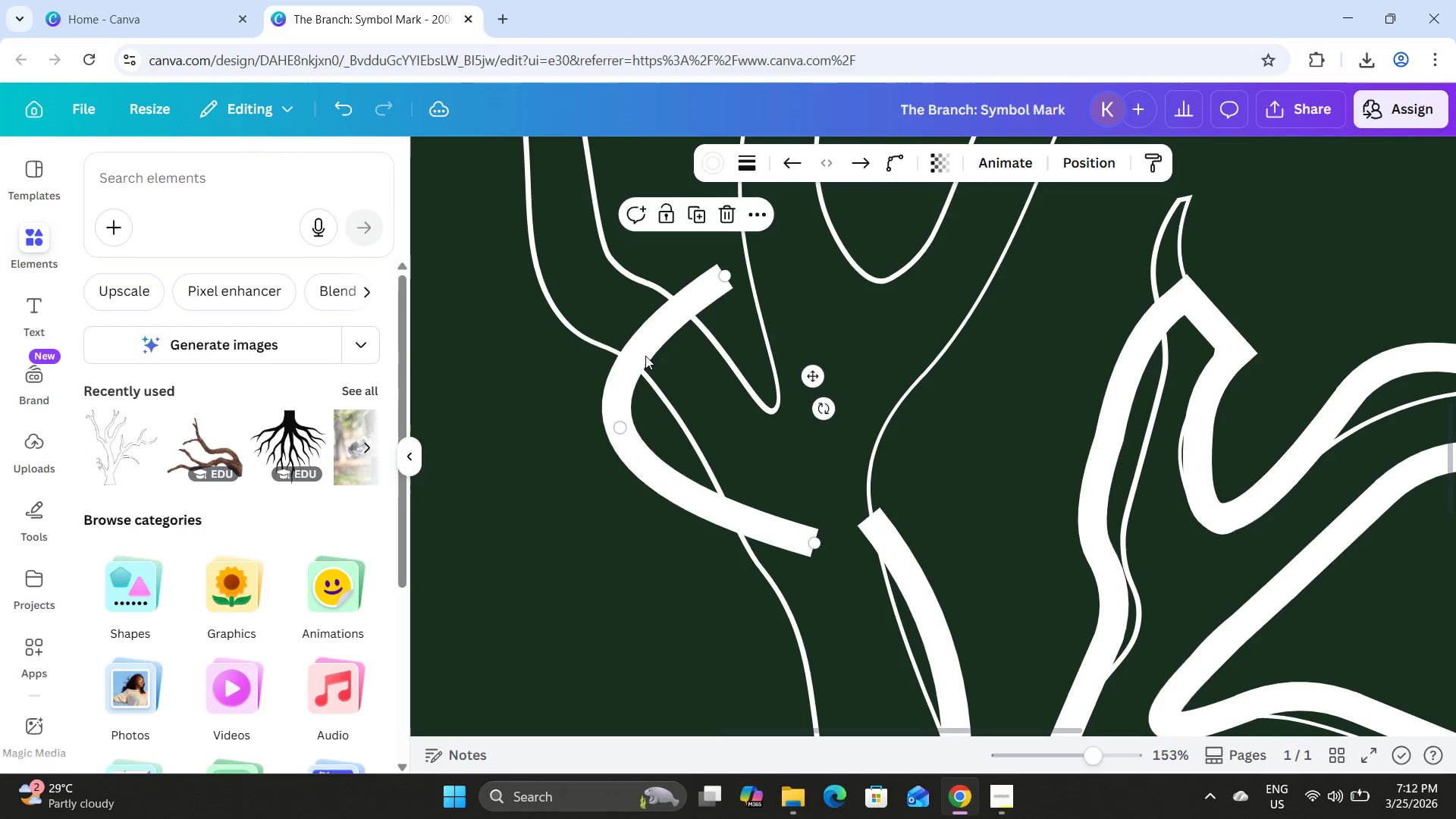 
left_click_drag(start_coordinate=[645, 356], to_coordinate=[864, 303])
 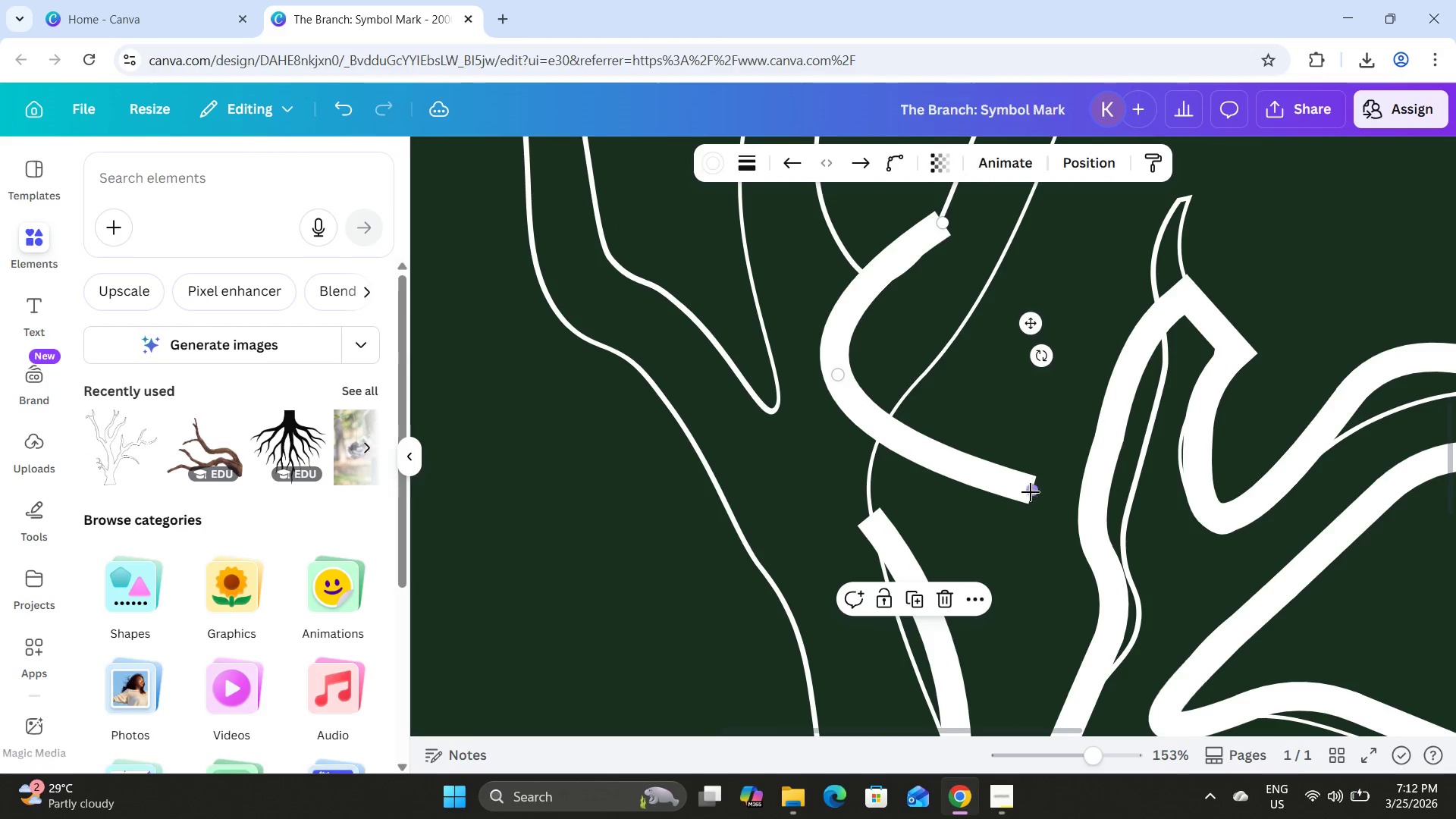 
left_click_drag(start_coordinate=[1031, 493], to_coordinate=[867, 513])
 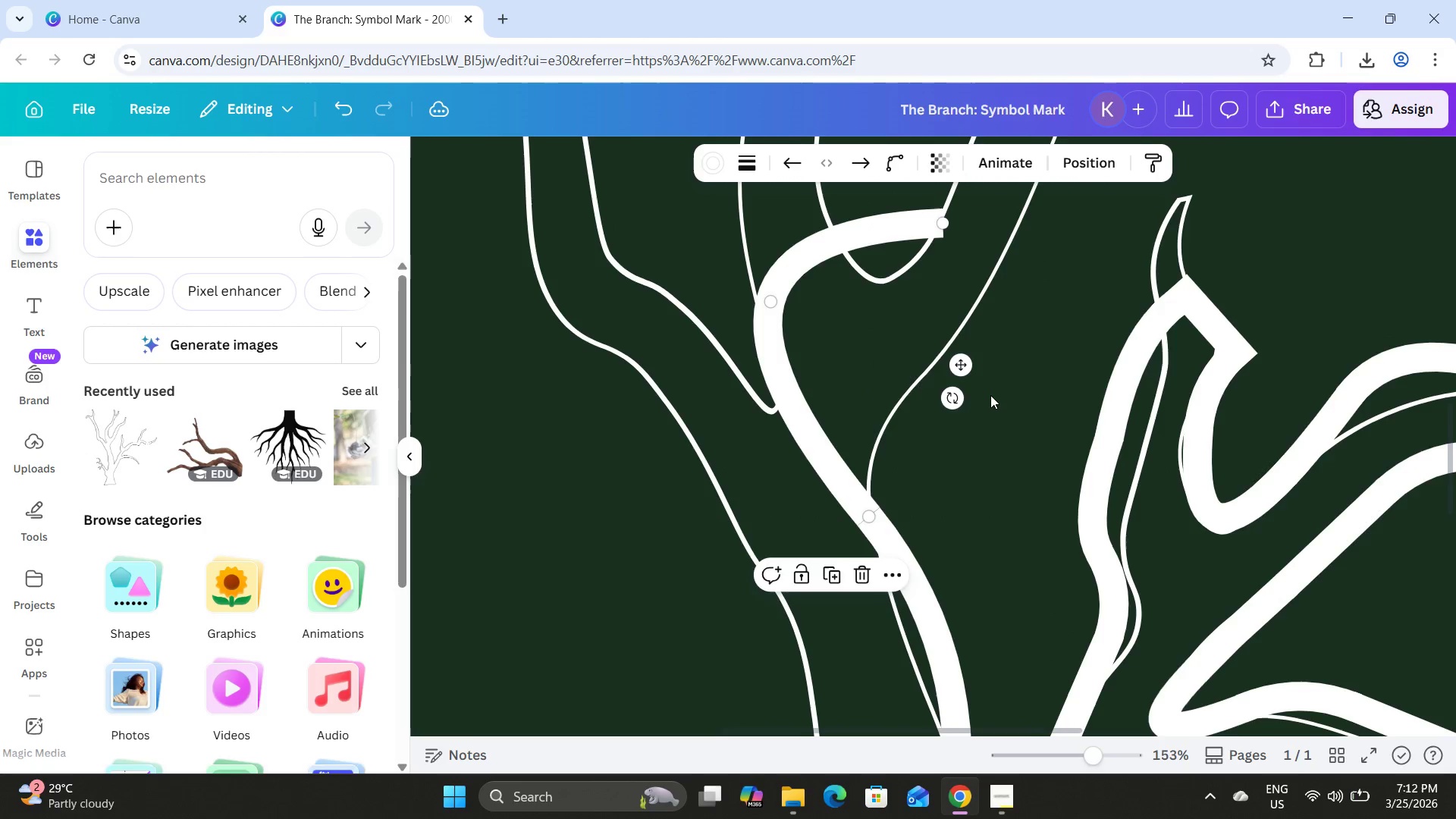 
scroll: coordinate [990, 395], scroll_direction: up, amount: 1.0
 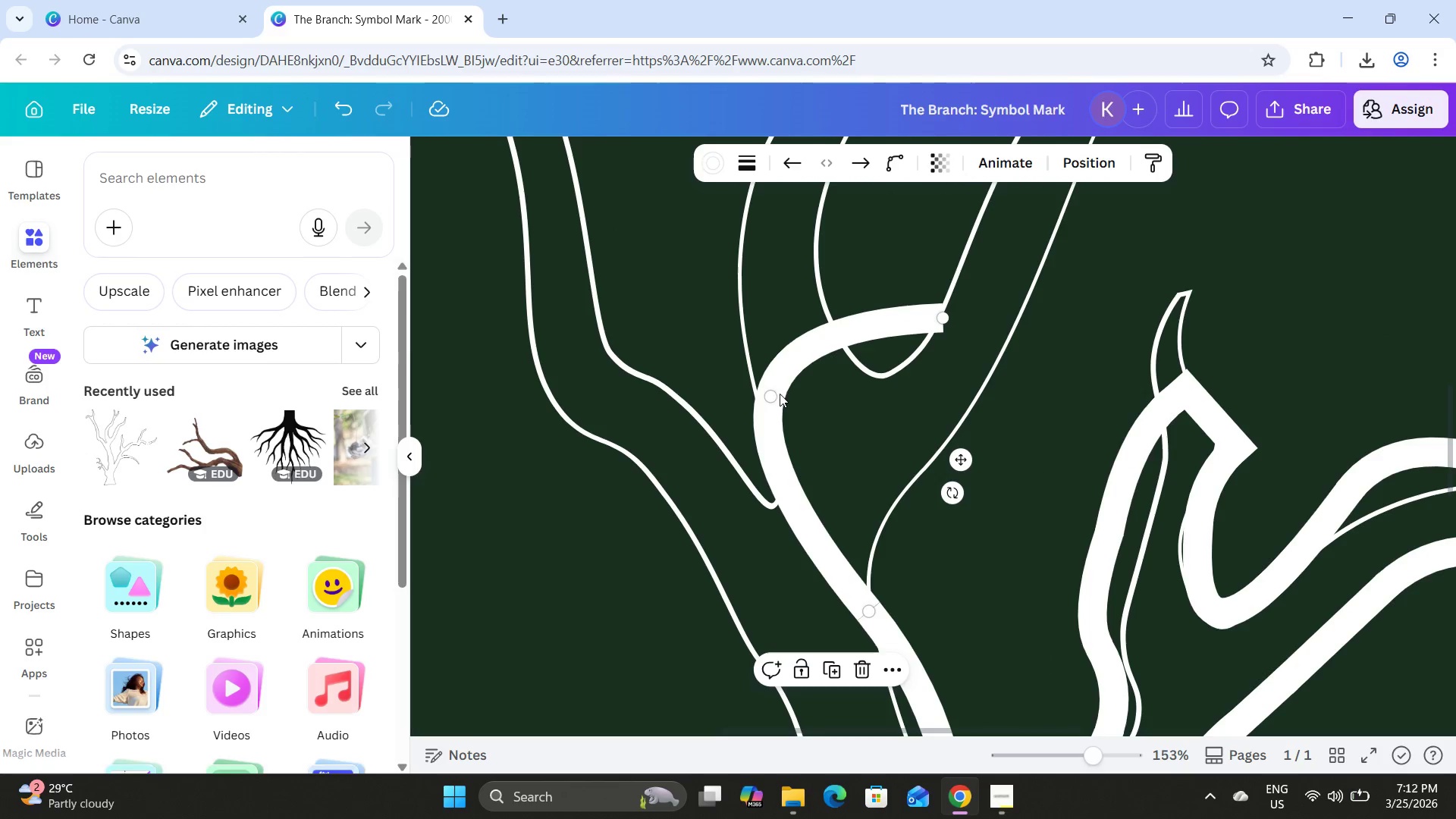 
left_click_drag(start_coordinate=[777, 394], to_coordinate=[864, 510])
 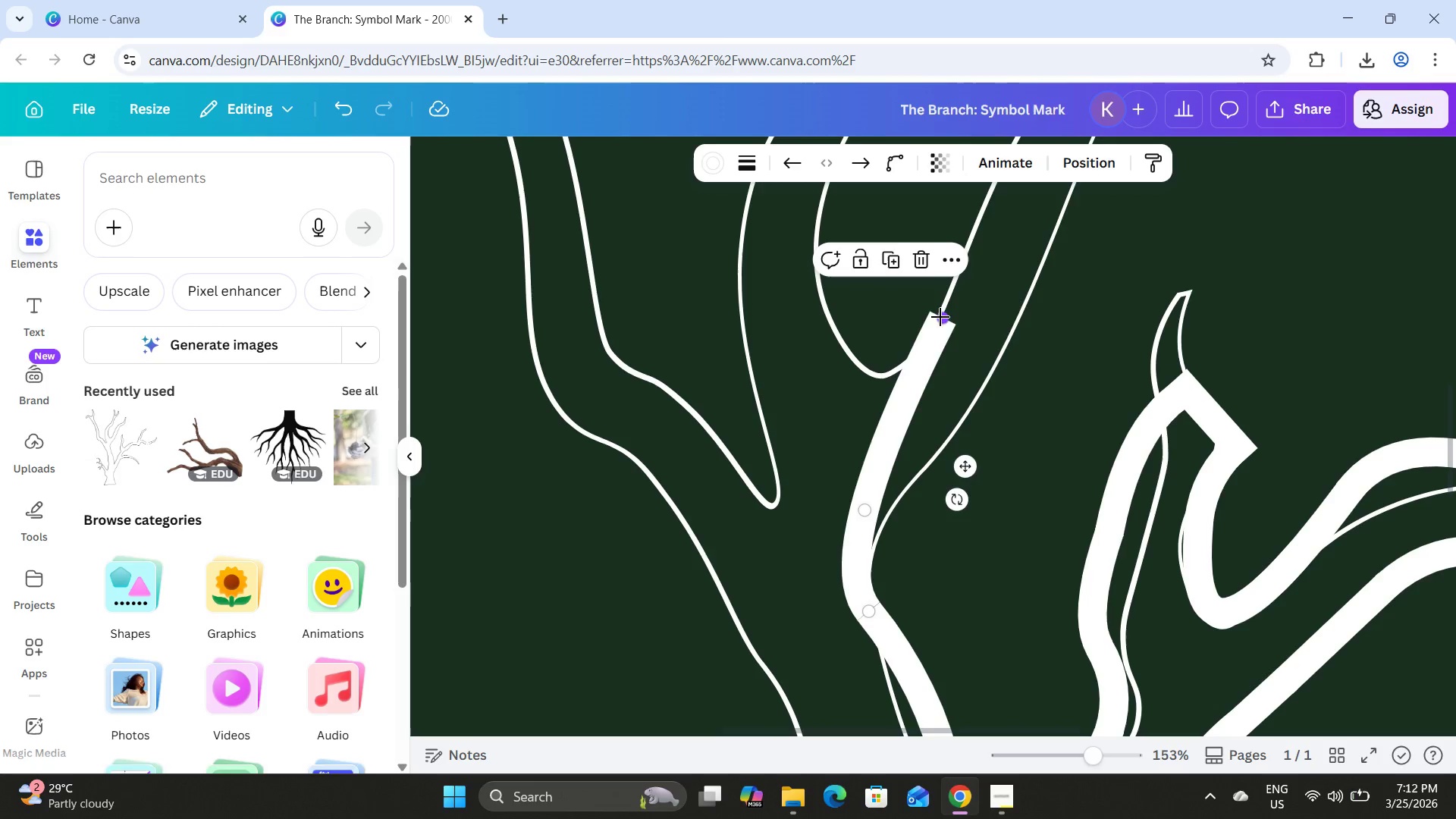 
left_click_drag(start_coordinate=[944, 323], to_coordinate=[954, 443])
 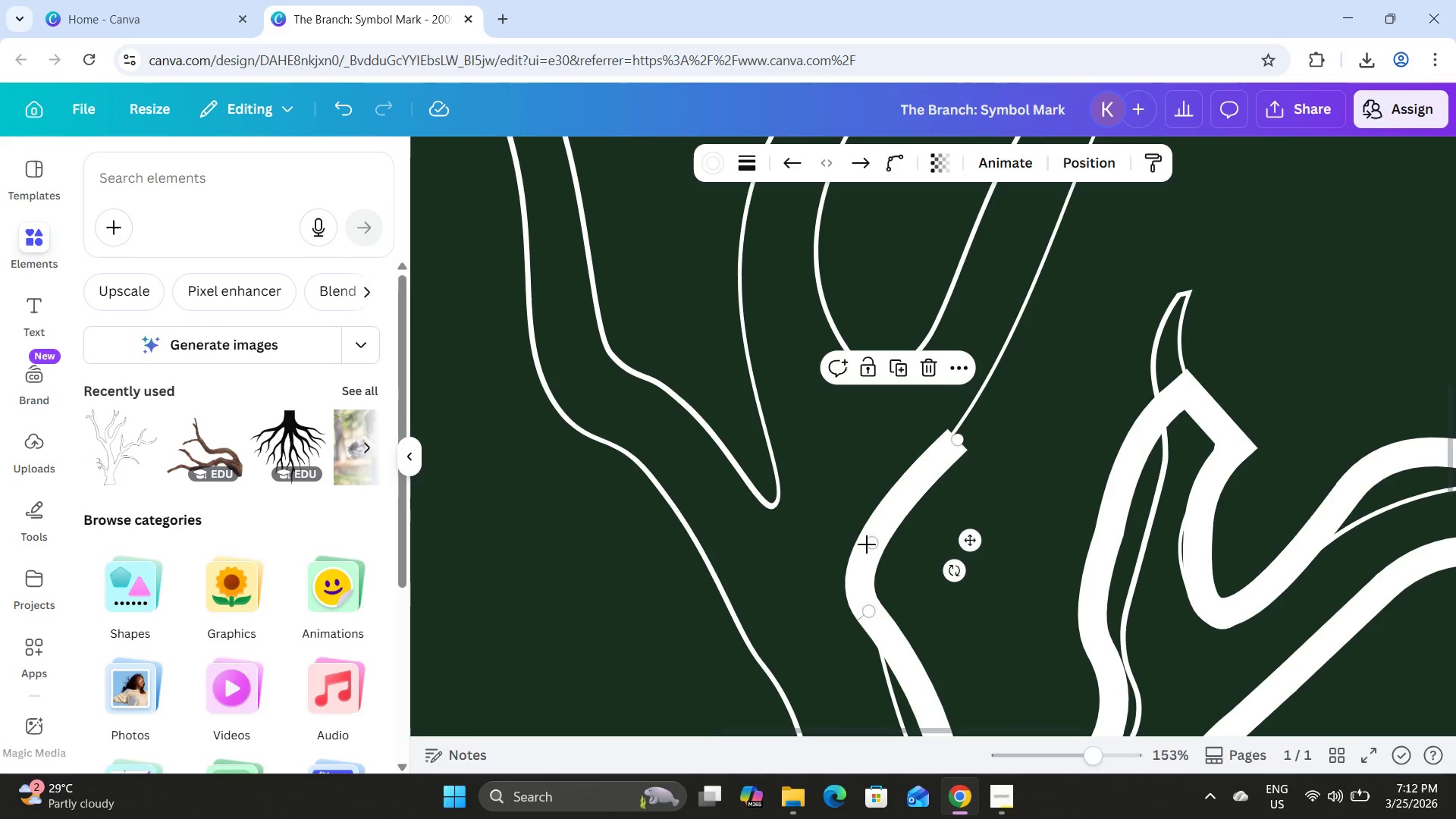 
left_click_drag(start_coordinate=[876, 540], to_coordinate=[865, 535])
 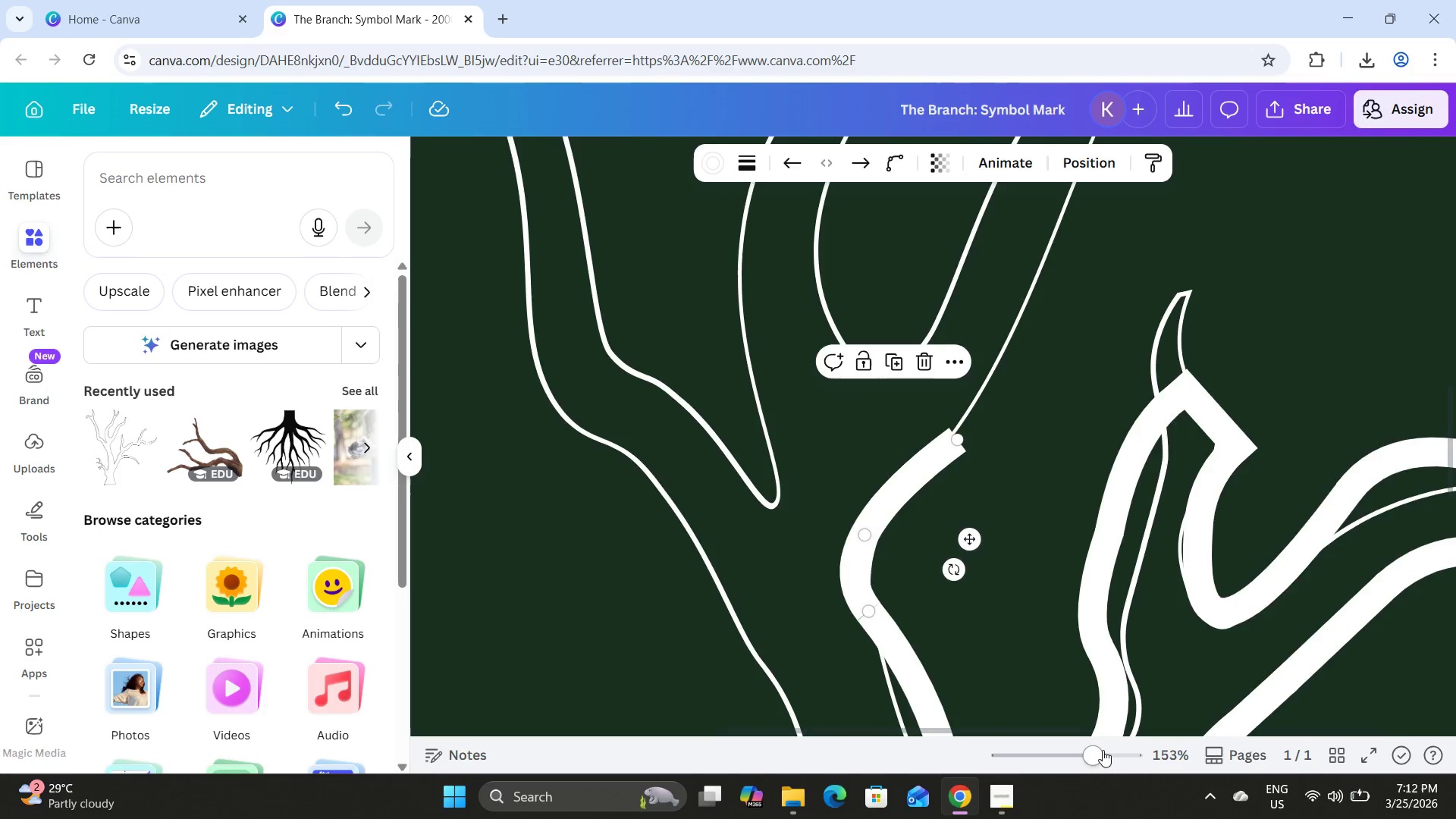 
left_click_drag(start_coordinate=[1101, 750], to_coordinate=[1139, 754])
 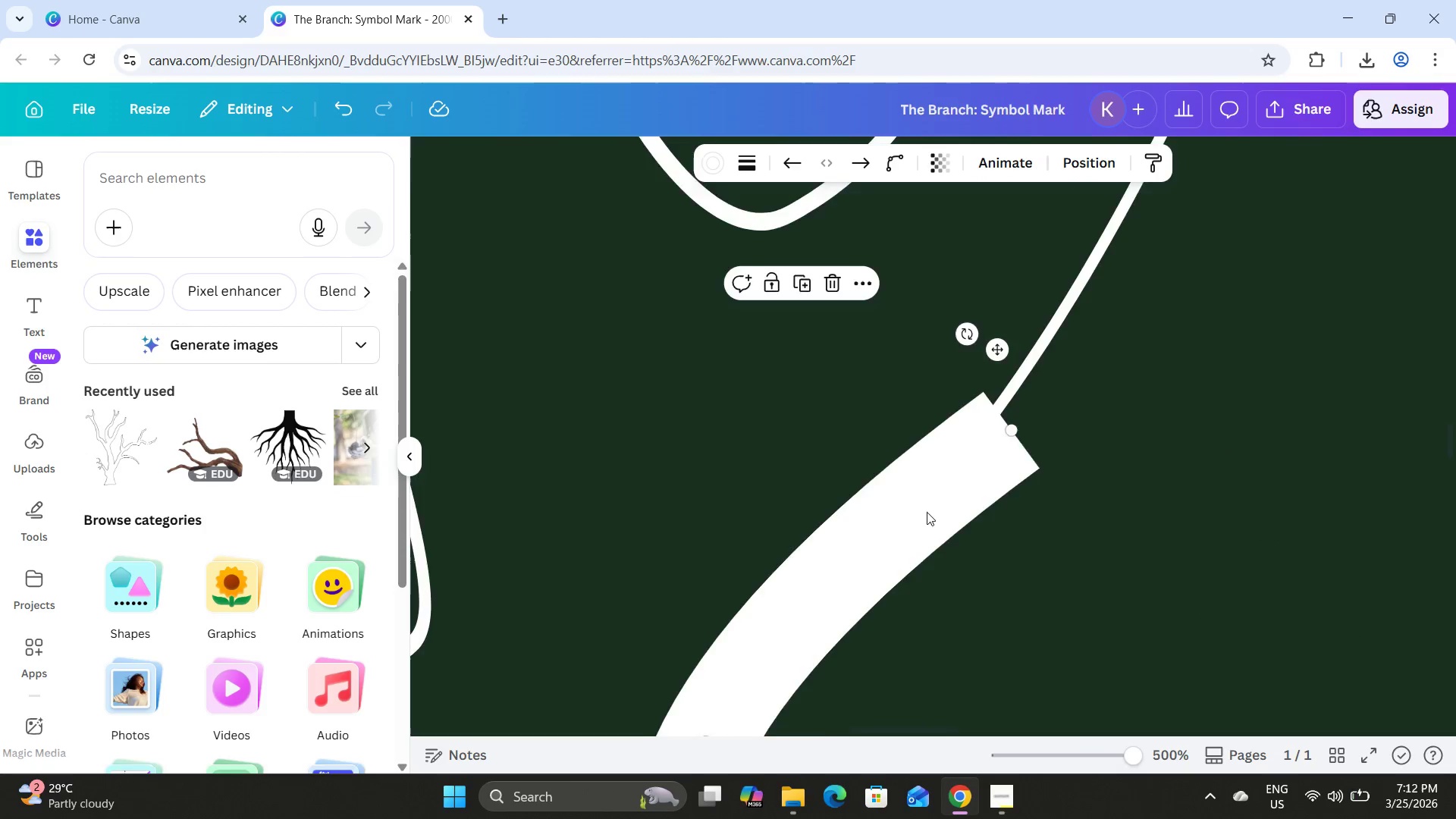 
scroll: coordinate [927, 512], scroll_direction: down, amount: 4.0
 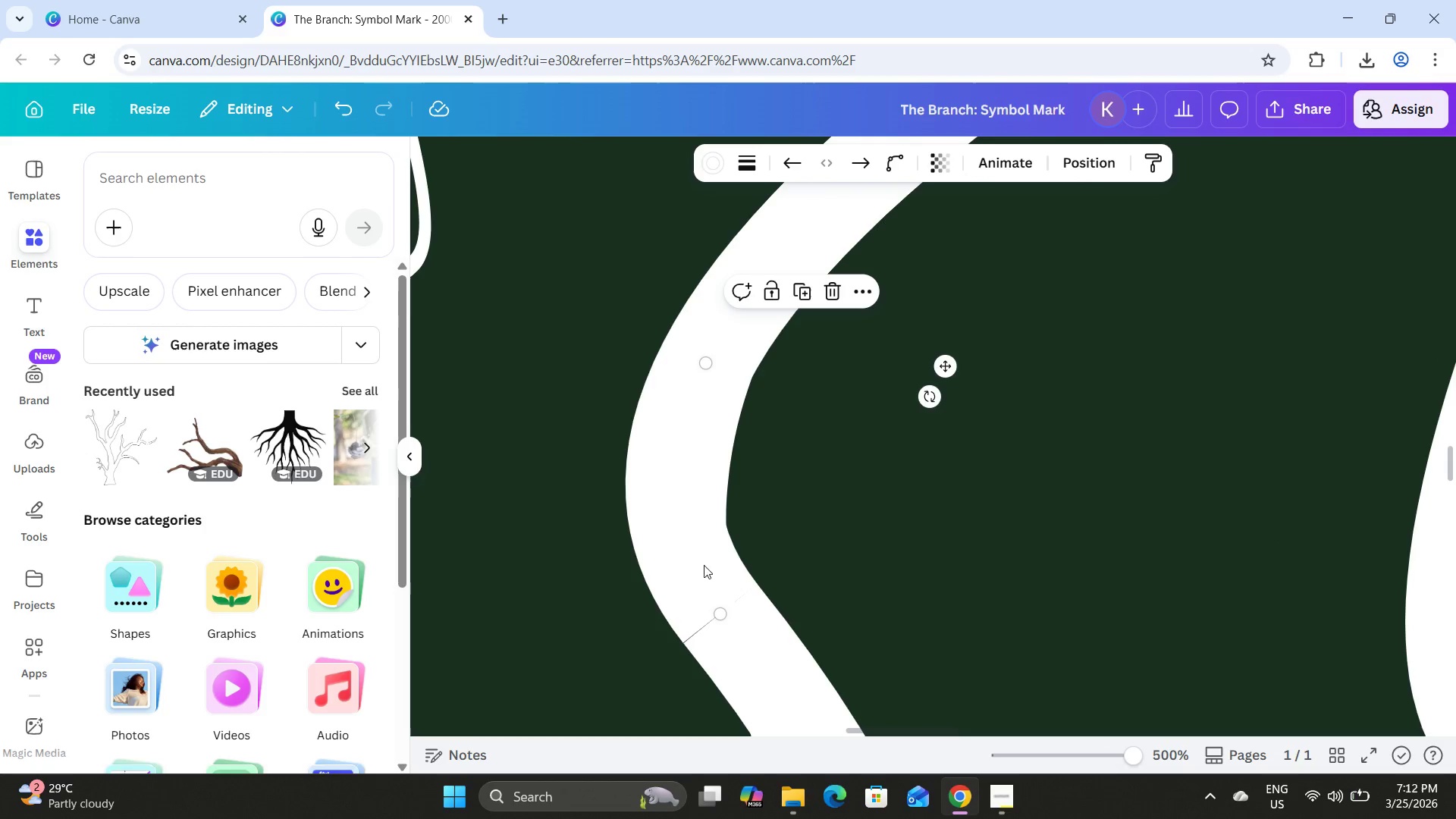 
left_click_drag(start_coordinate=[666, 532], to_coordinate=[669, 536])
 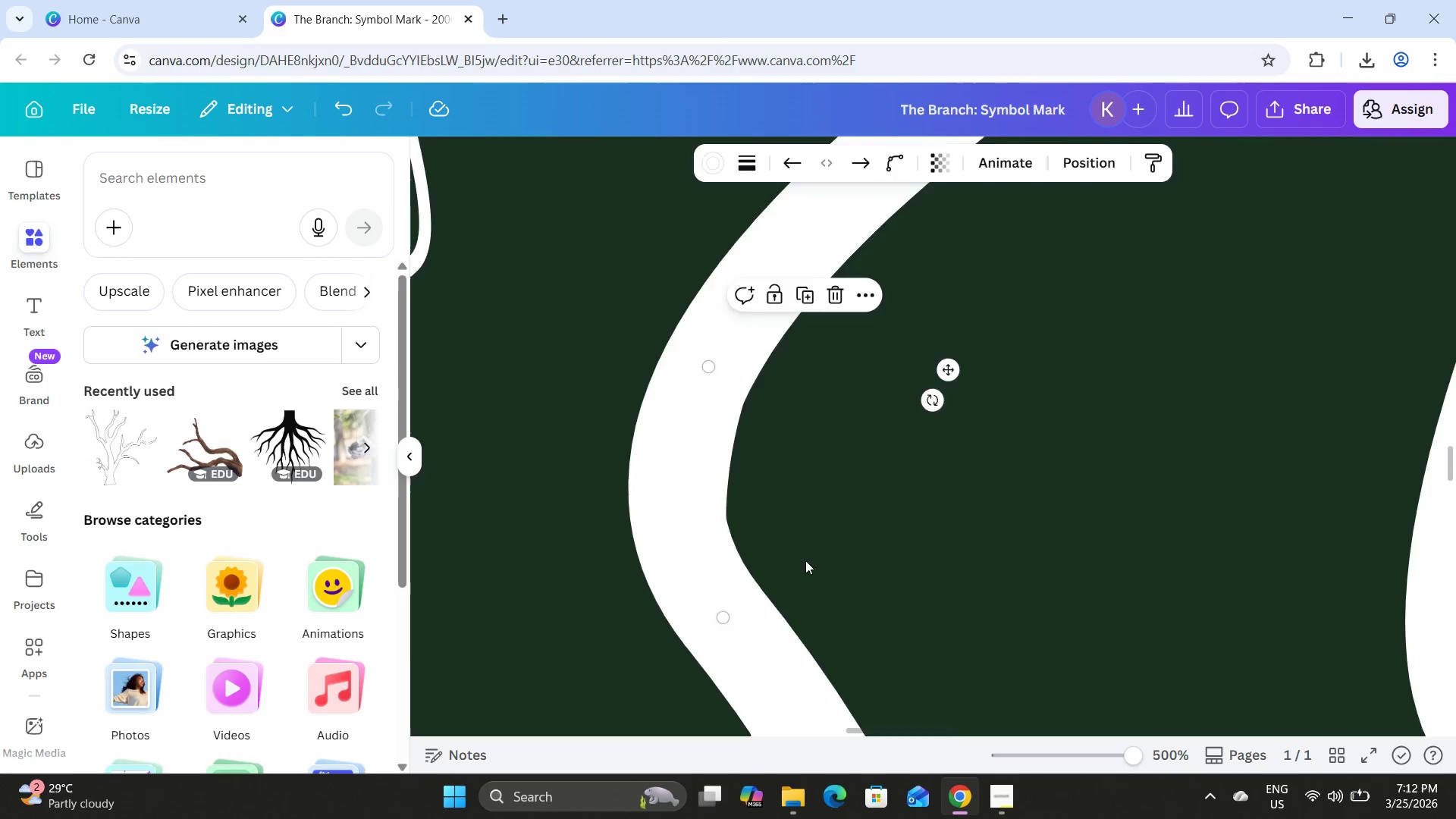 
scroll: coordinate [805, 560], scroll_direction: up, amount: 4.0
 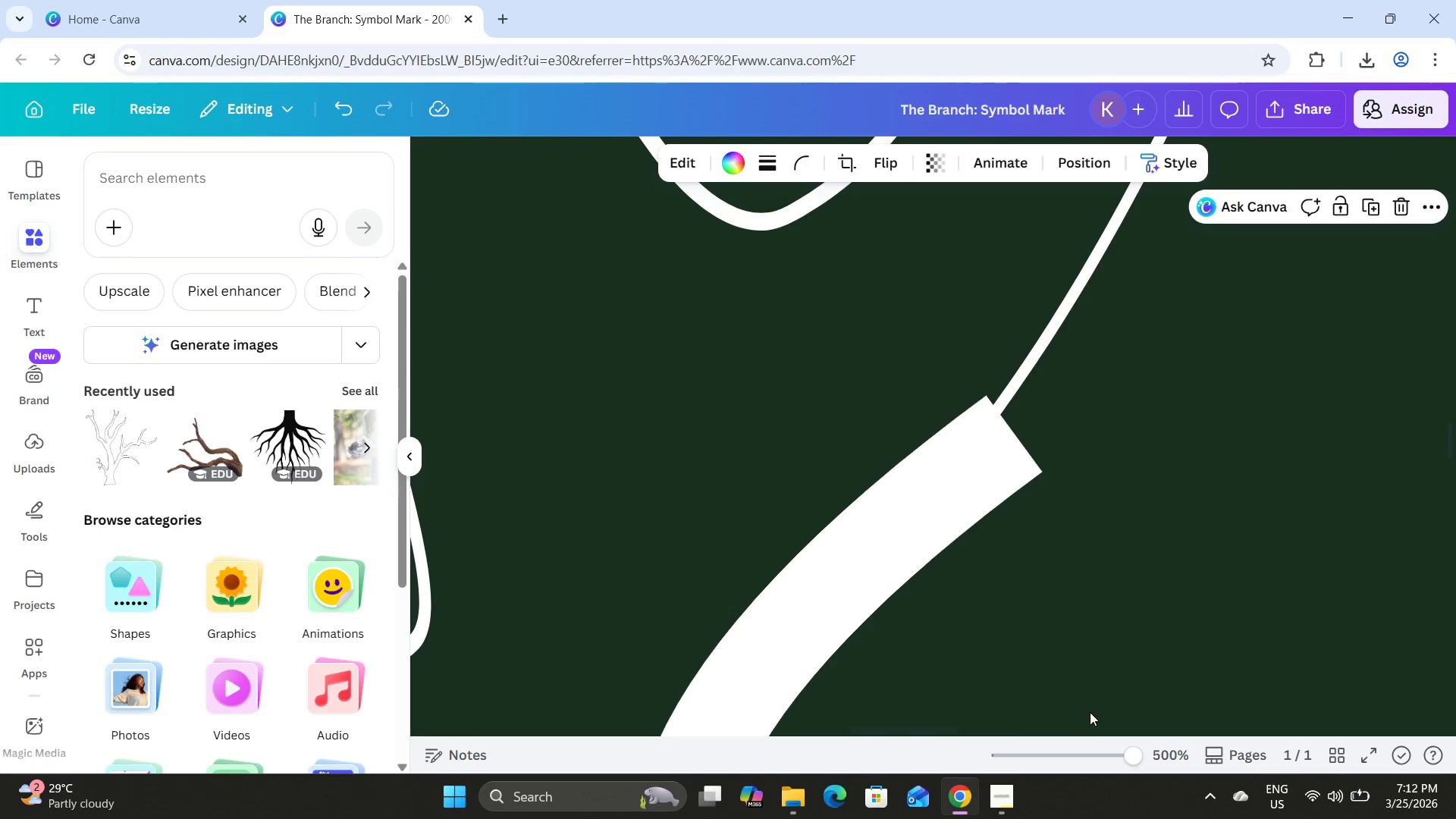 
left_click_drag(start_coordinate=[1134, 748], to_coordinate=[1048, 726])
 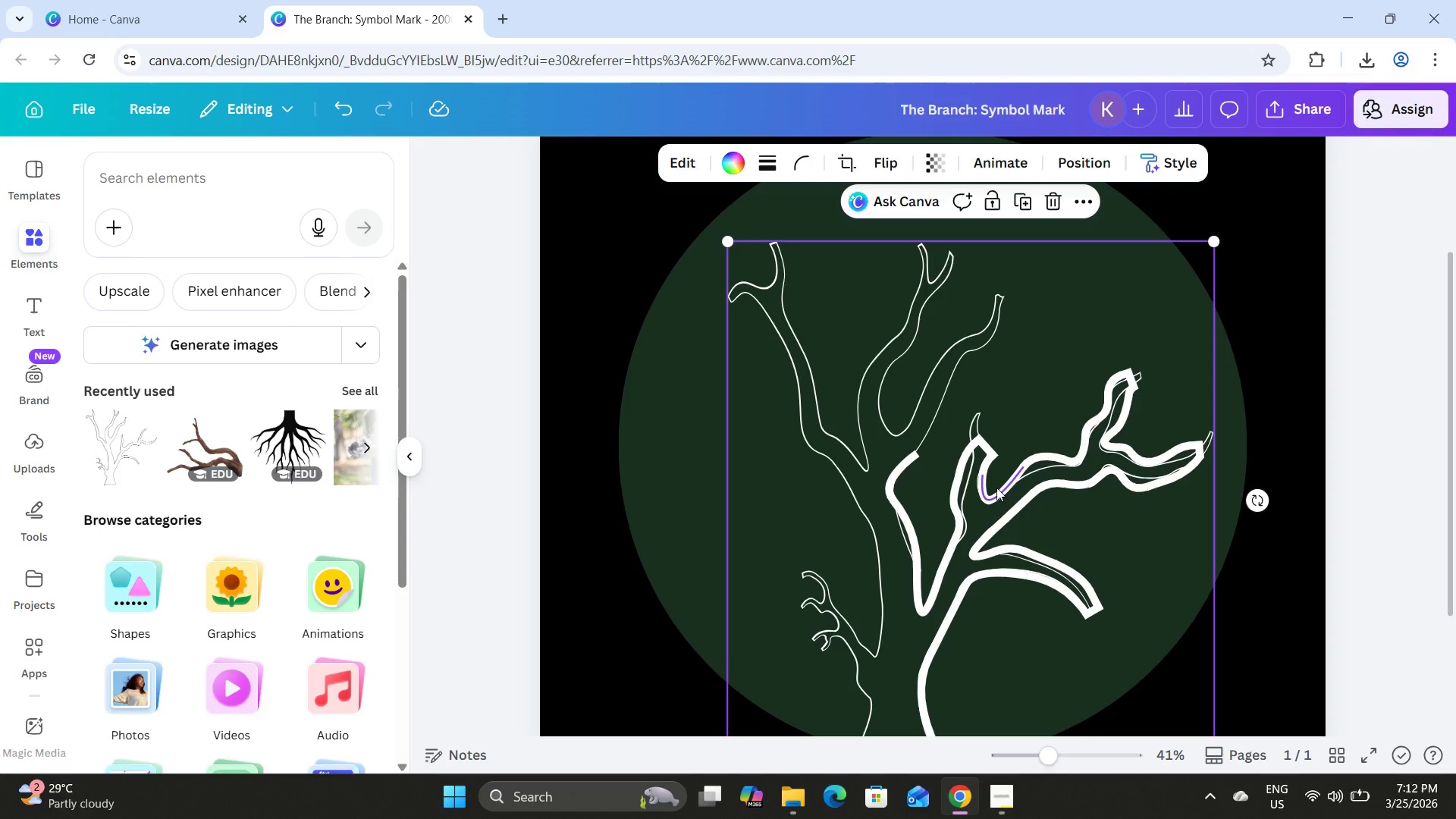 
scroll: coordinate [996, 488], scroll_direction: down, amount: 1.0
 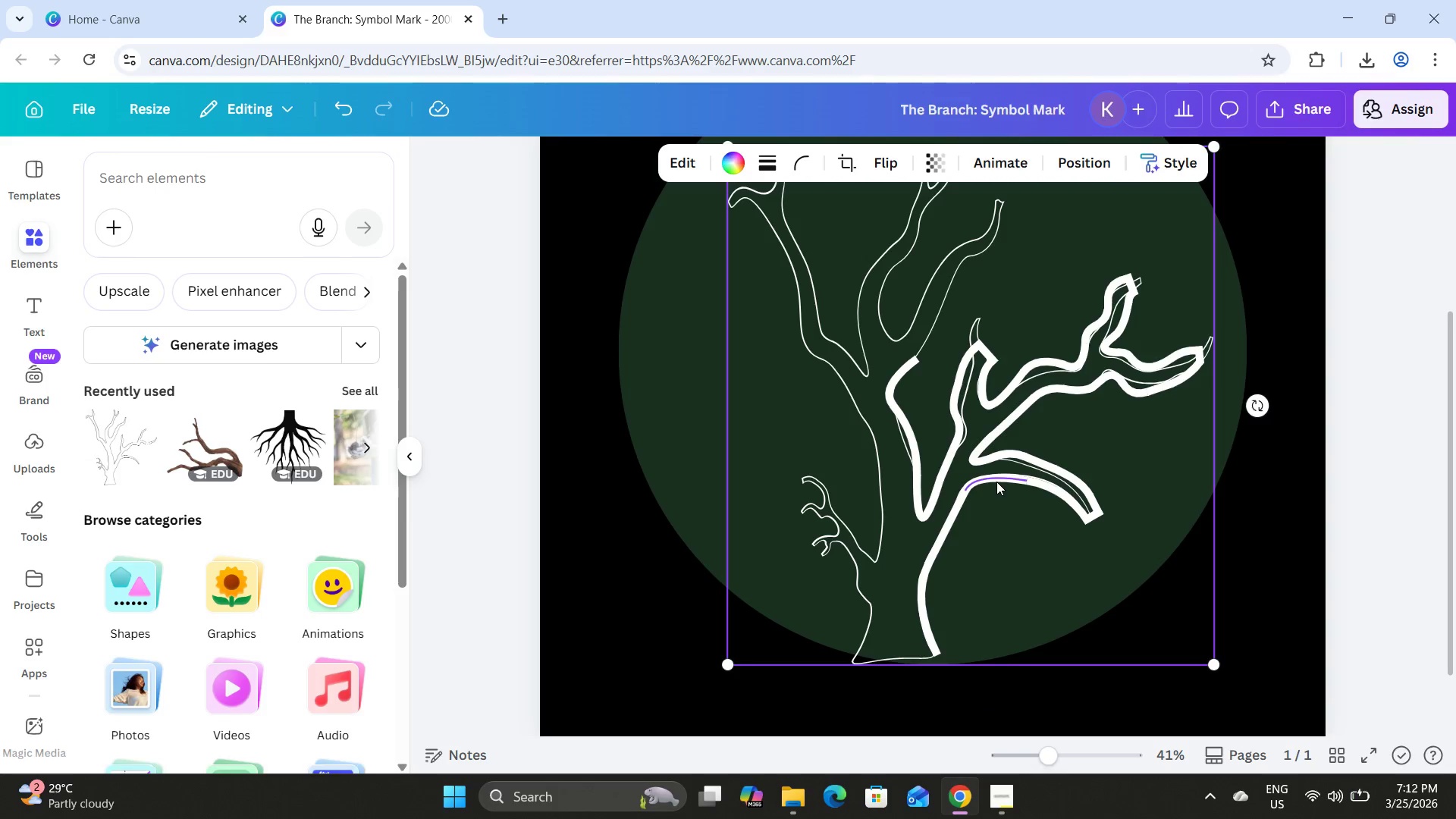 
scroll: coordinate [1091, 426], scroll_direction: up, amount: 2.0
 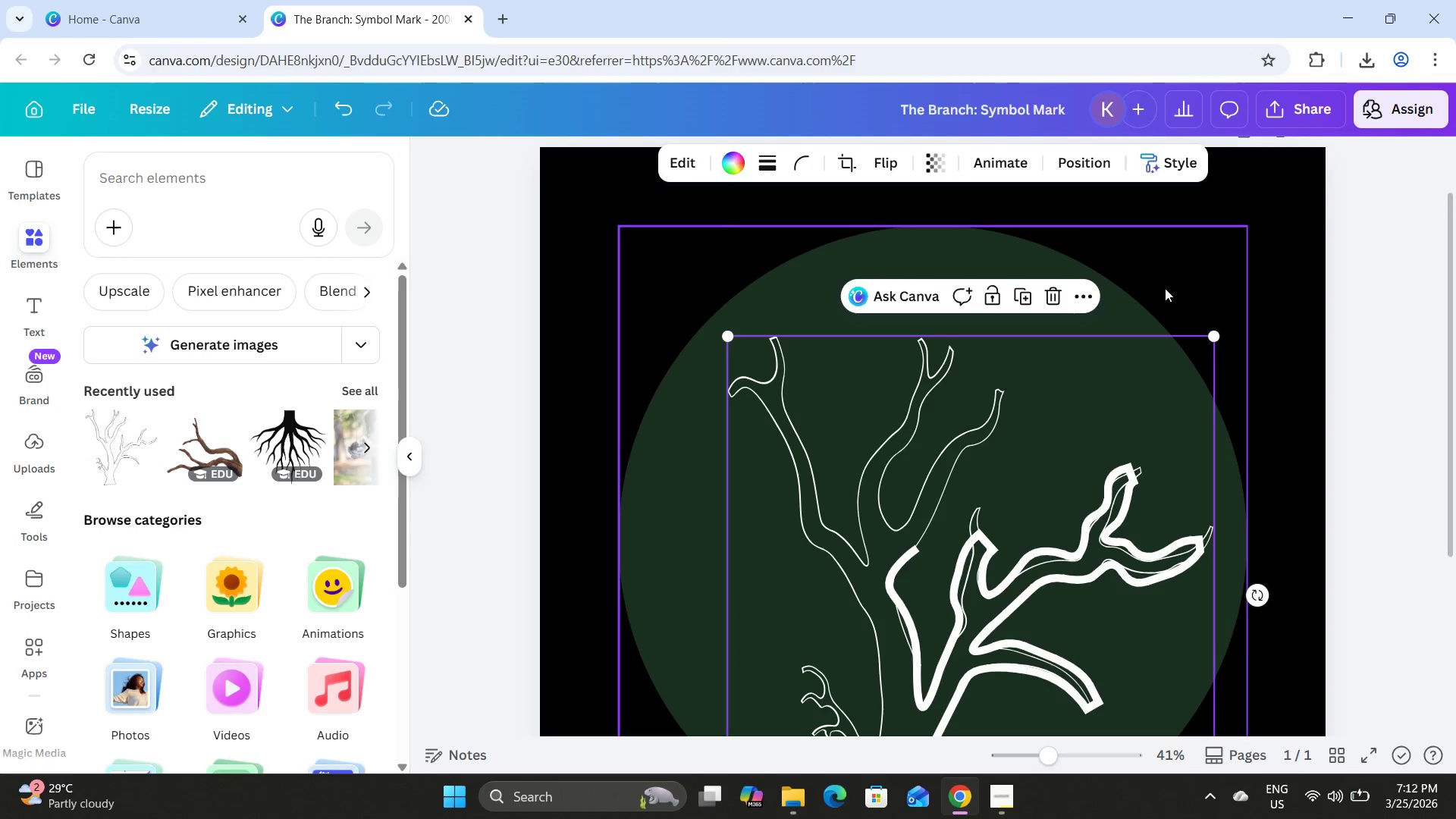 
left_click([1175, 256])
 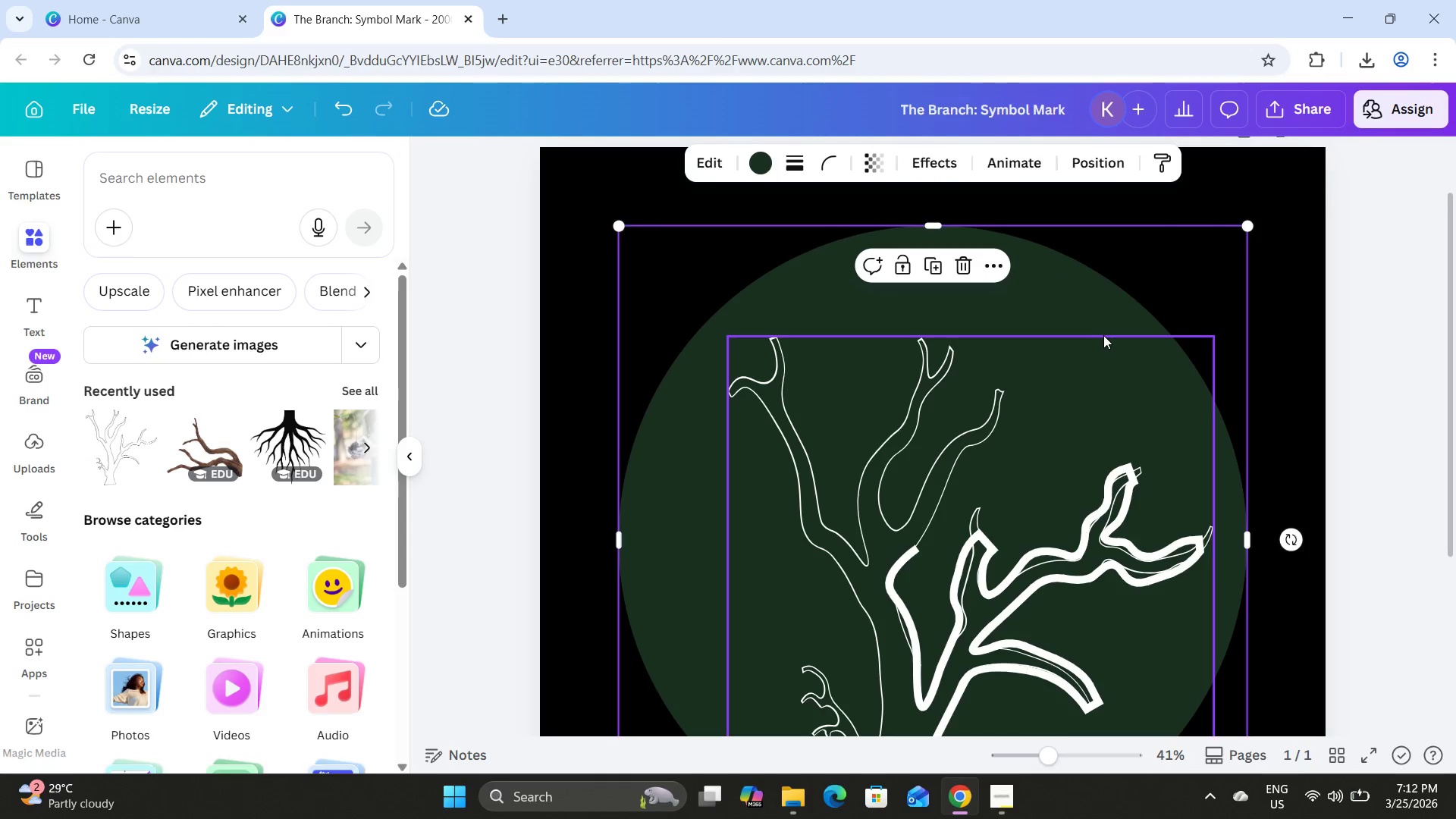 
scroll: coordinate [1103, 335], scroll_direction: down, amount: 1.0
 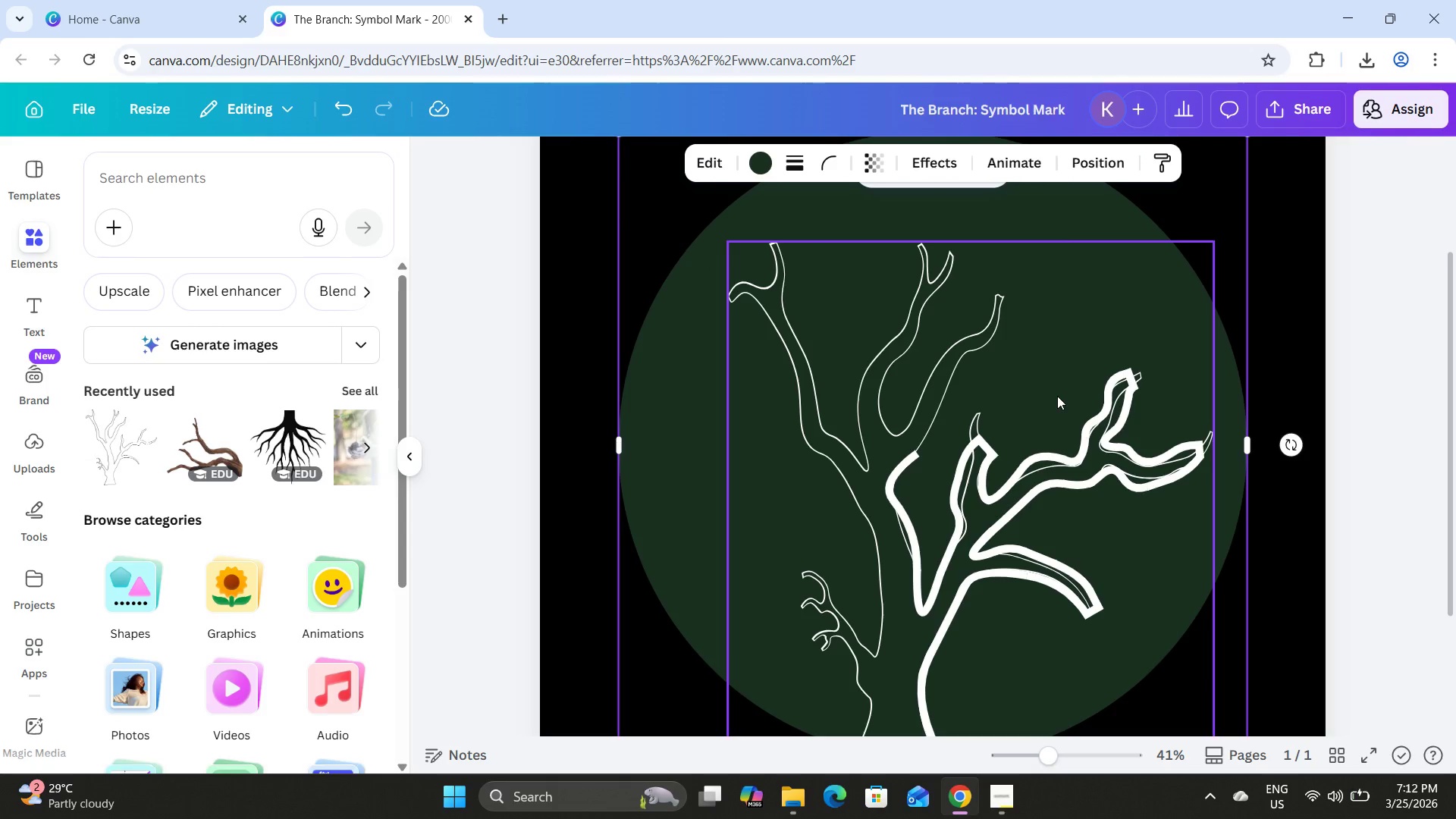 
scroll: coordinate [1060, 404], scroll_direction: up, amount: 1.0
 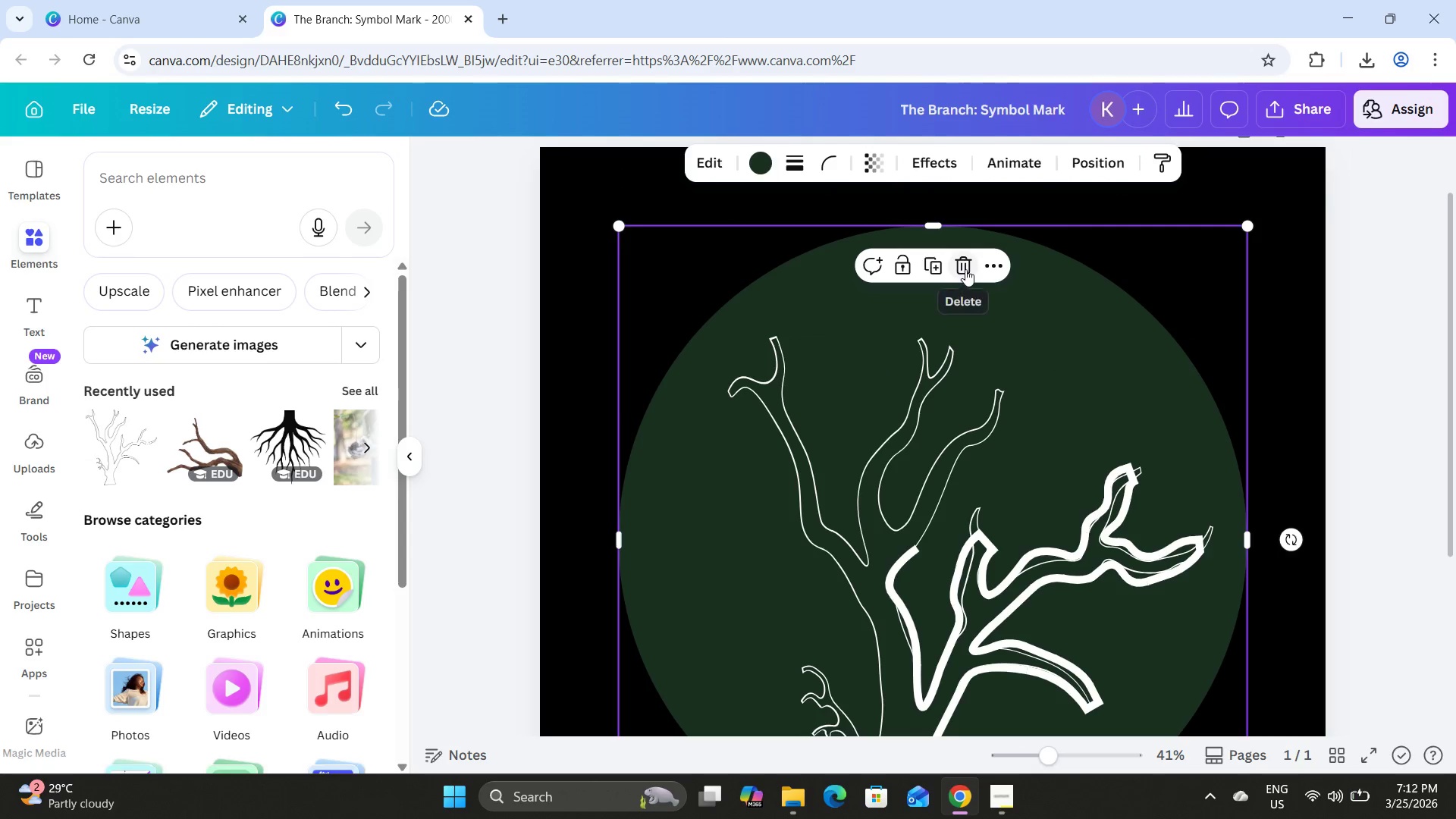 
key(Control+Z)
 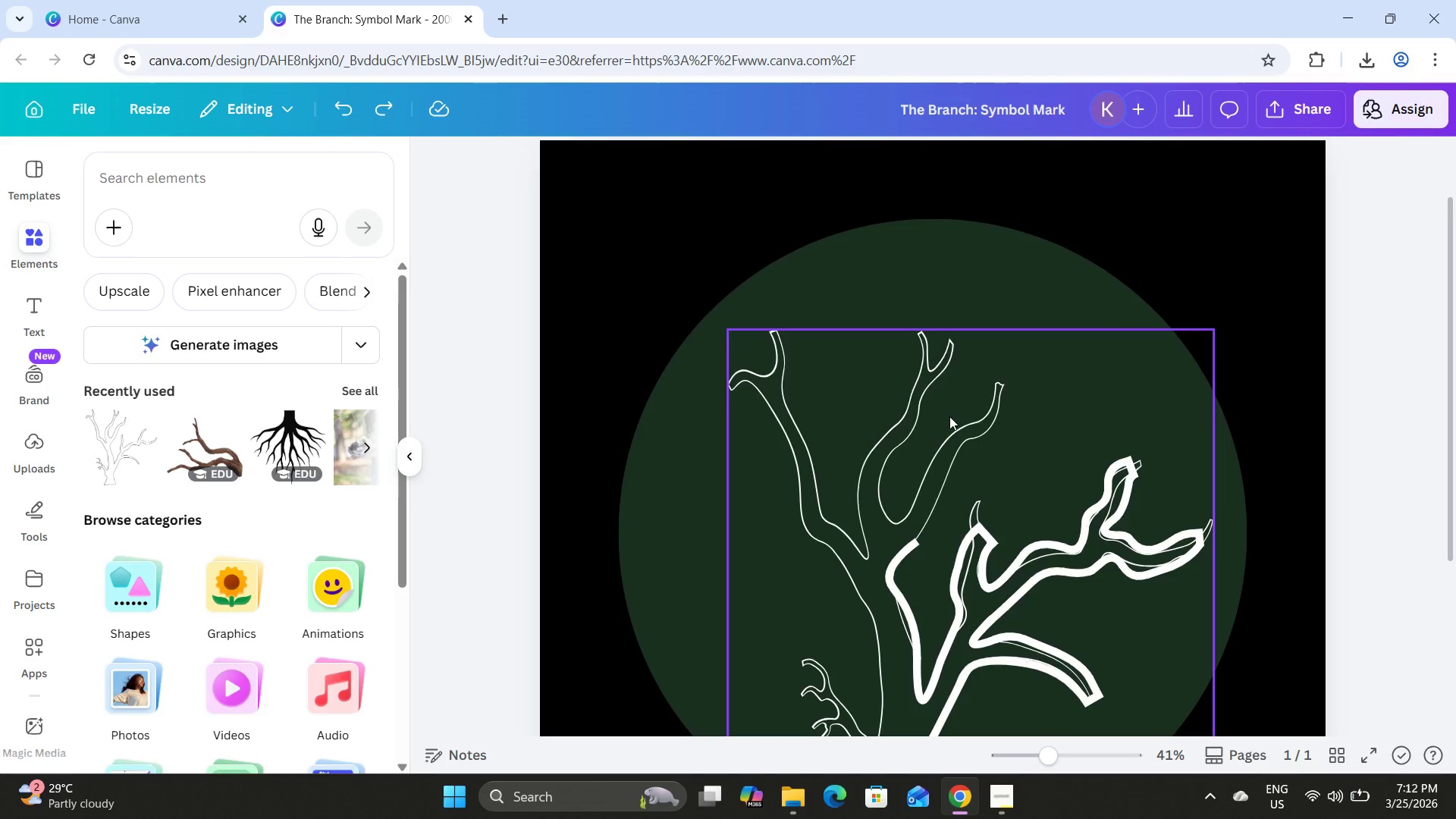 
scroll: coordinate [1003, 451], scroll_direction: down, amount: 1.0
 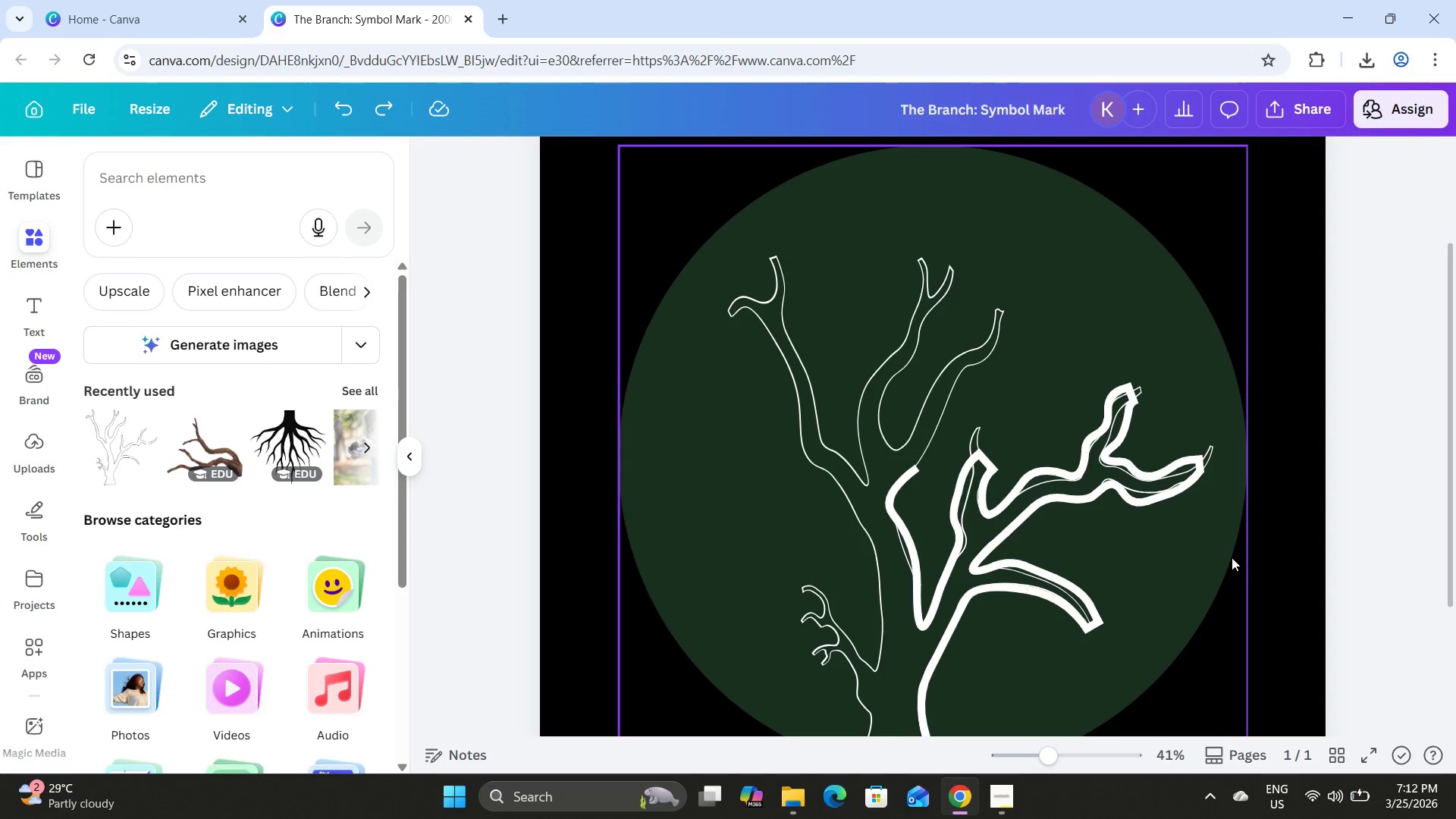 
left_click([1247, 564])
 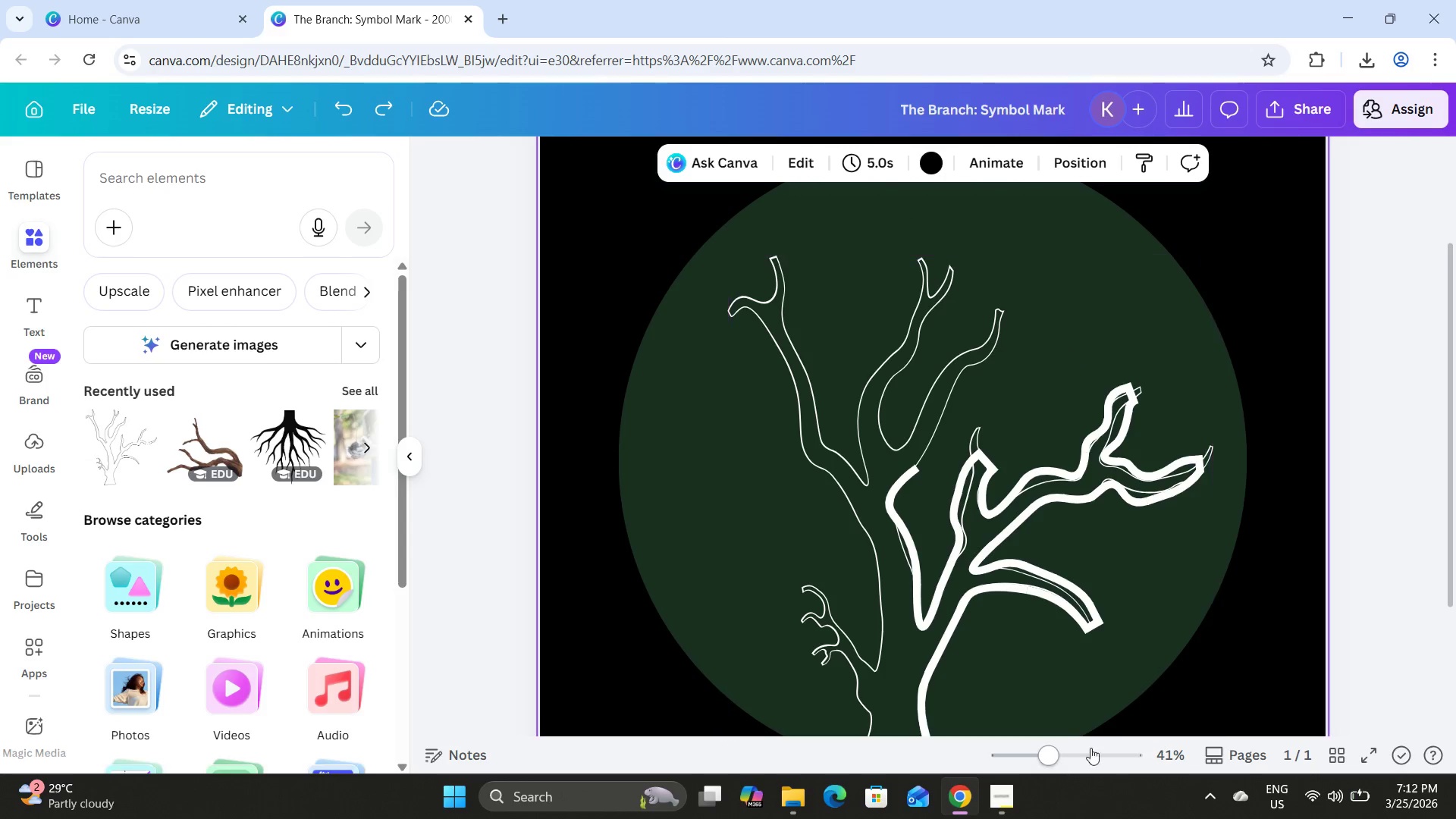 
left_click_drag(start_coordinate=[1042, 756], to_coordinate=[1031, 755])
 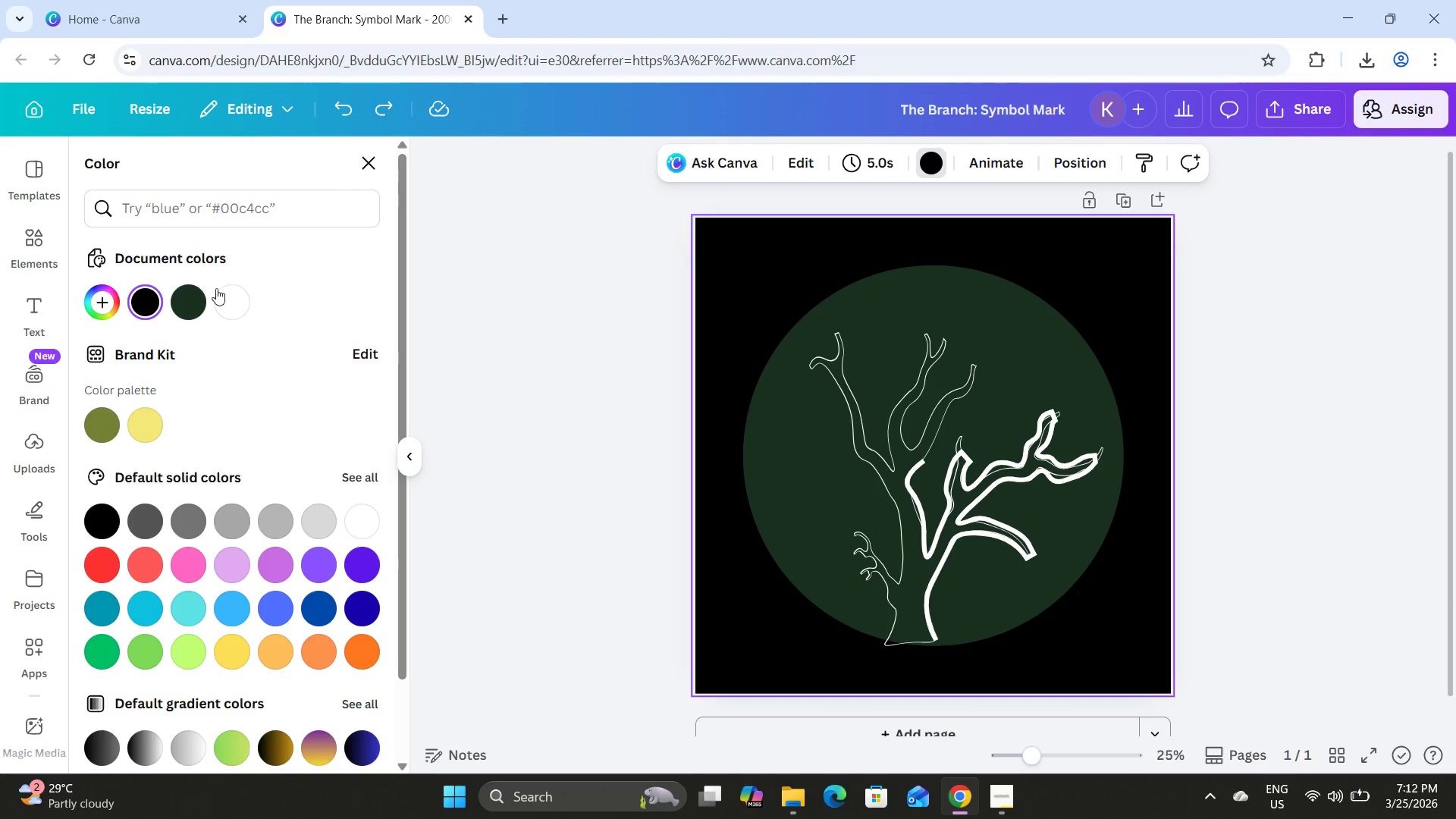 
left_click([229, 307])
 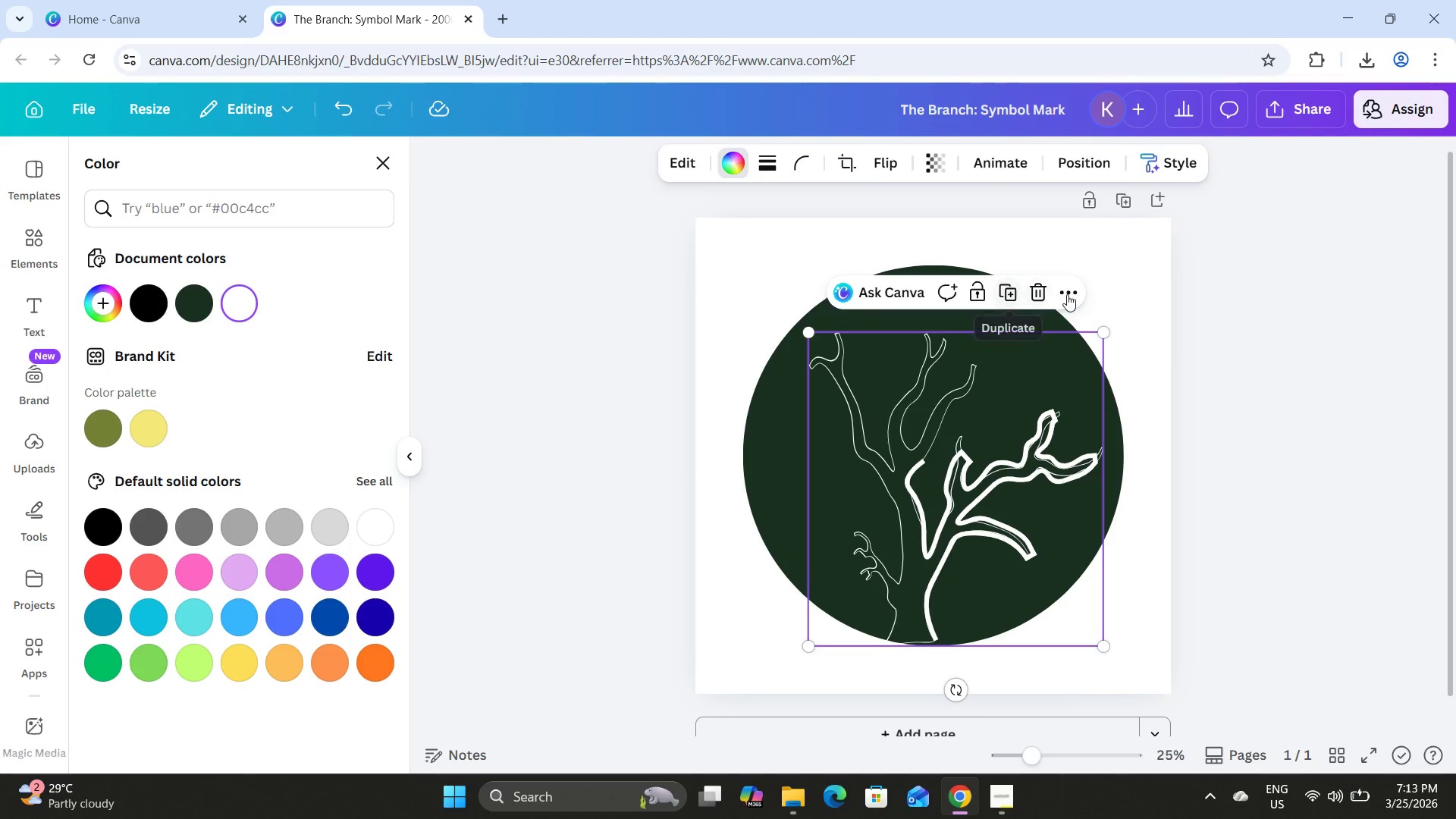 
wait(6.5)
 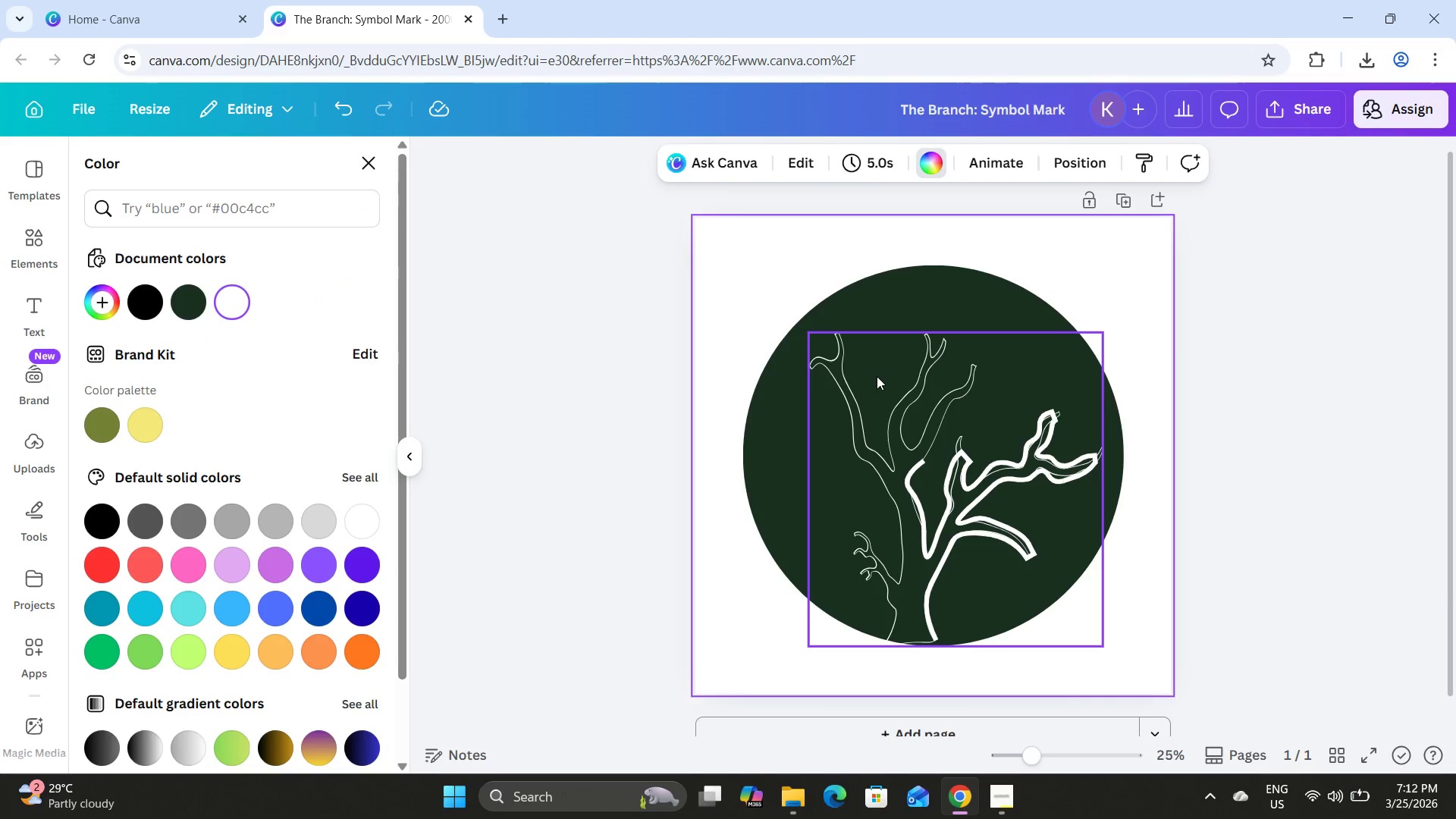 
left_click_drag(start_coordinate=[981, 240], to_coordinate=[731, 242])
 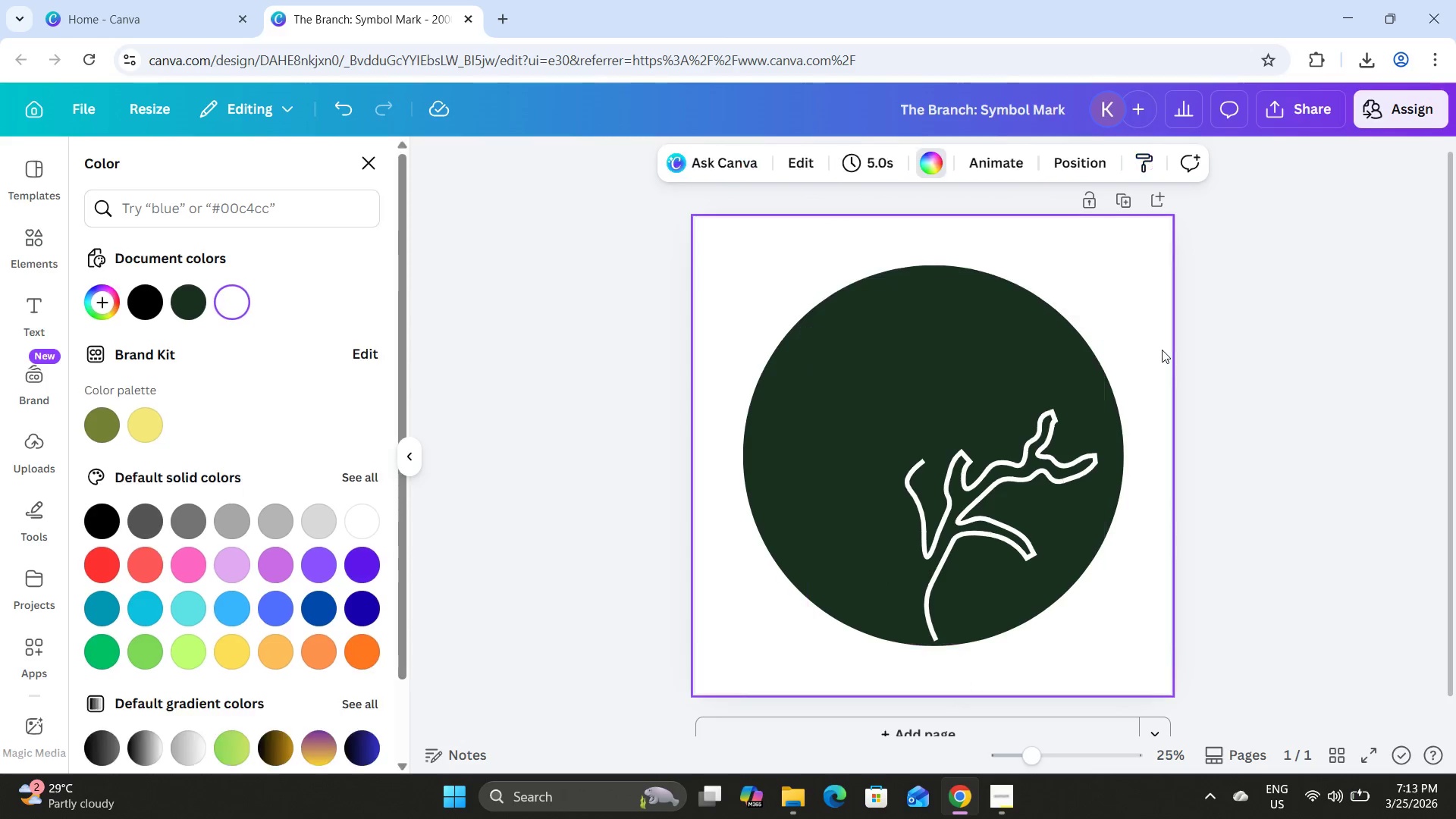 
left_click([1100, 361])
 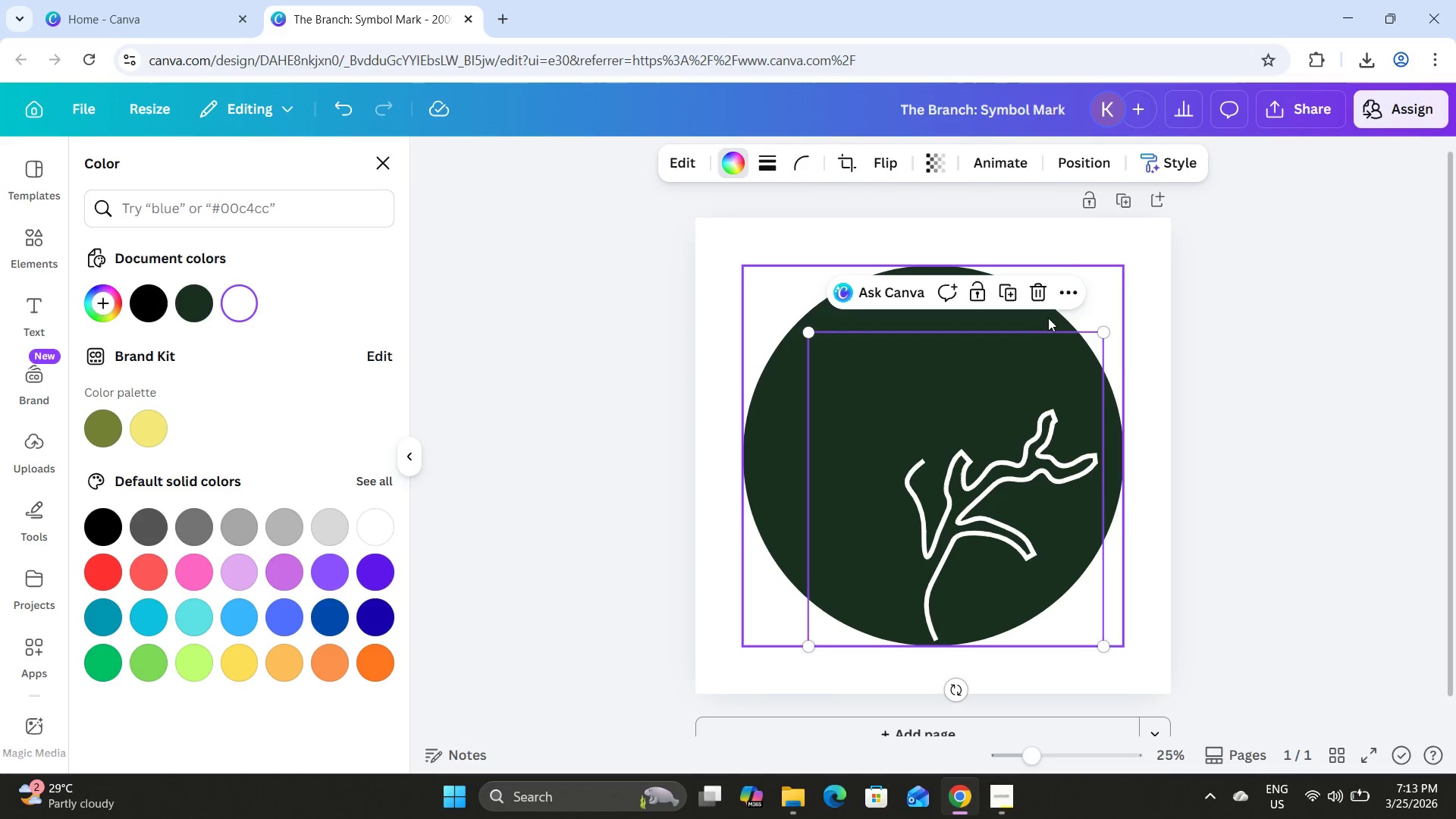 
left_click([1056, 314])
 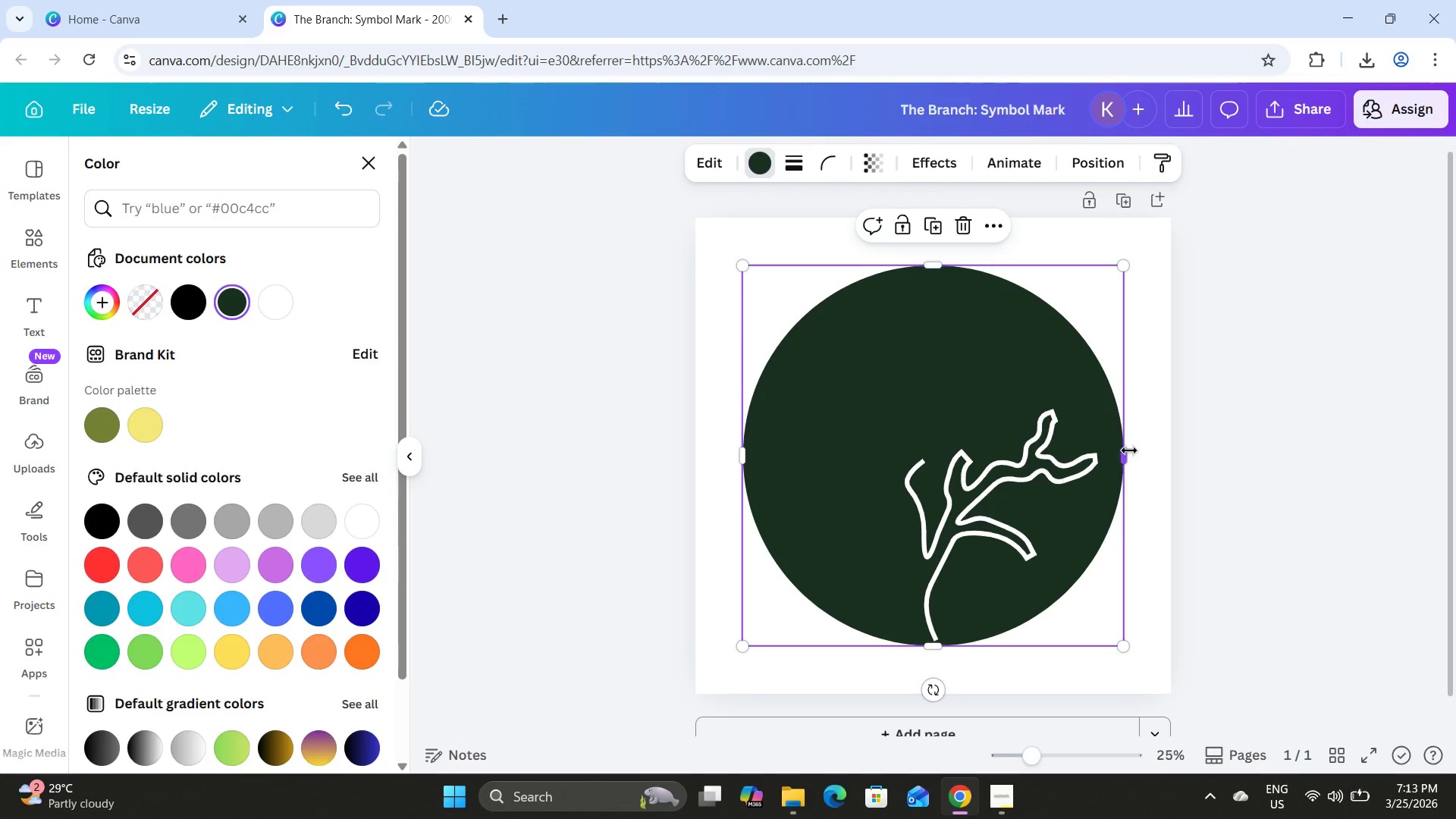 
left_click_drag(start_coordinate=[1128, 450], to_coordinate=[991, 454])
 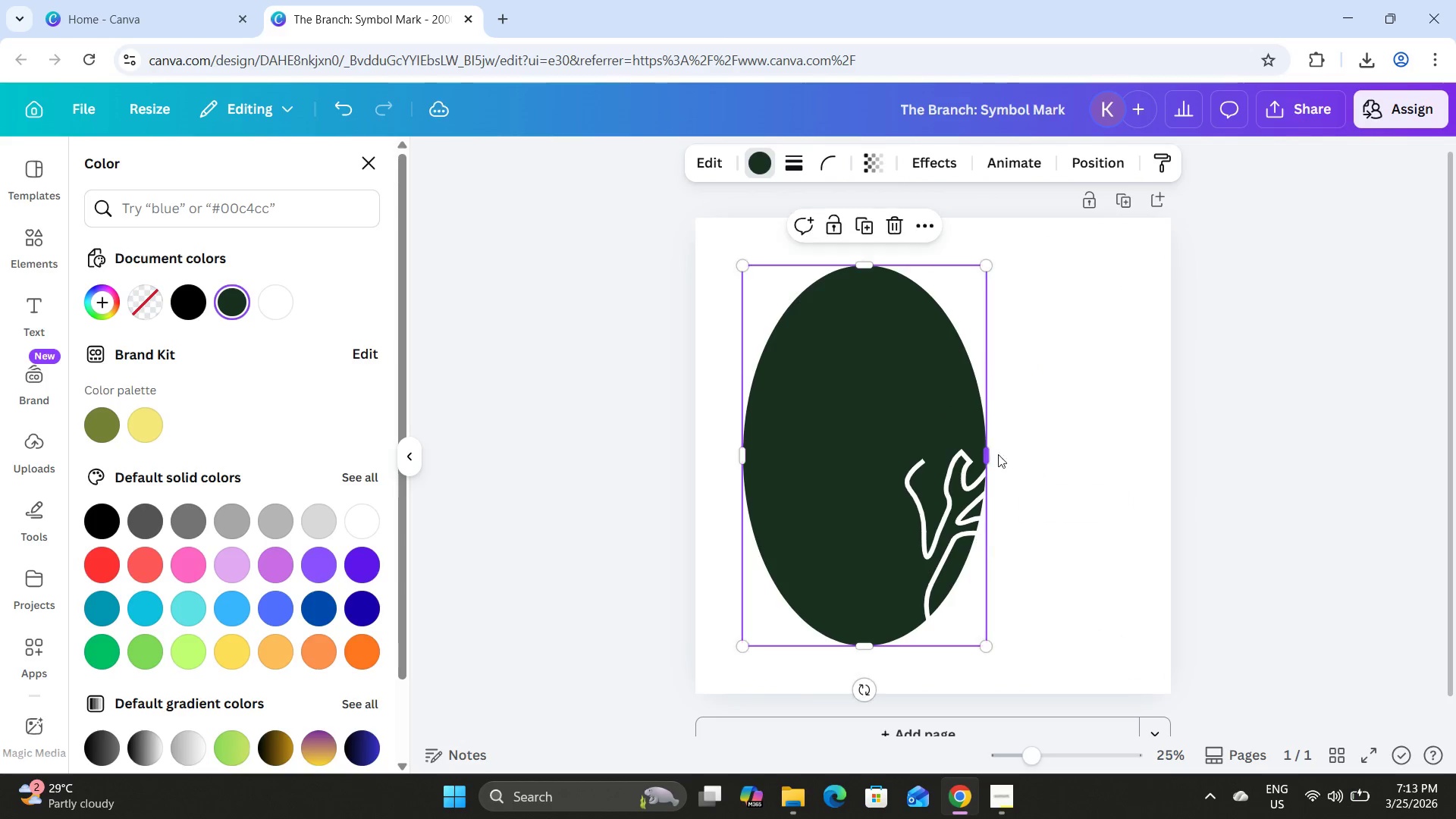 
key(Control+Z)
 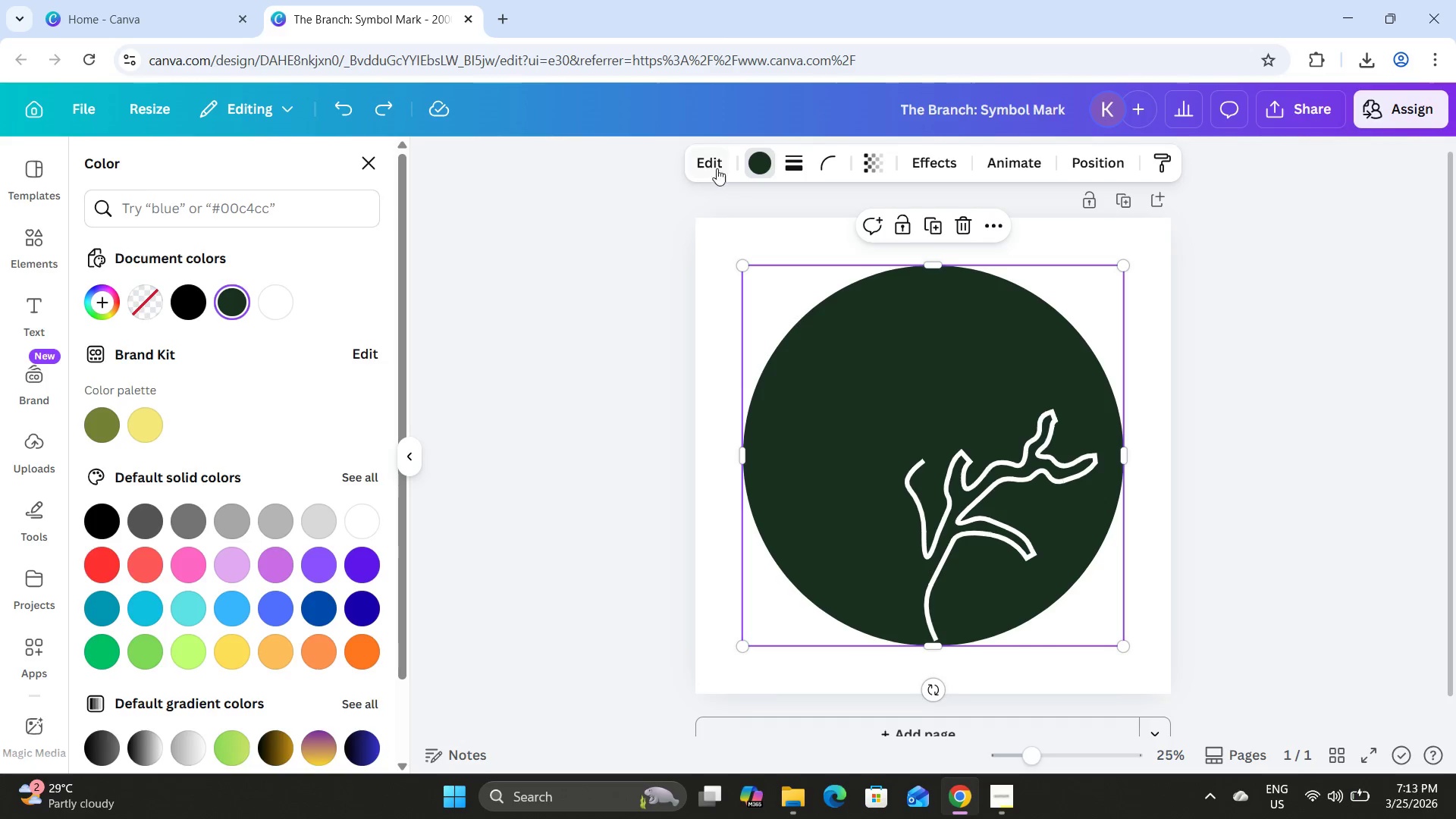 
left_click([39, 252])
 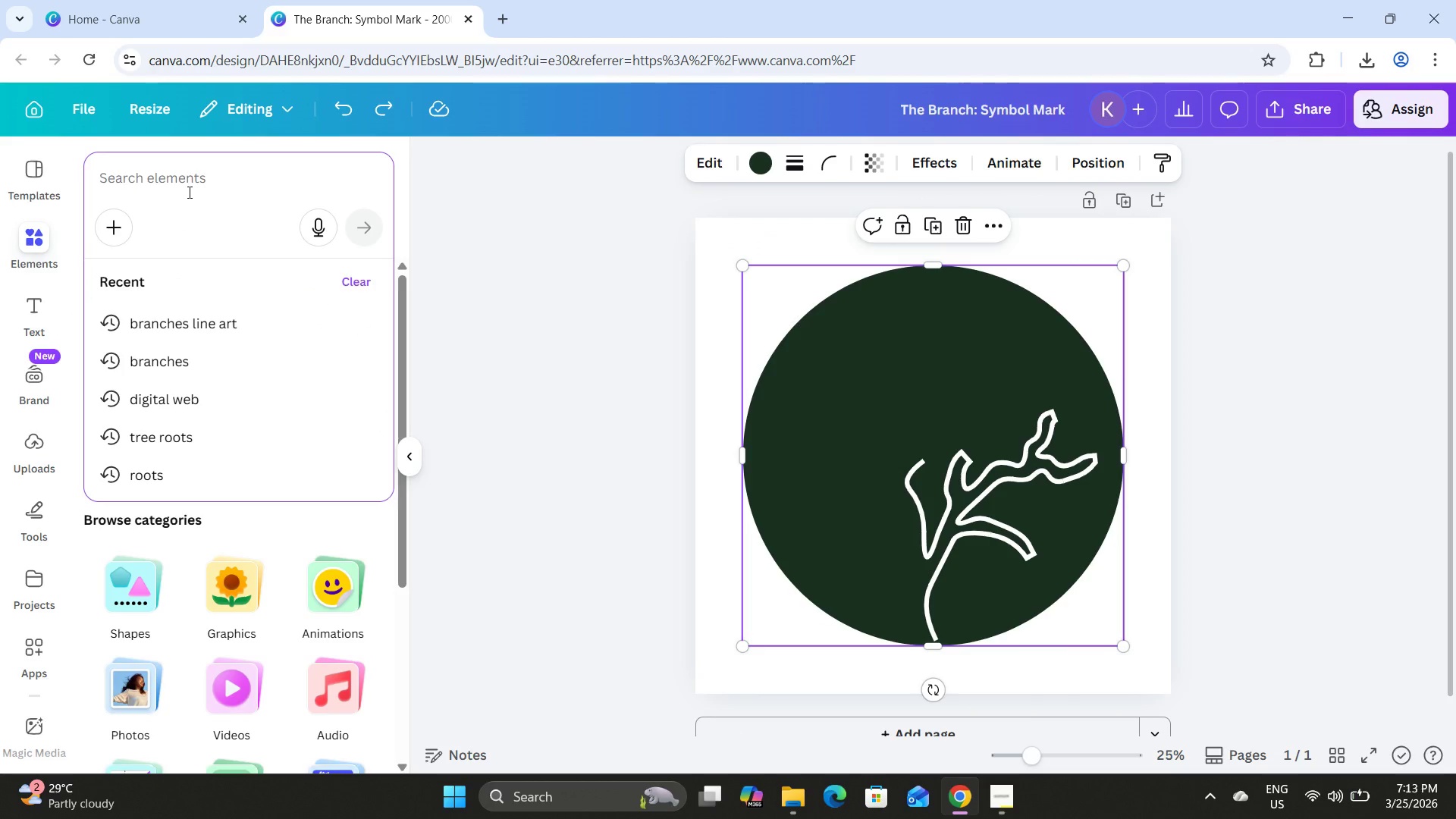 
type(half c)
 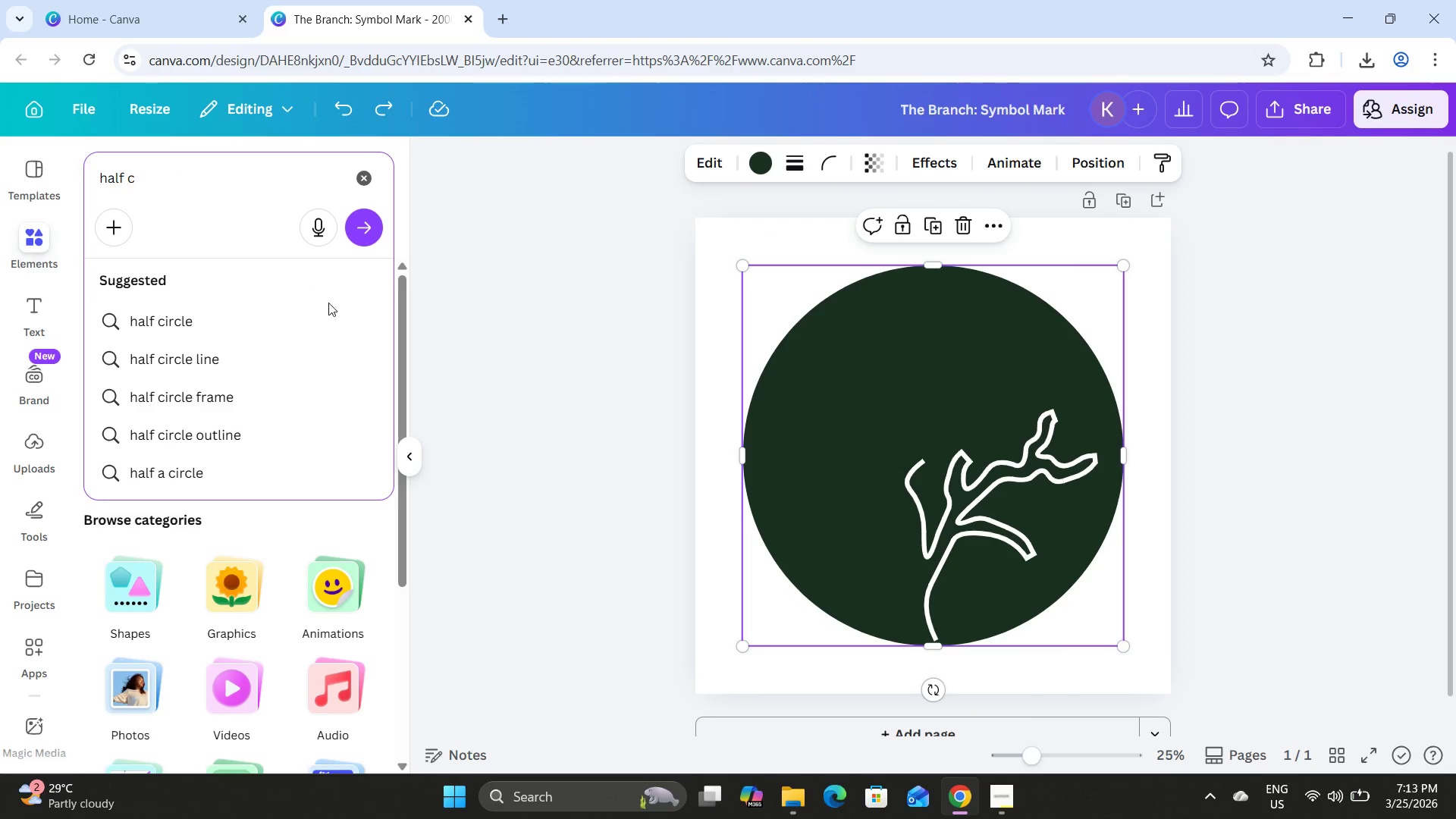 
left_click([306, 316])
 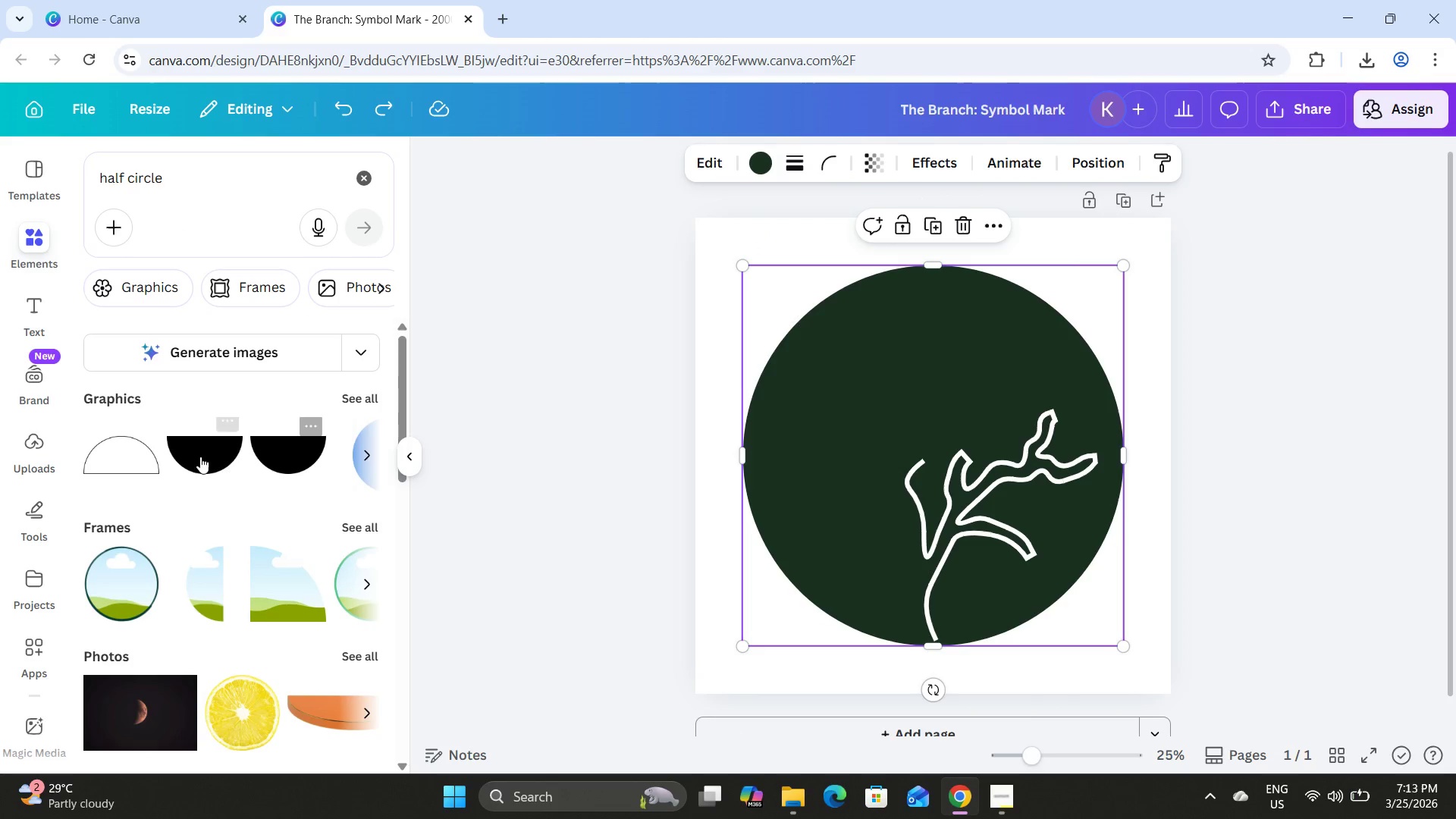 
left_click([196, 453])
 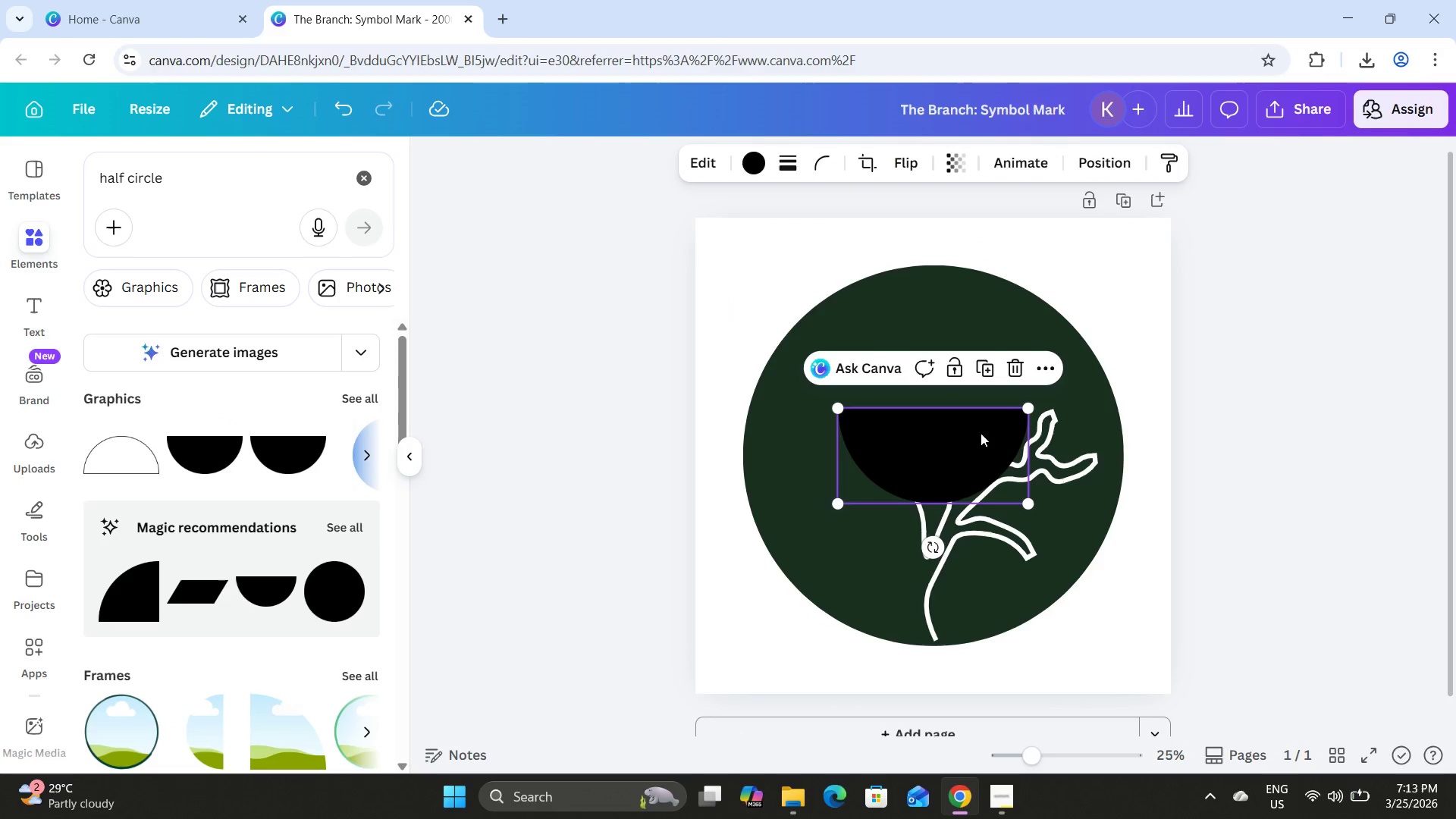 
left_click_drag(start_coordinate=[971, 435], to_coordinate=[887, 450])
 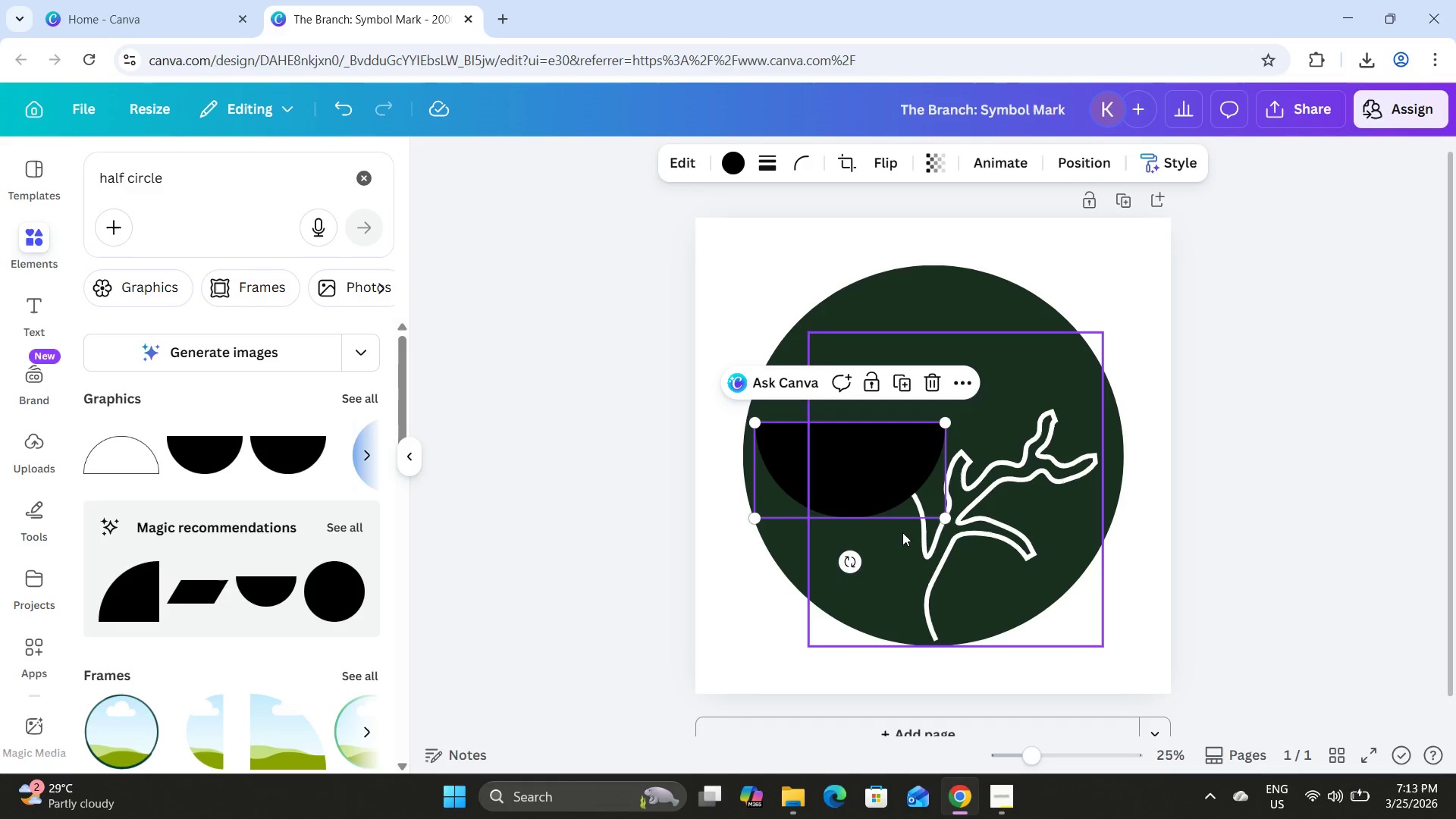 
left_click_drag(start_coordinate=[845, 562], to_coordinate=[731, 464])
 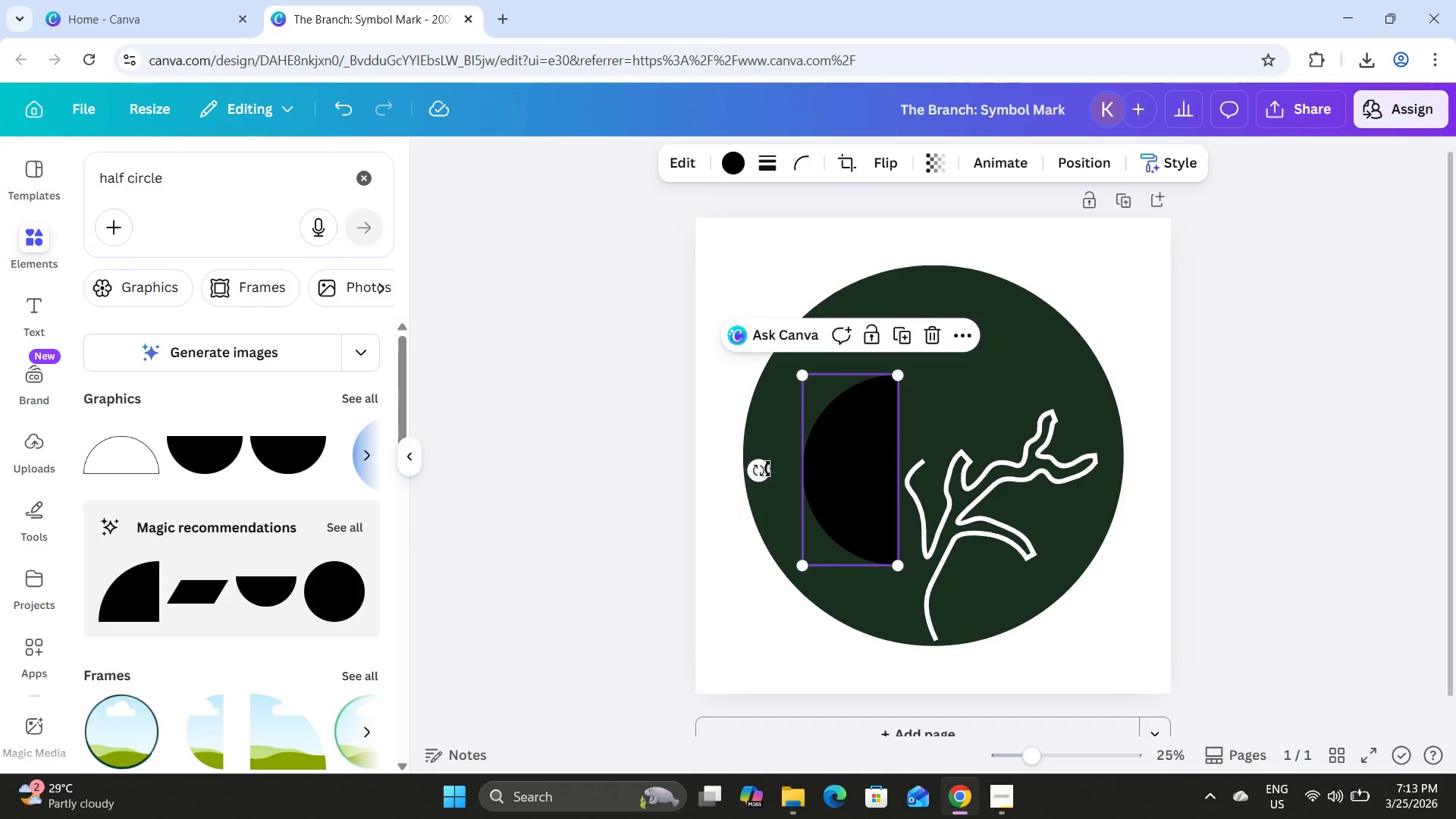 
left_click_drag(start_coordinate=[761, 467], to_coordinate=[757, 467])
 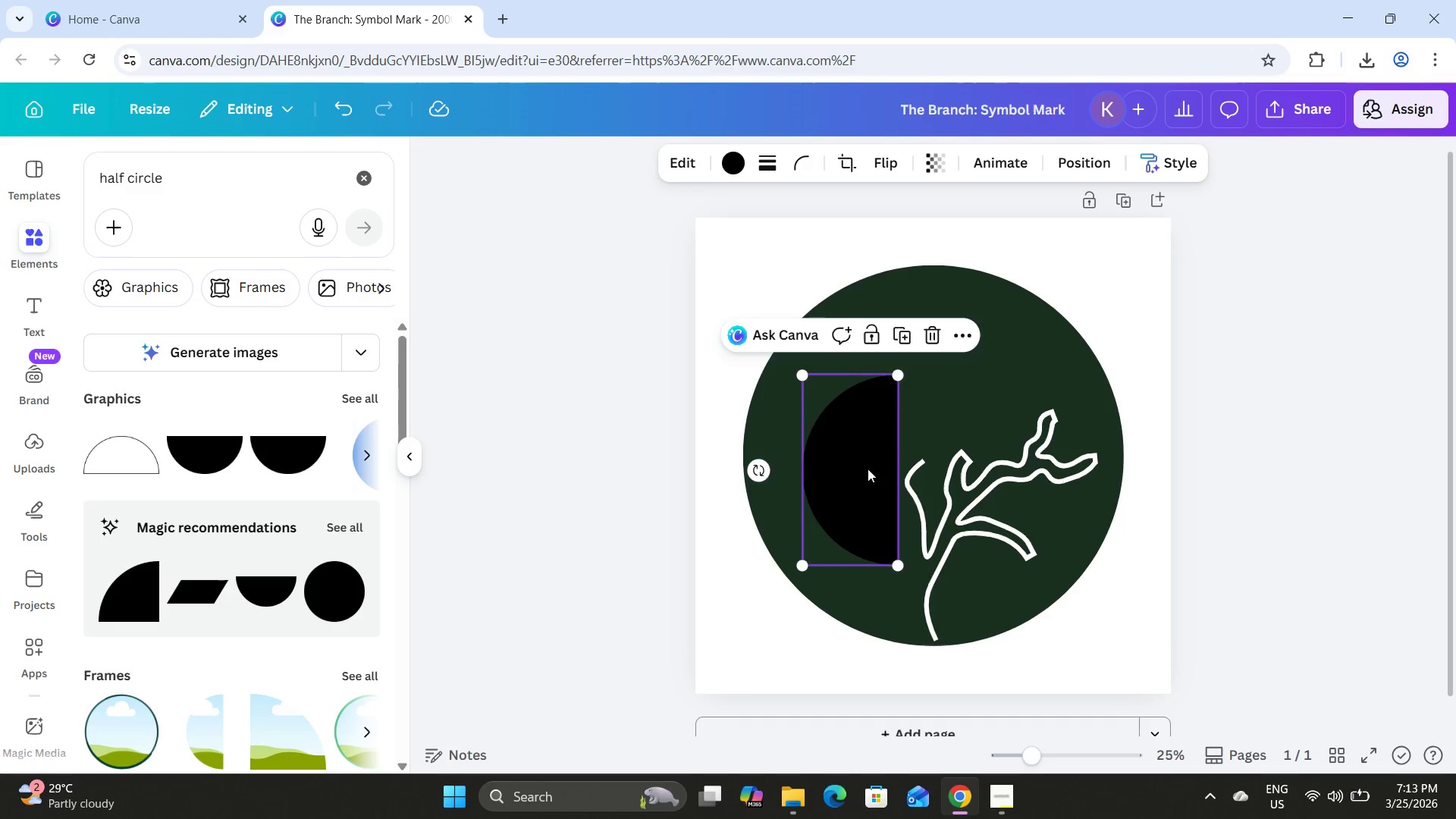 
left_click_drag(start_coordinate=[868, 469], to_coordinate=[912, 358])
 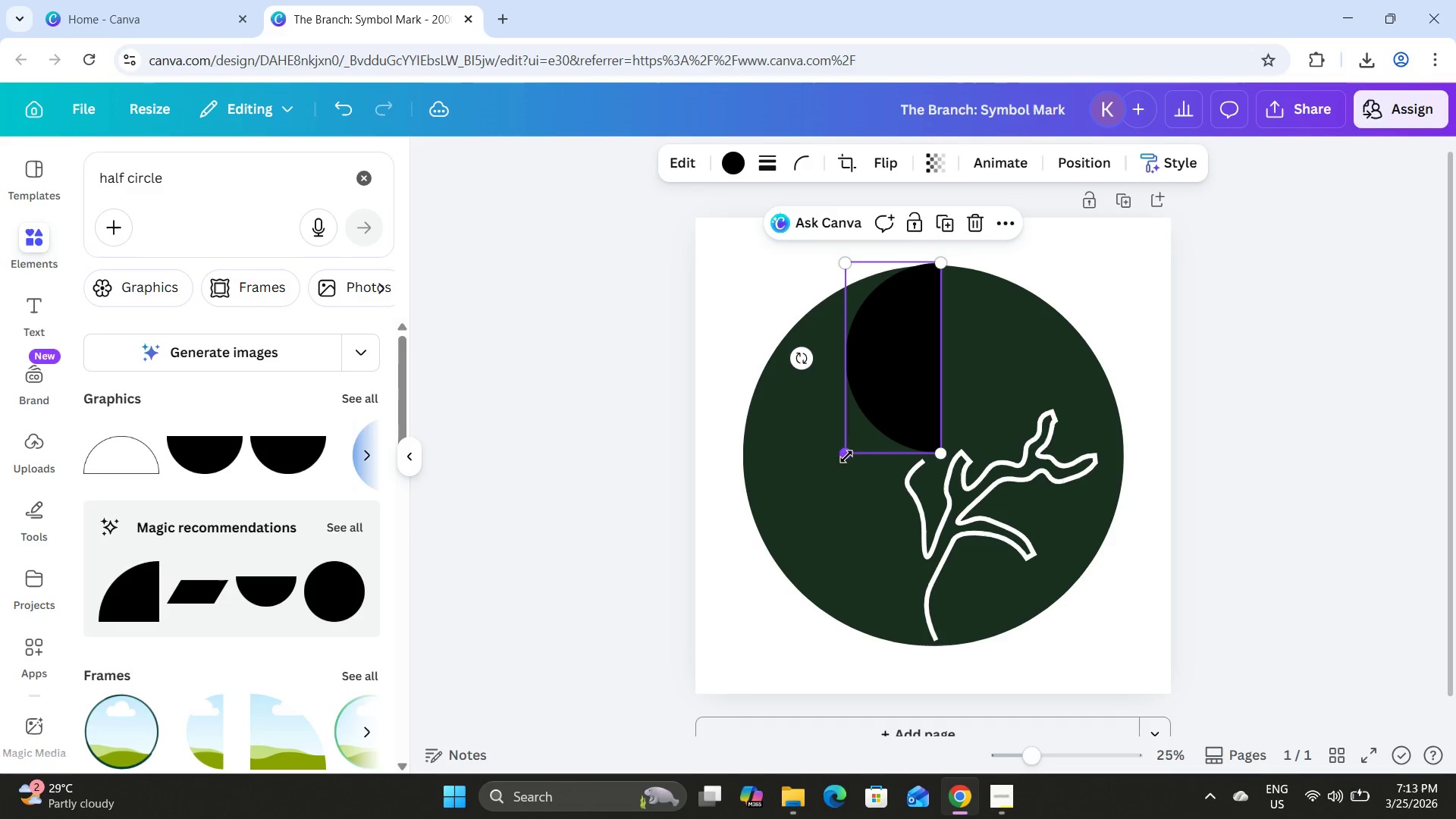 
left_click_drag(start_coordinate=[846, 457], to_coordinate=[751, 654])
 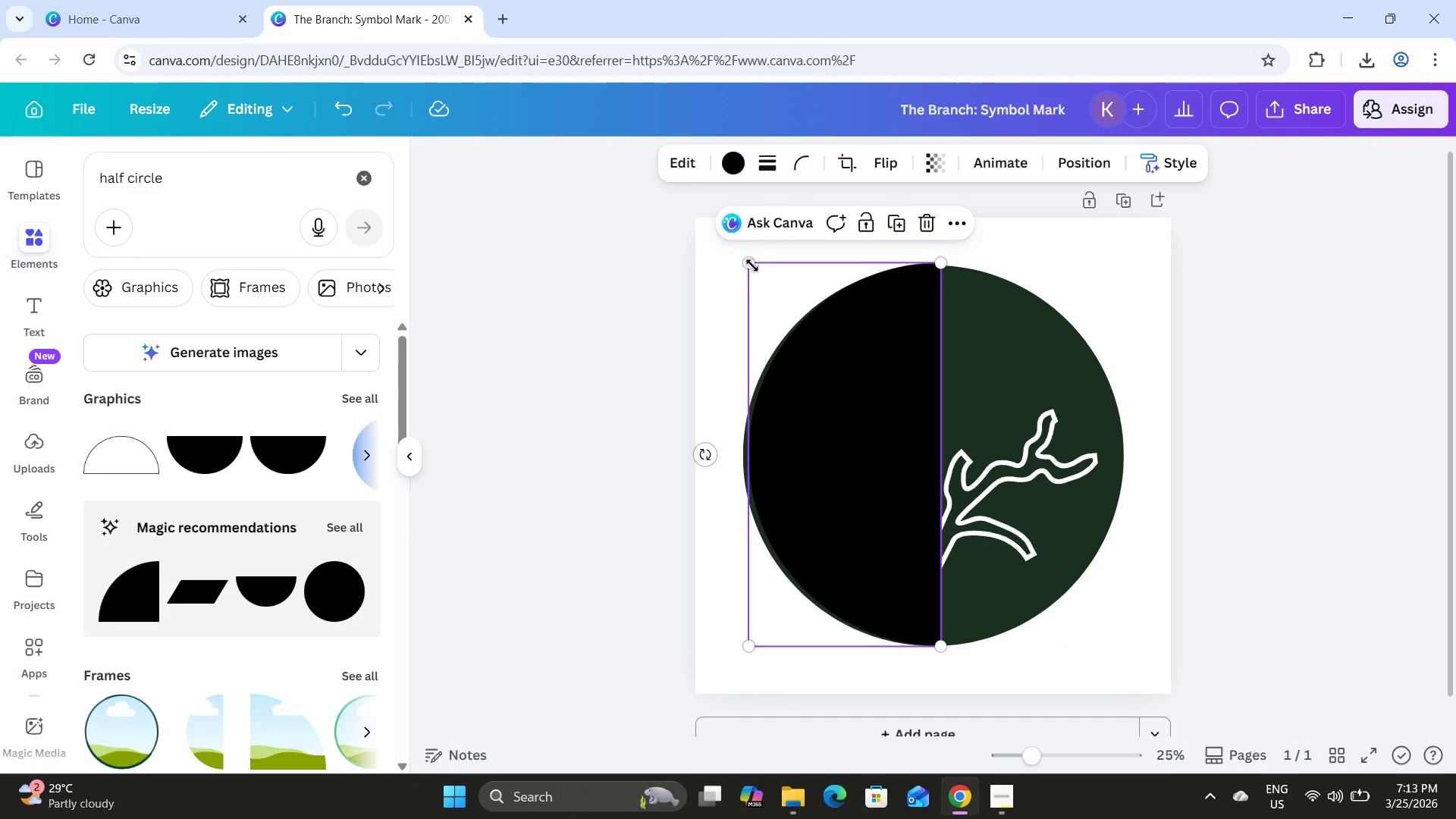 
left_click_drag(start_coordinate=[748, 265], to_coordinate=[744, 271])
 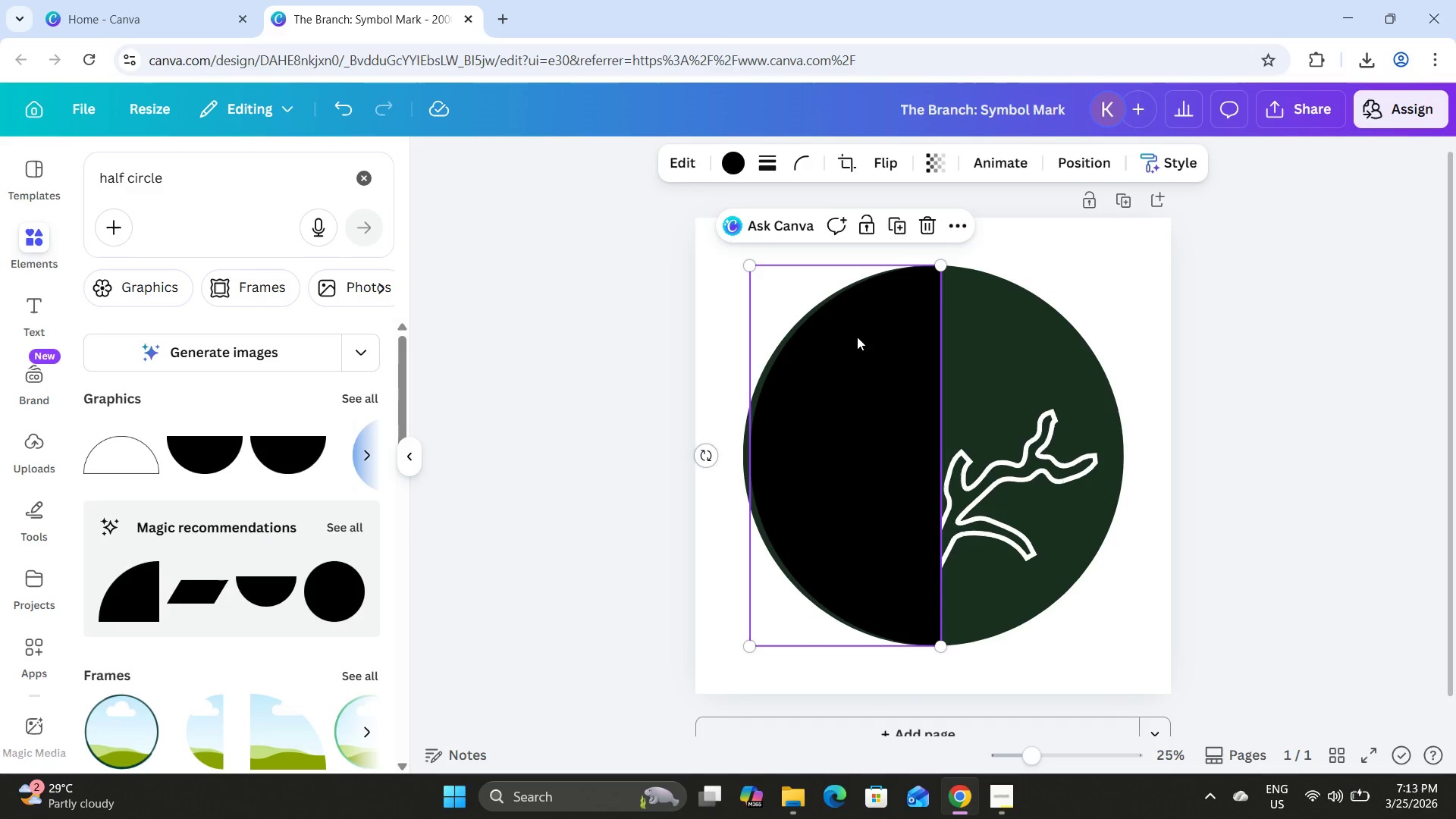 
left_click_drag(start_coordinate=[857, 337], to_coordinate=[843, 336])
 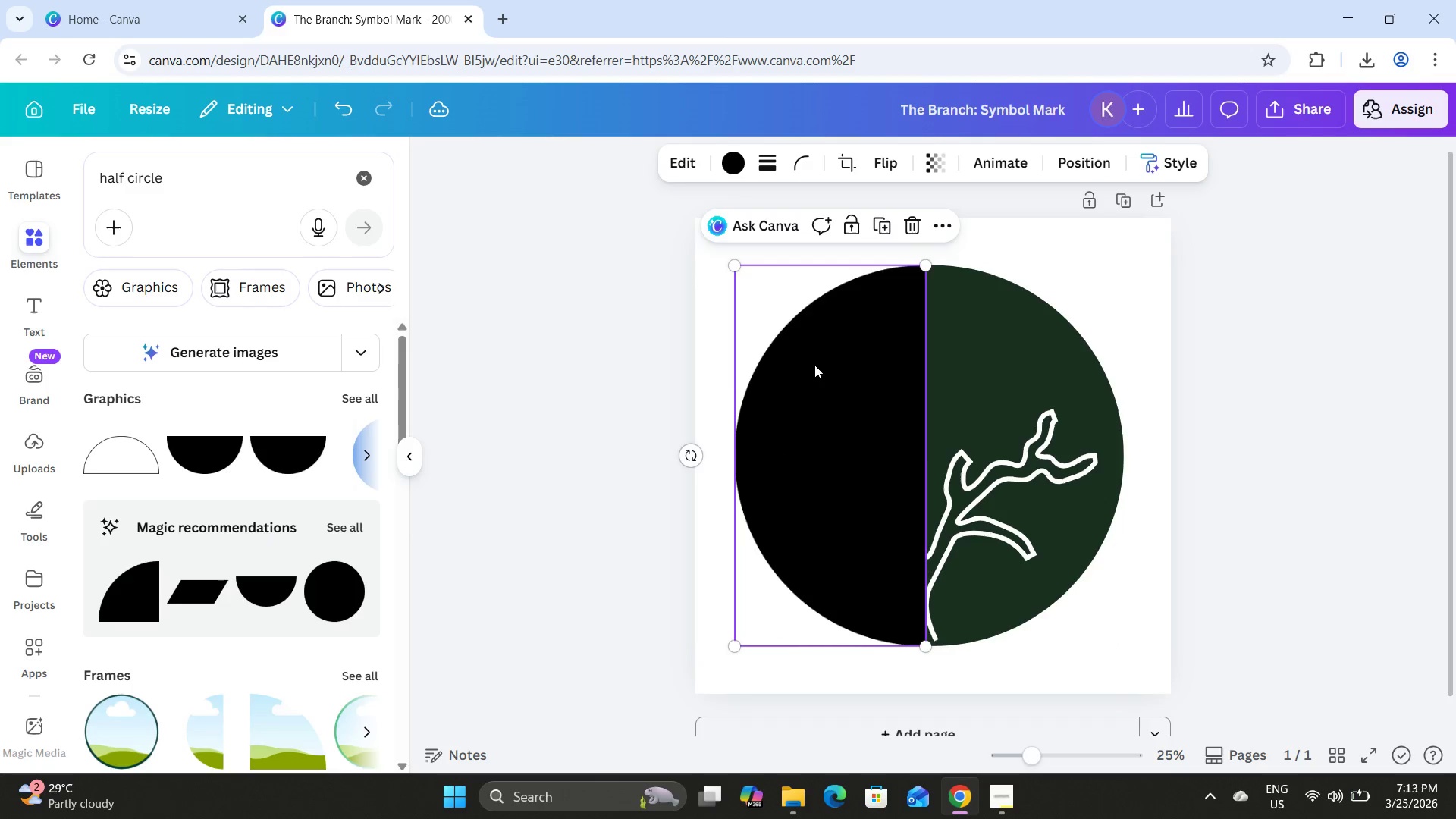 
left_click_drag(start_coordinate=[814, 366], to_coordinate=[809, 360])
 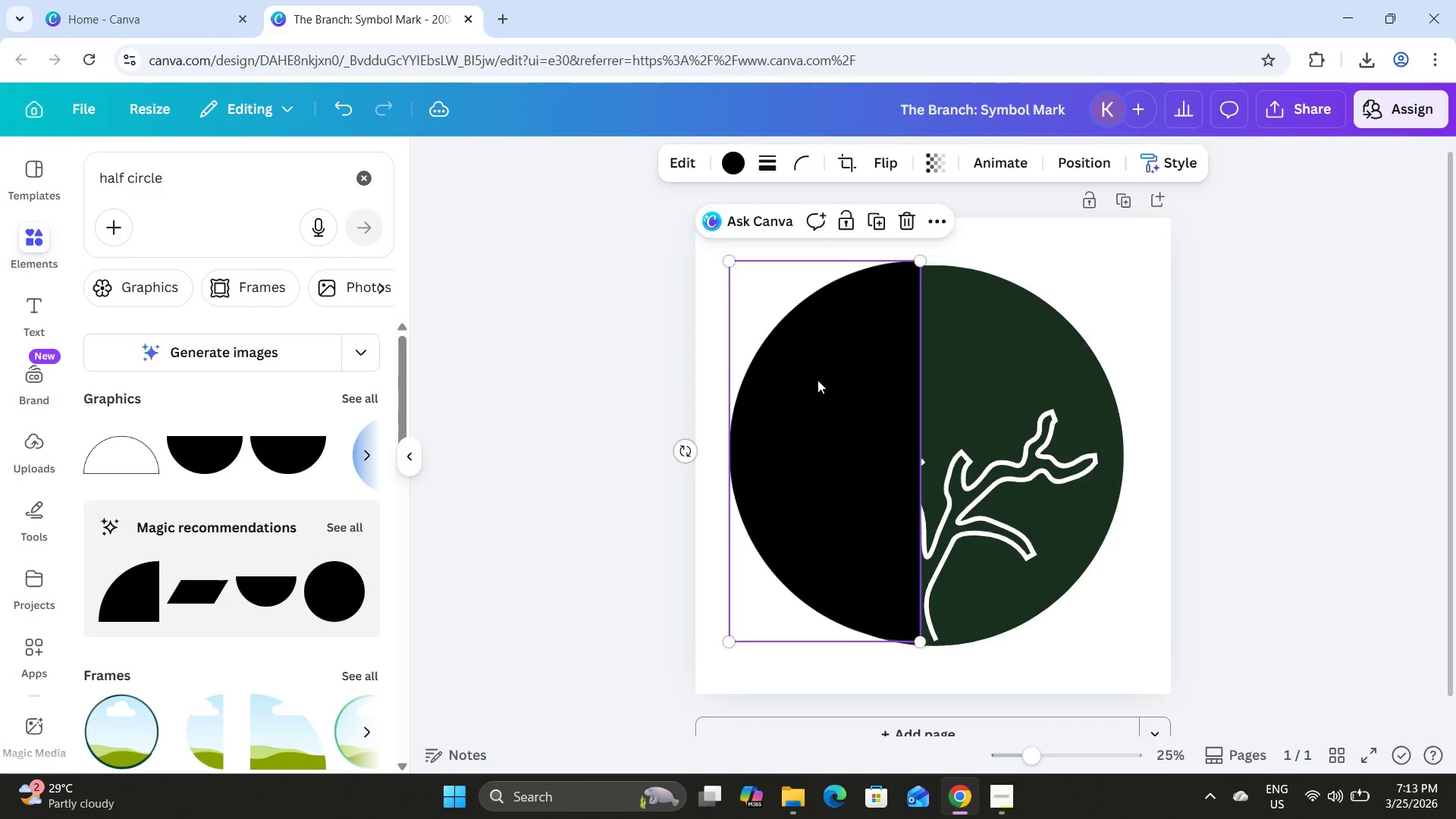 
left_click_drag(start_coordinate=[819, 380], to_coordinate=[833, 384])
 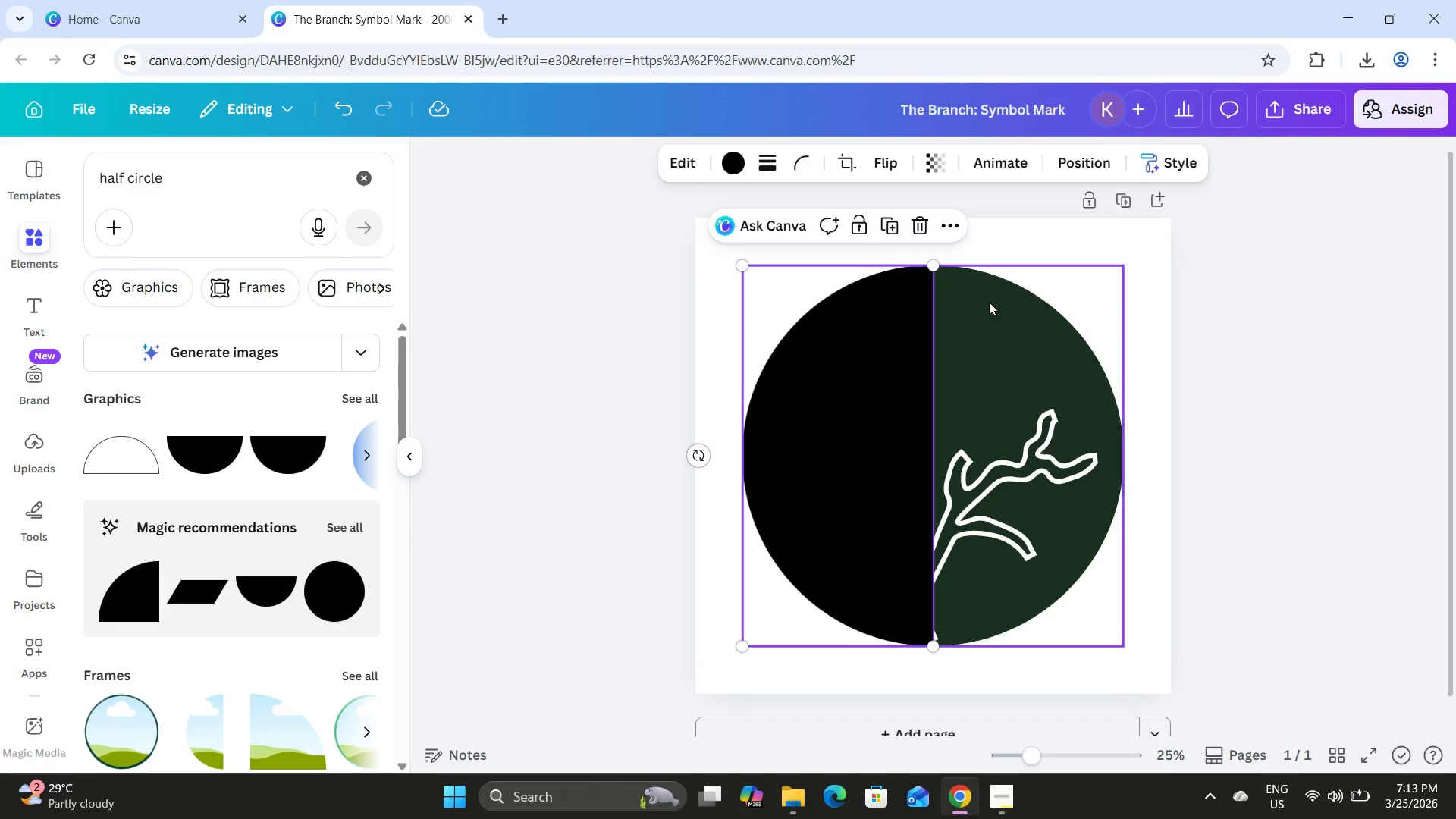 
left_click([1031, 320])
 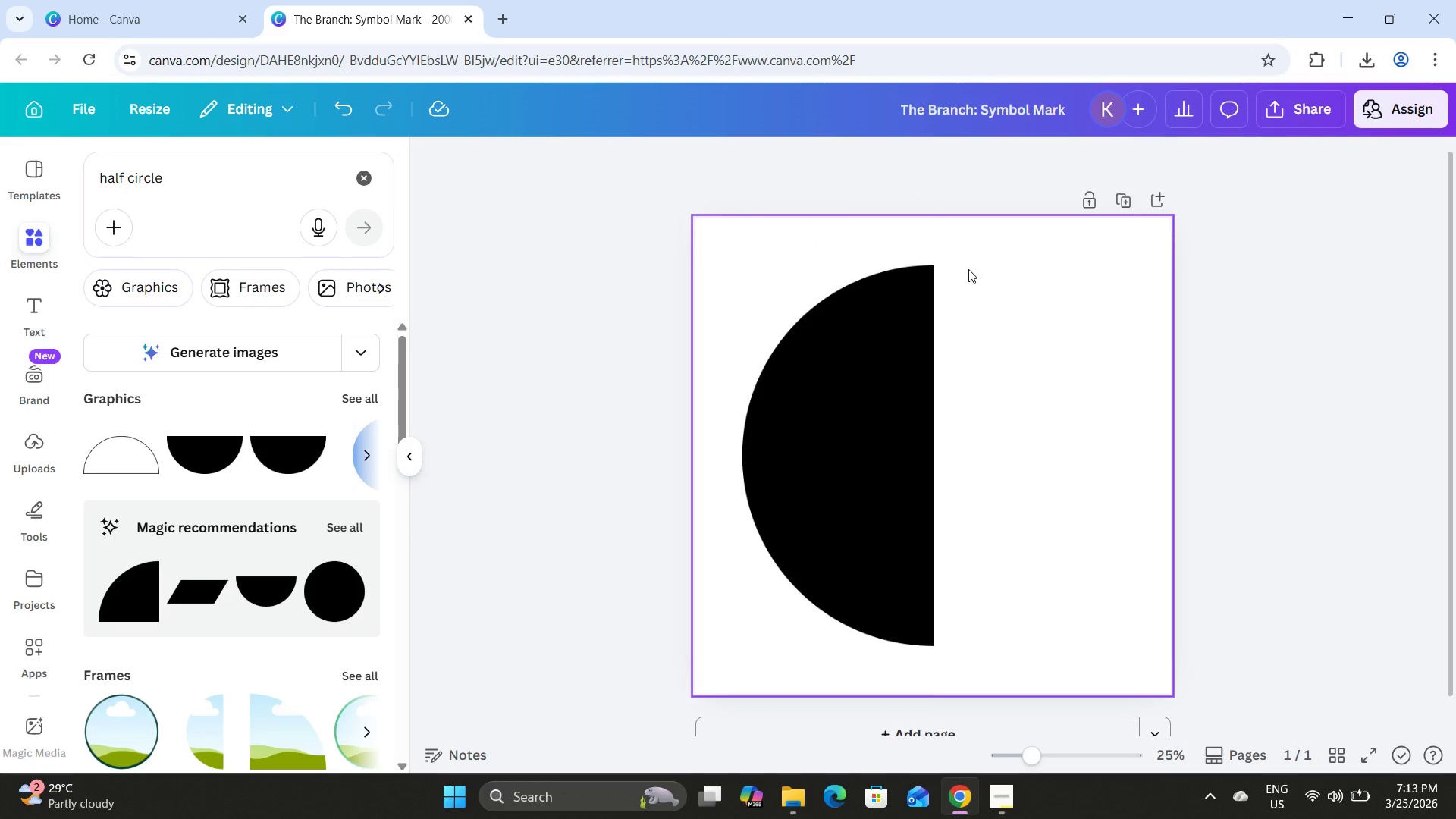 
hold_key(key=ControlLeft, duration=0.45)
 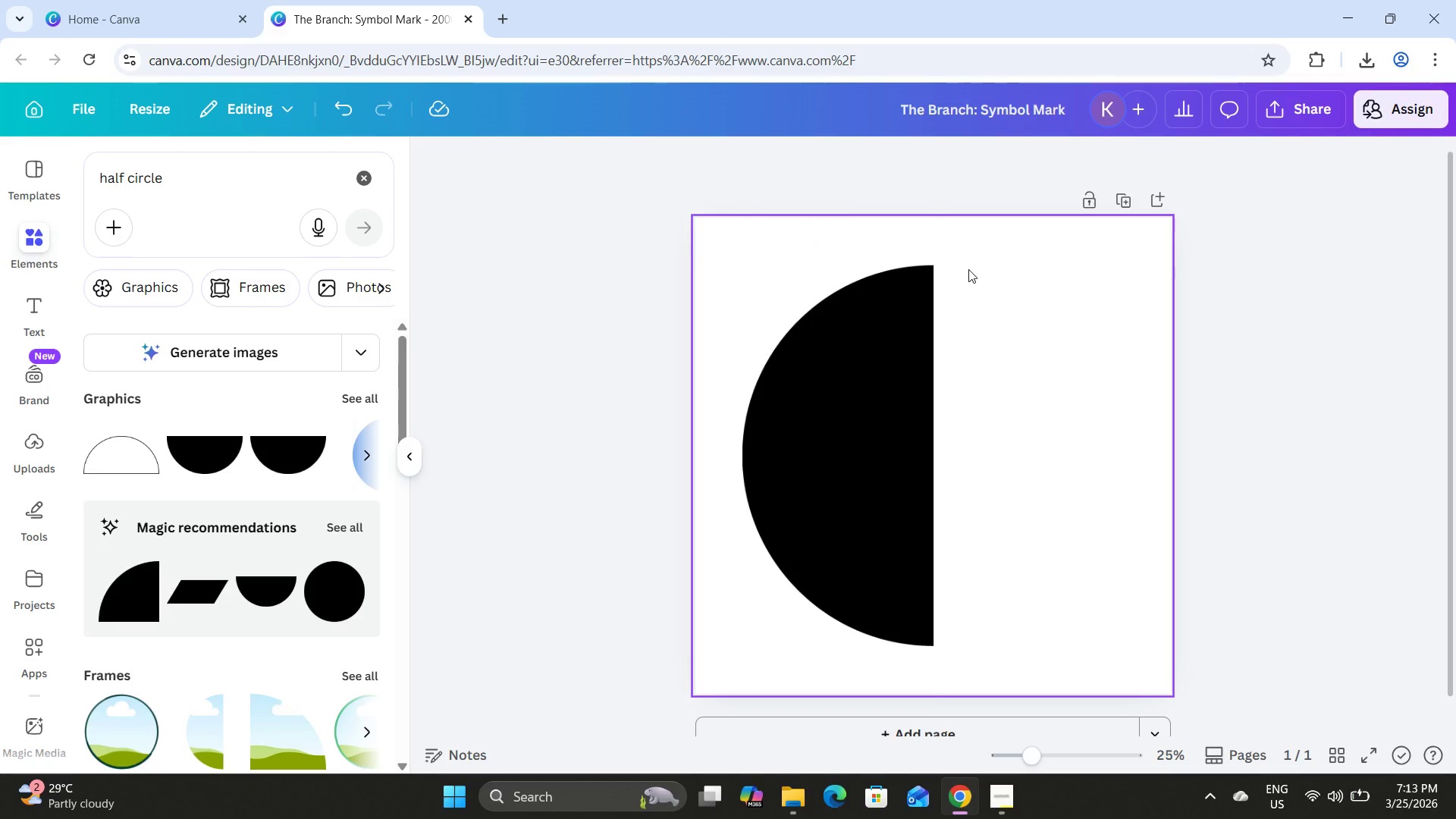 
key(Control+Z)
 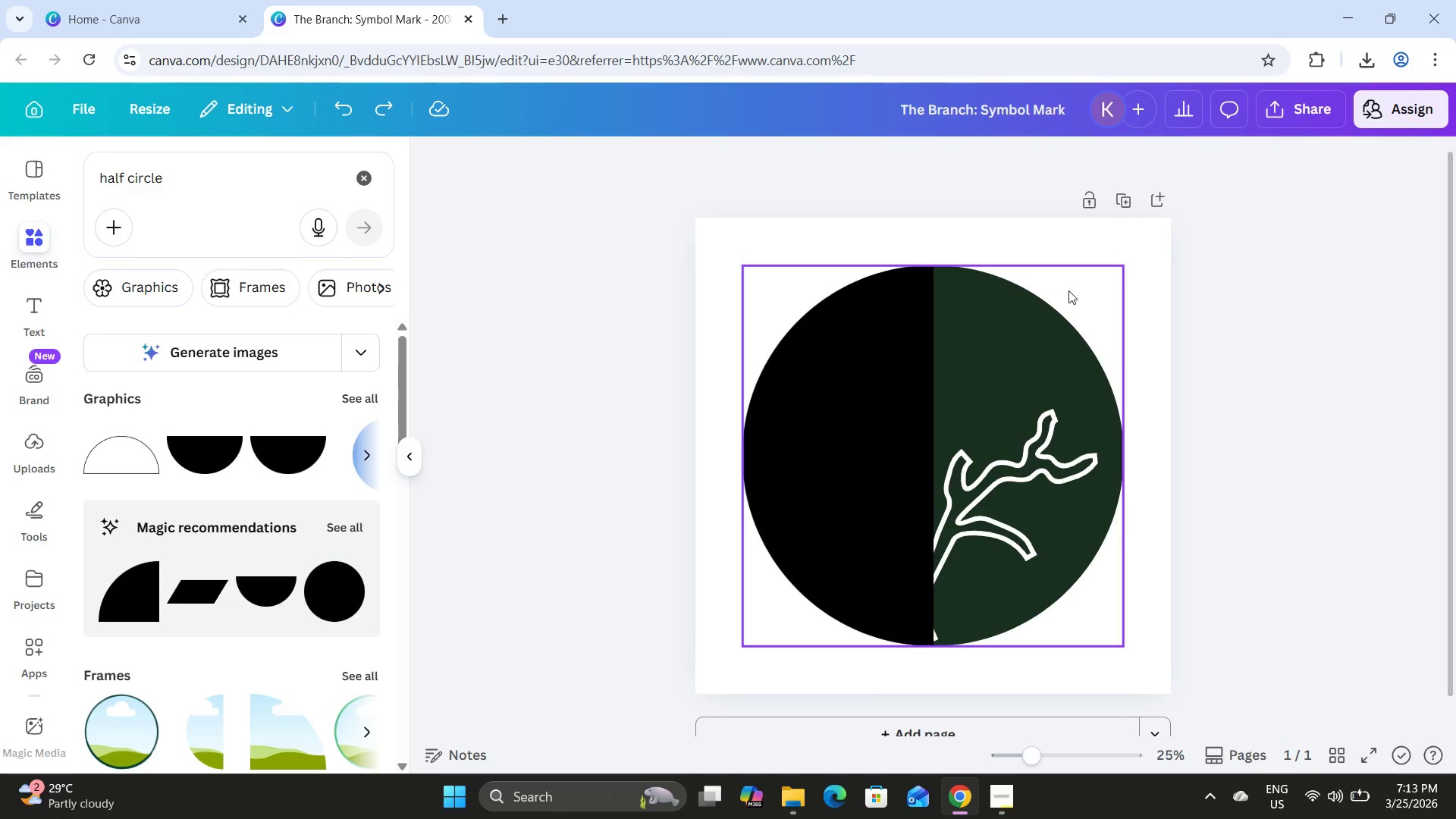 
wait(6.27)
 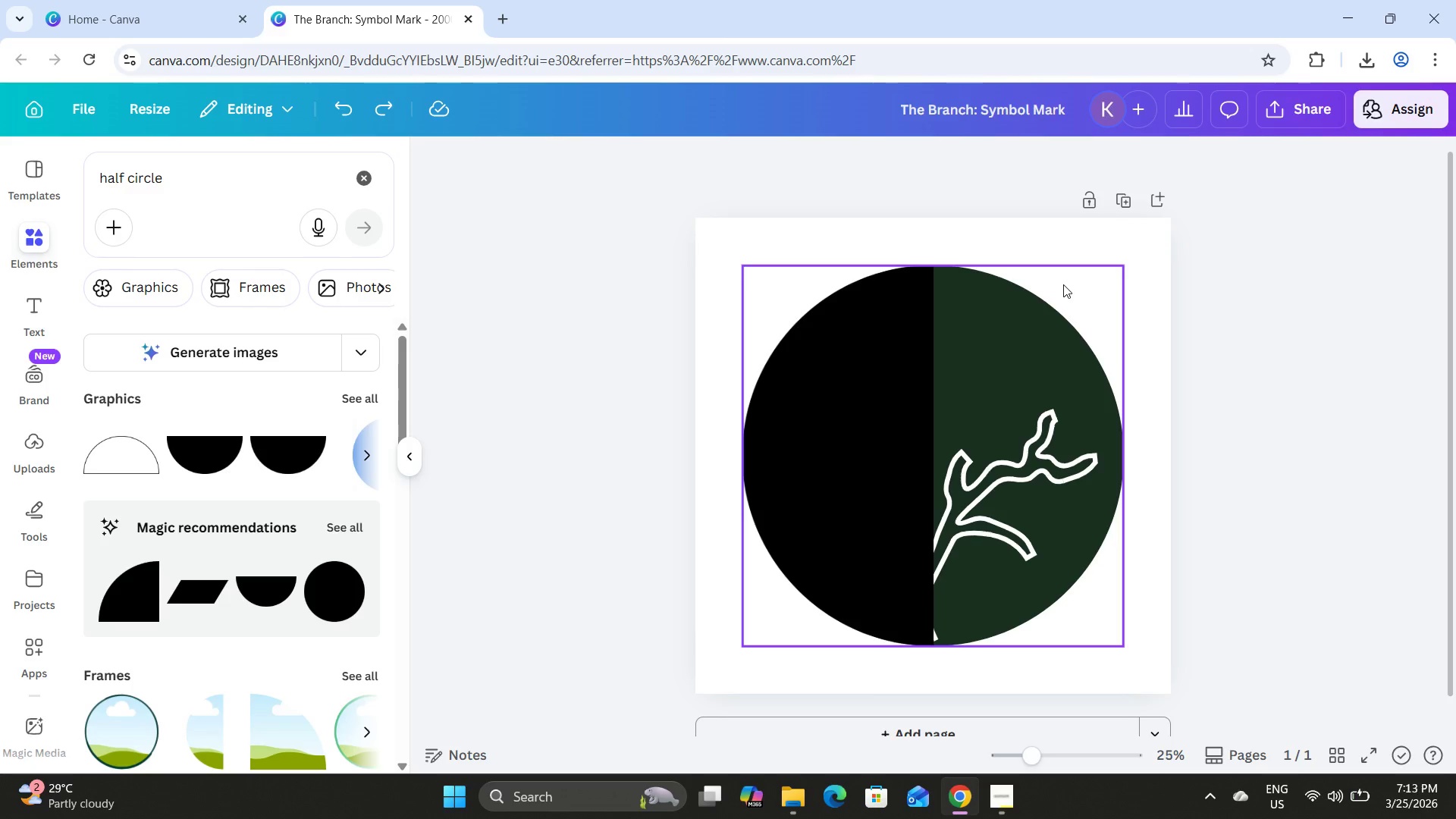 
left_click([908, 310])
 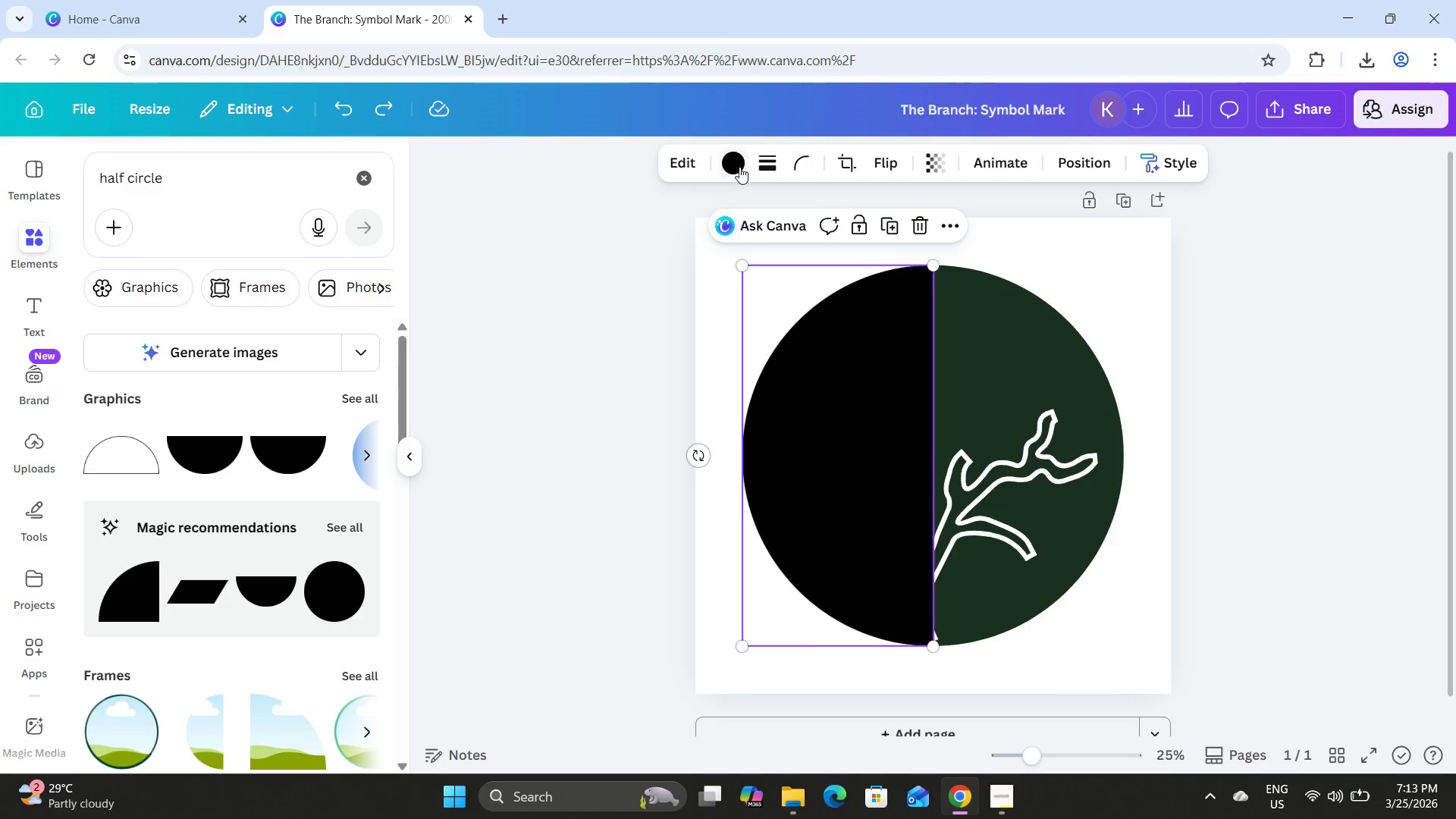 
left_click([735, 164])
 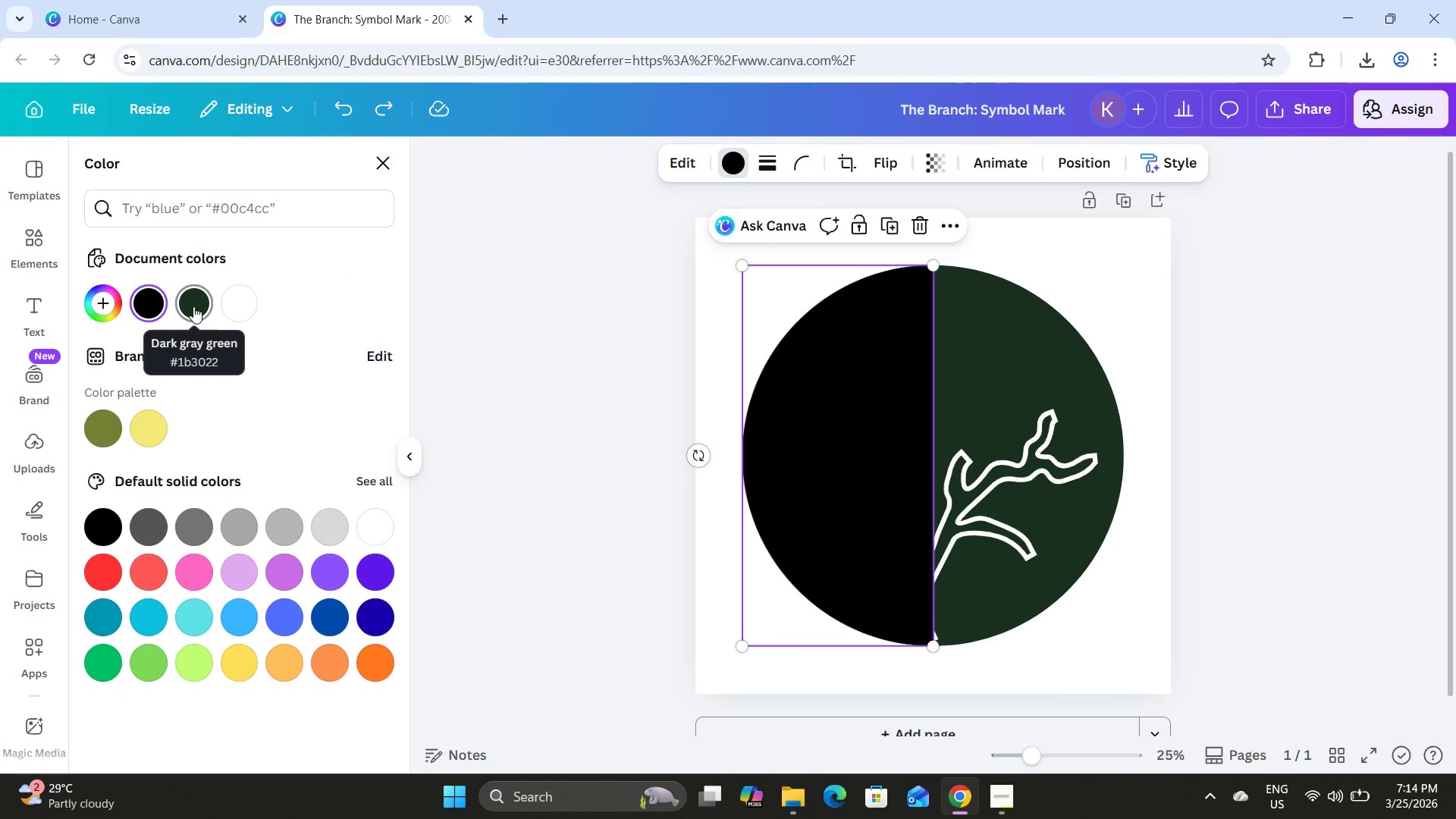 
left_click([193, 306])
 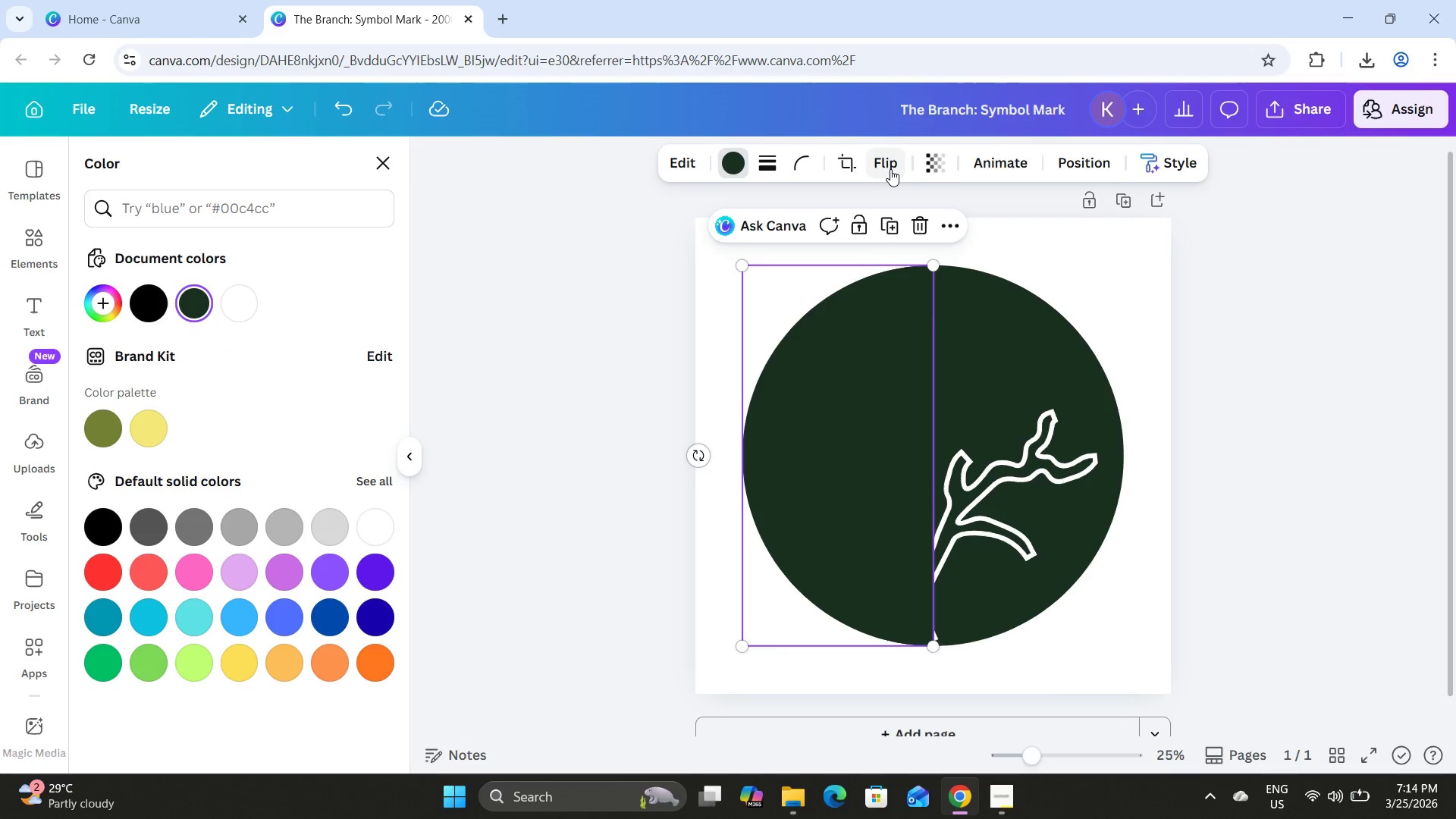 
wait(6.81)
 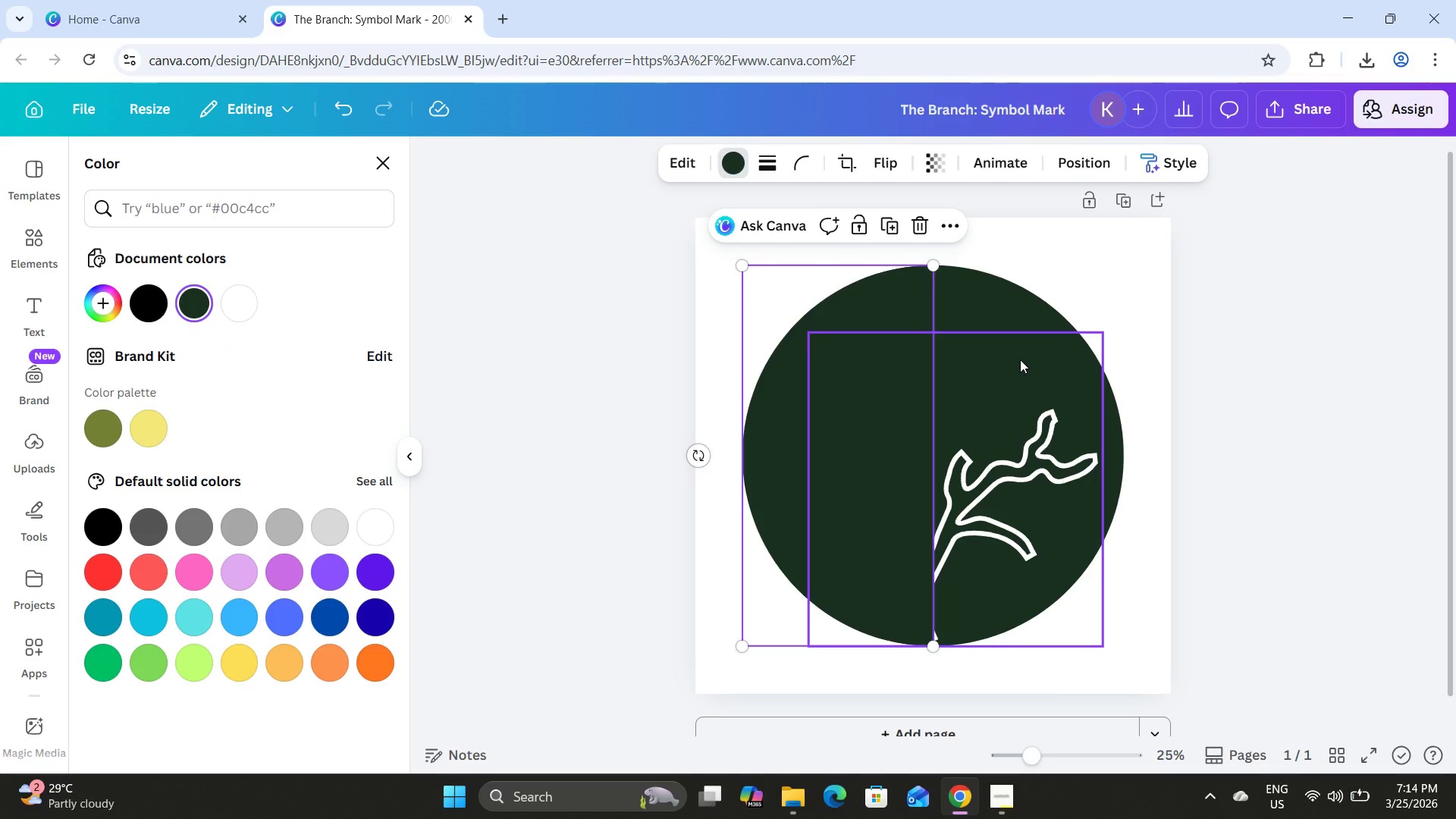 
left_click([881, 221])
 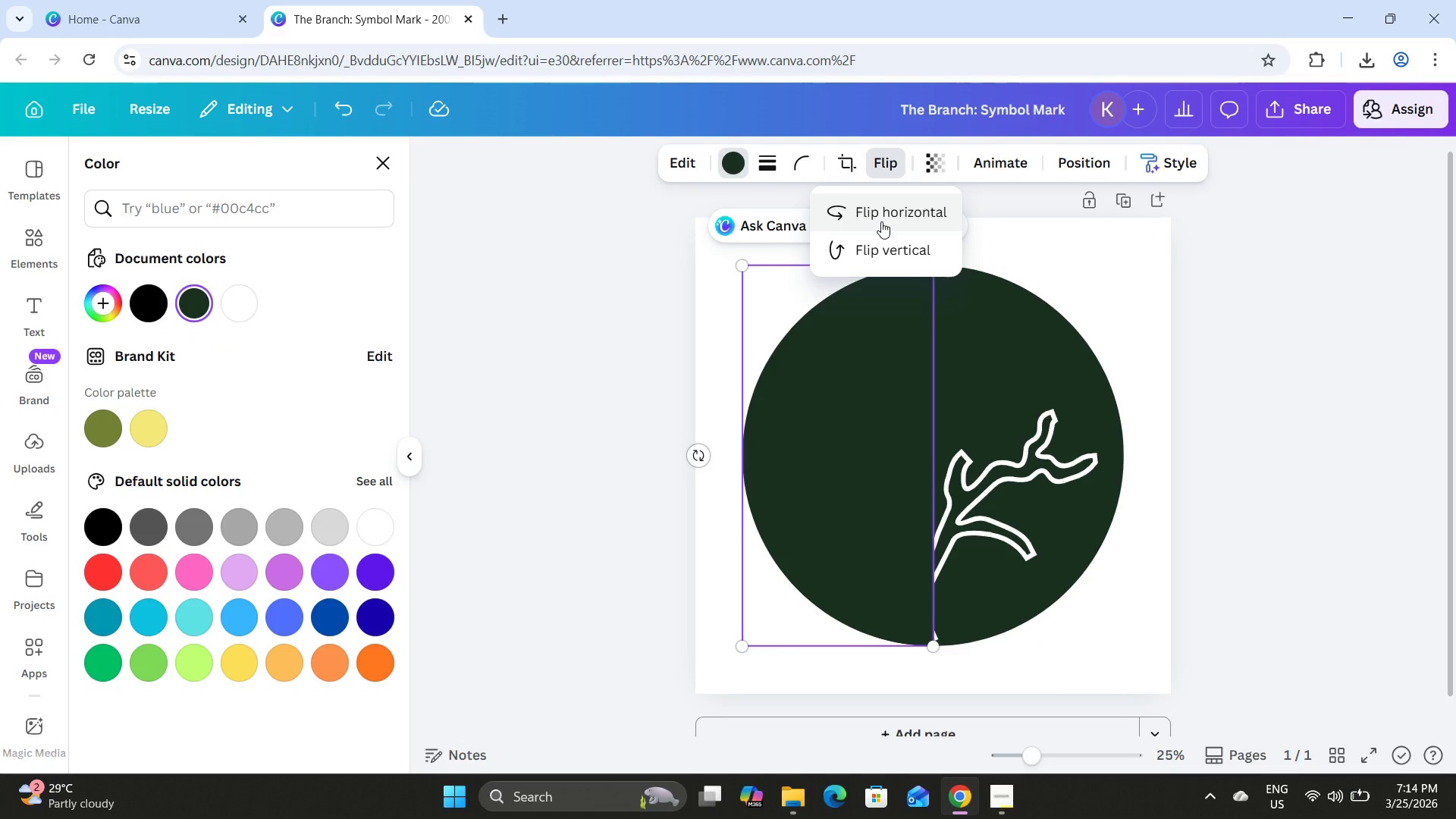 
left_click([881, 221])
 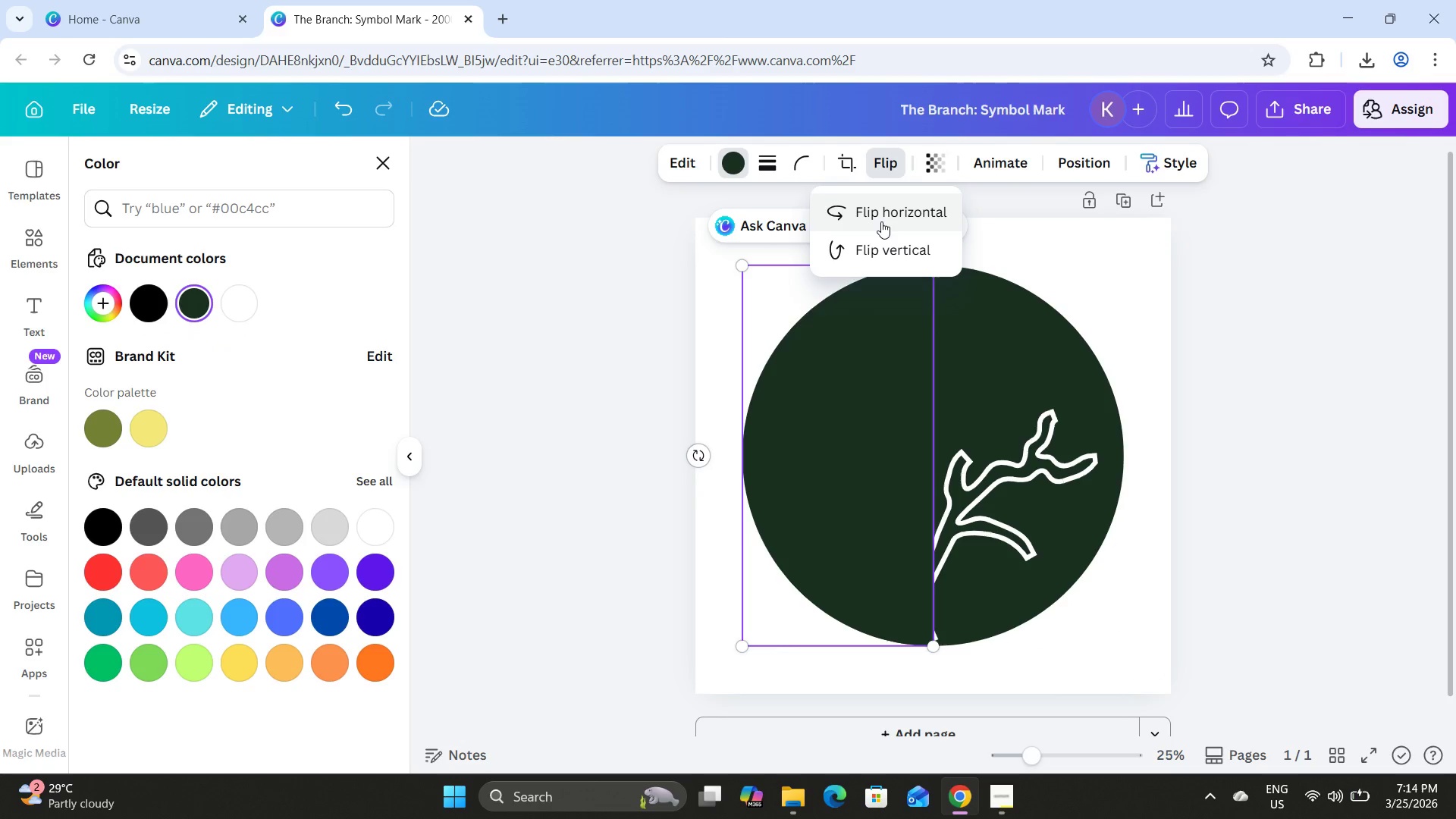 
left_click([881, 221])
 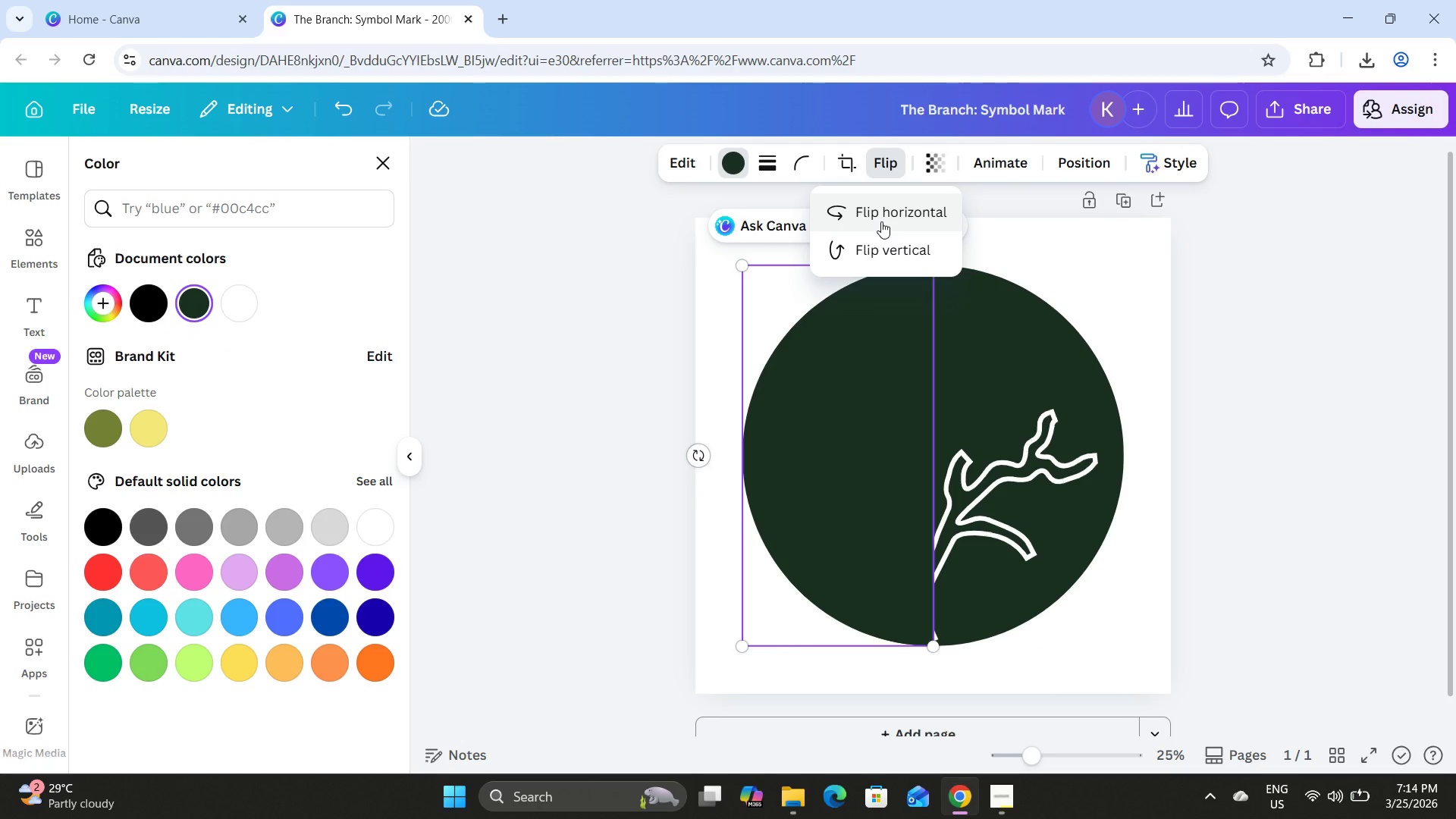 
left_click([881, 221])
 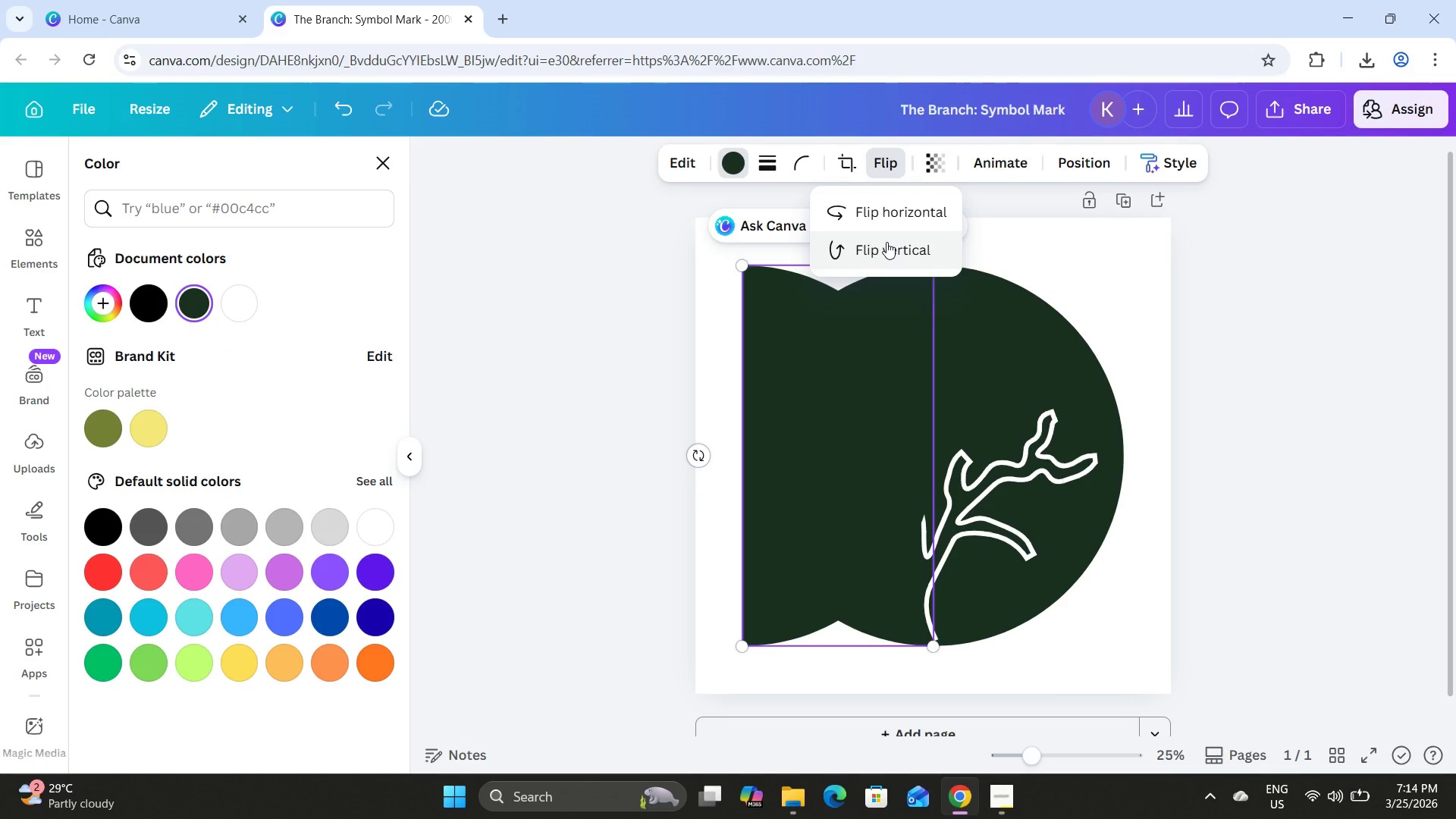 
left_click_drag(start_coordinate=[860, 371], to_coordinate=[1055, 371])
 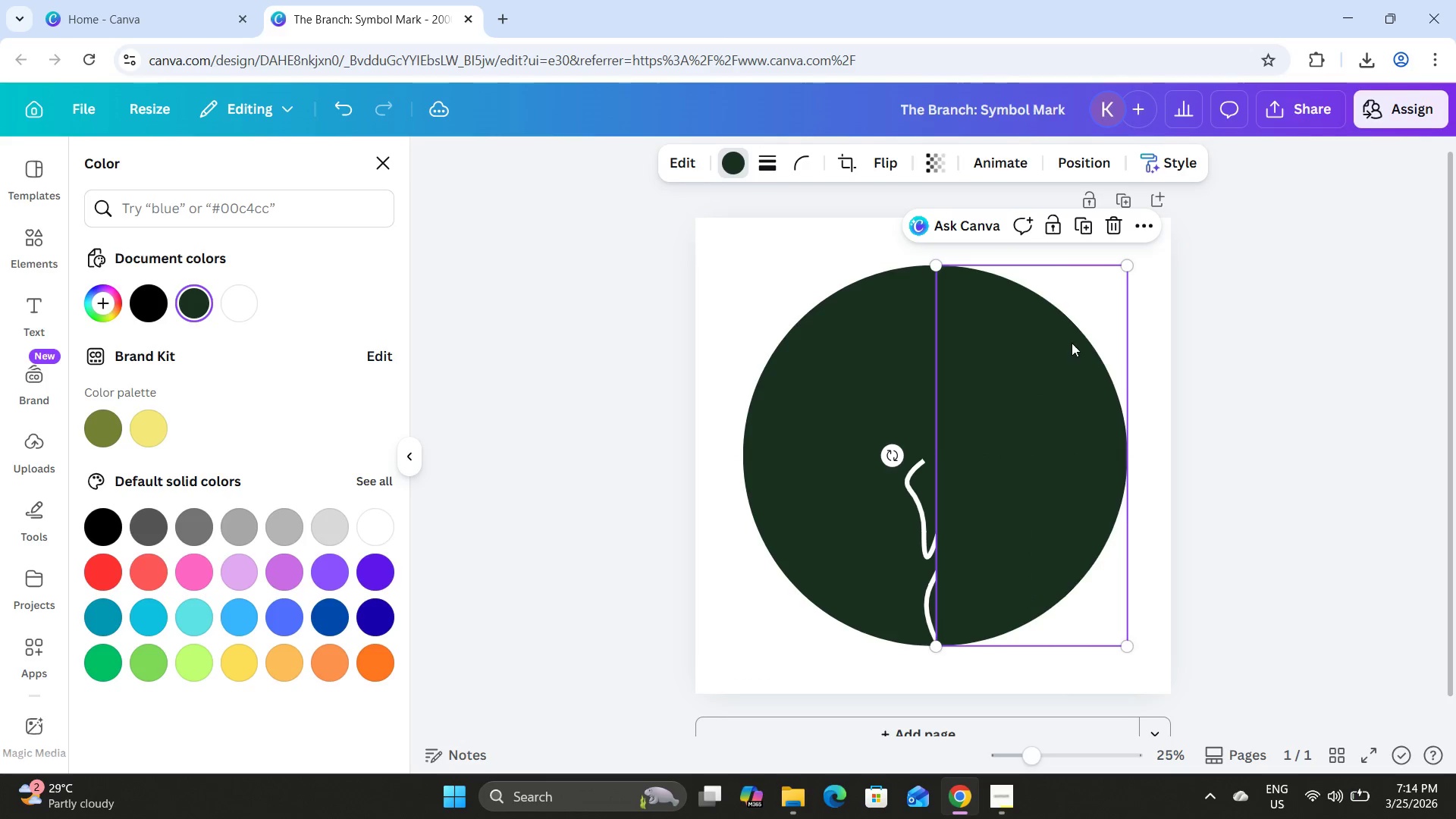 
left_click_drag(start_coordinate=[1072, 343], to_coordinate=[1067, 342])
 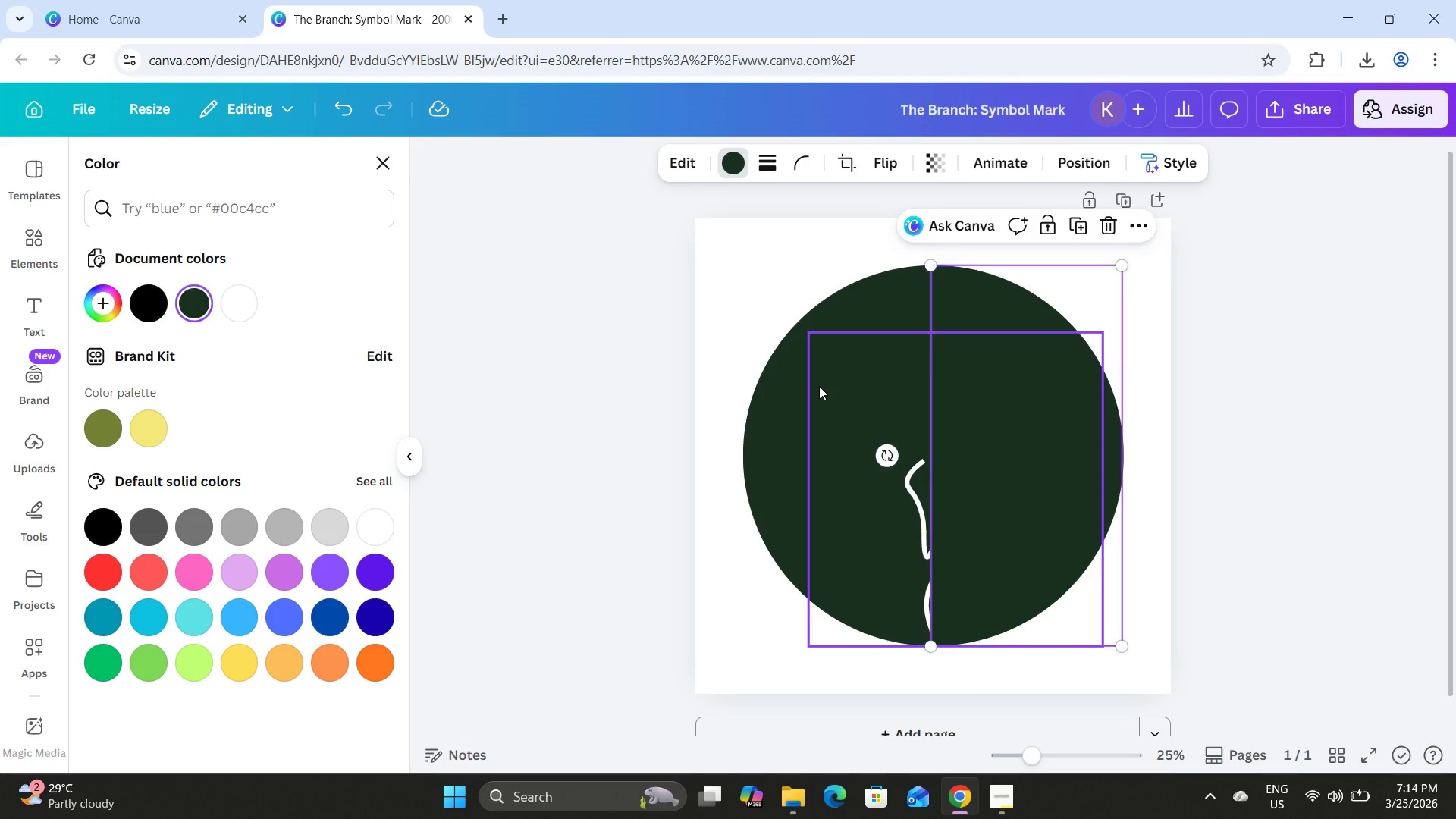 
left_click([819, 386])
 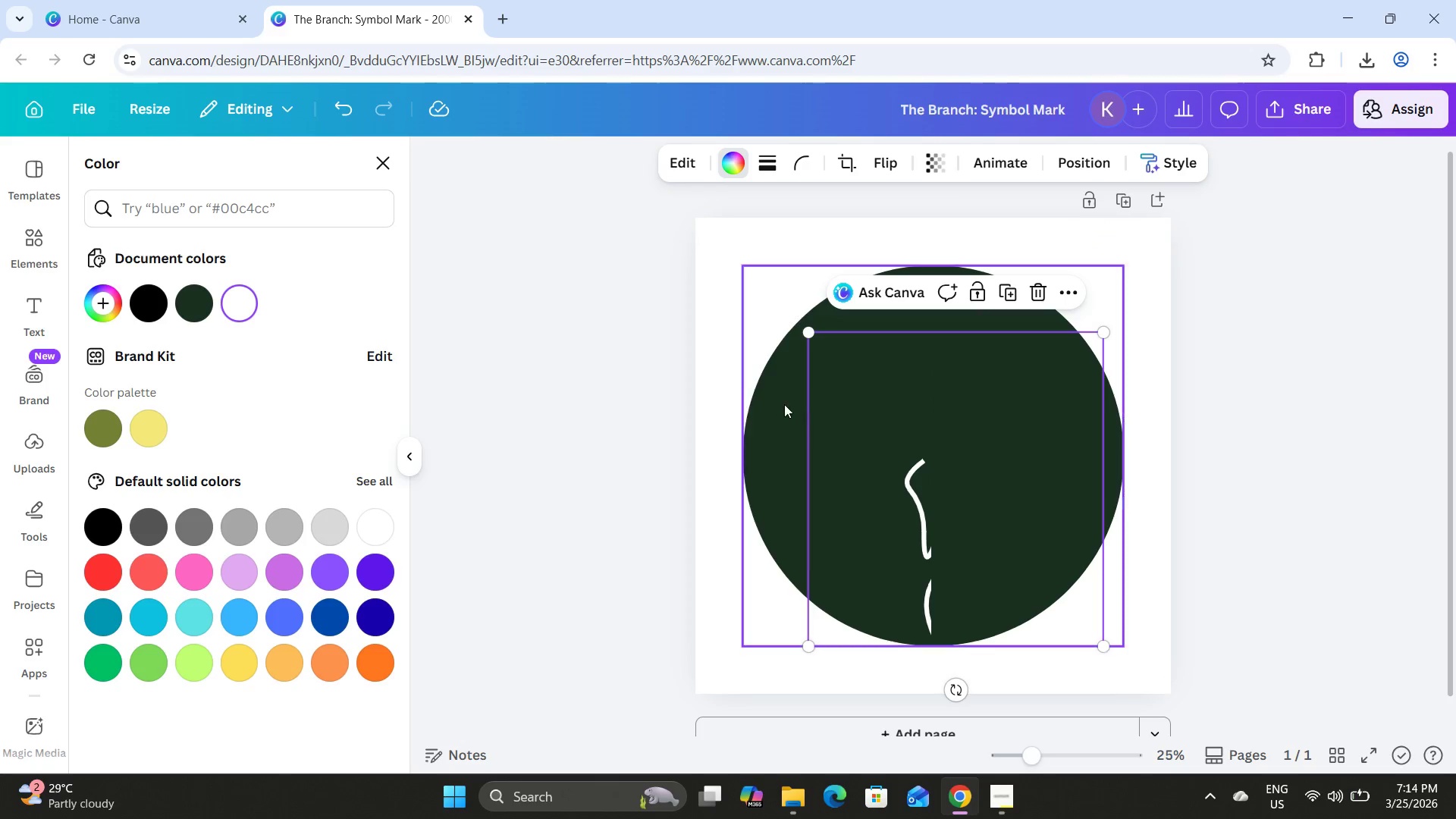 
left_click([784, 404])
 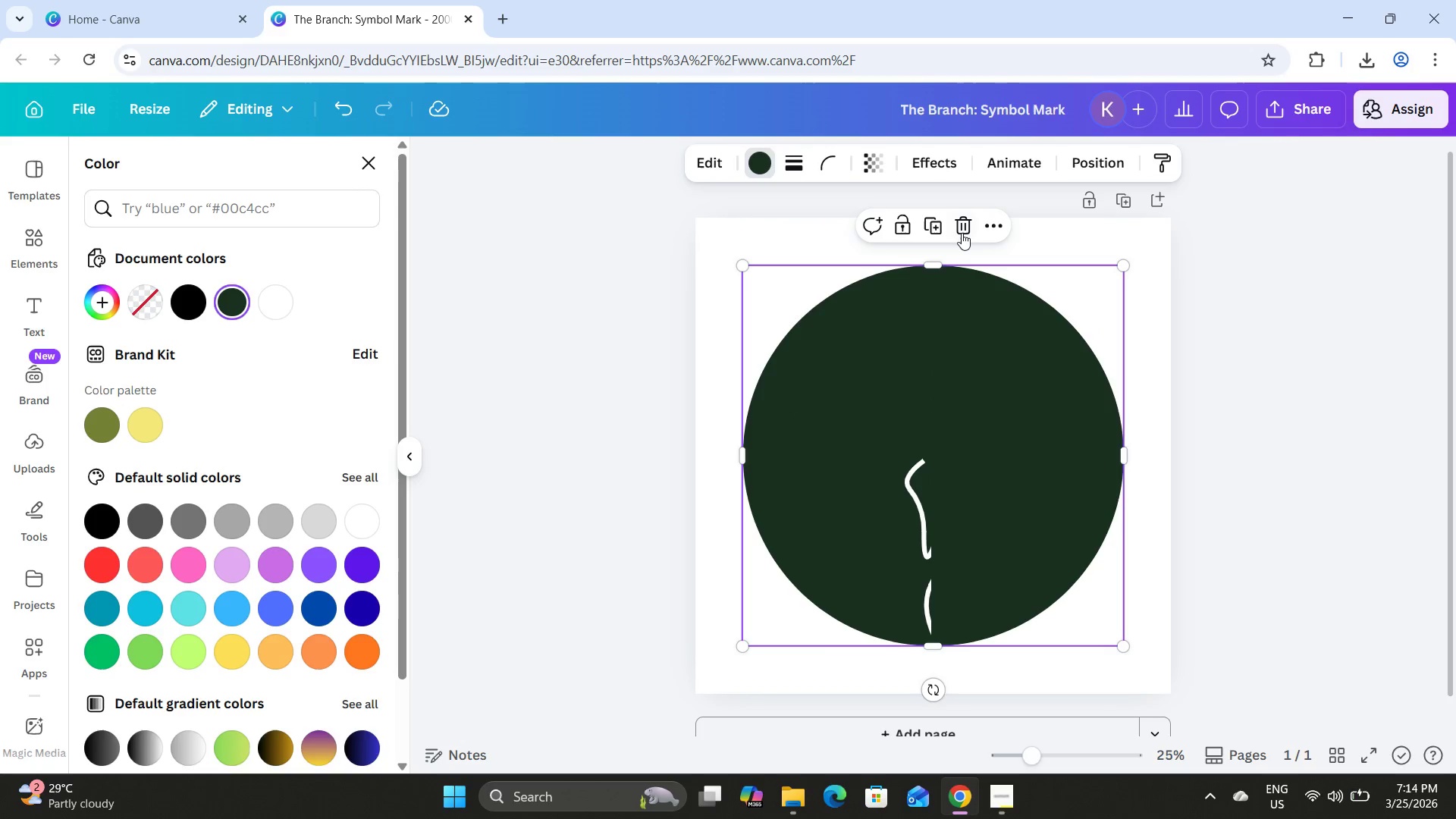 
left_click([962, 232])
 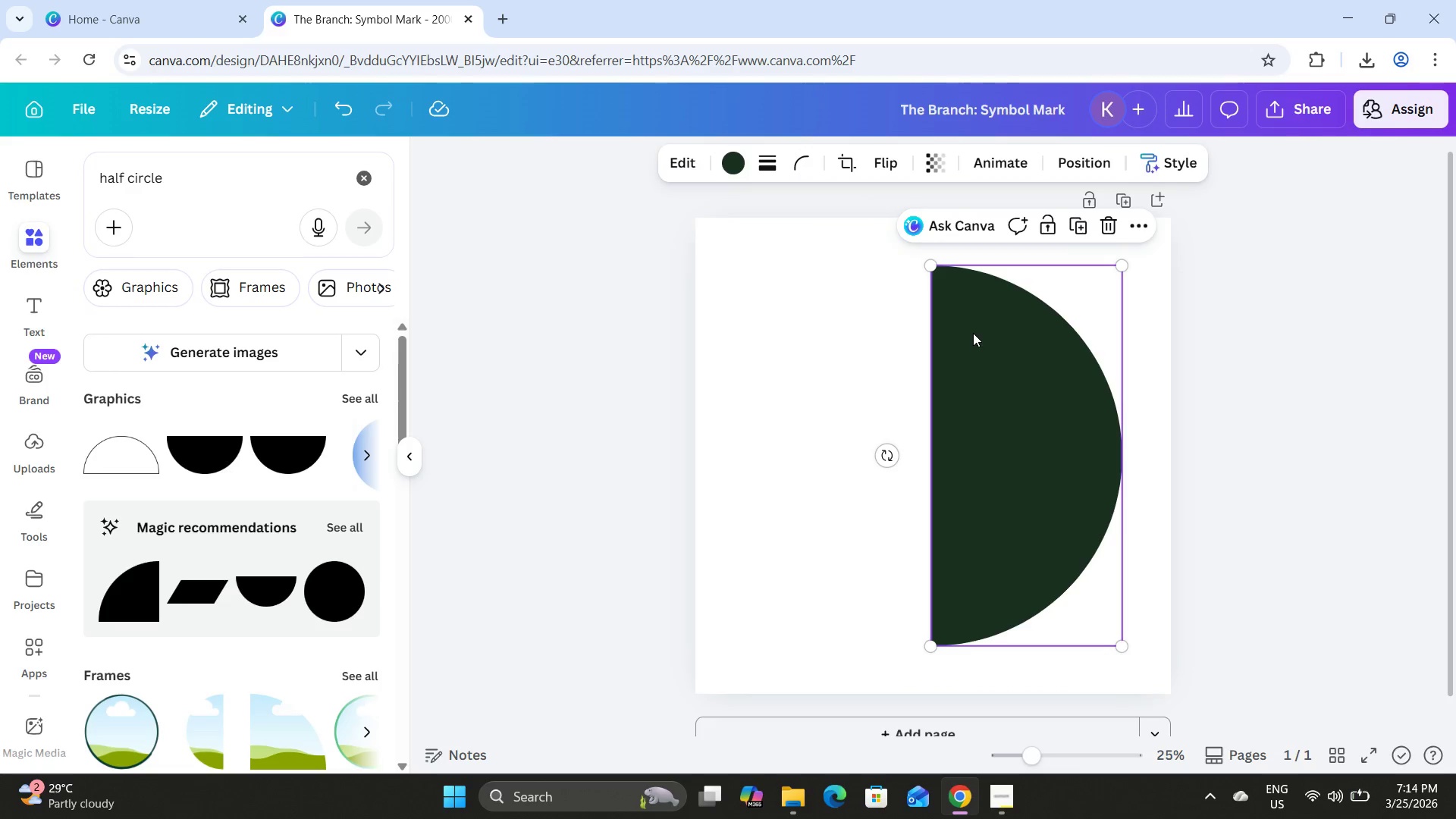 
left_click([931, 165])
 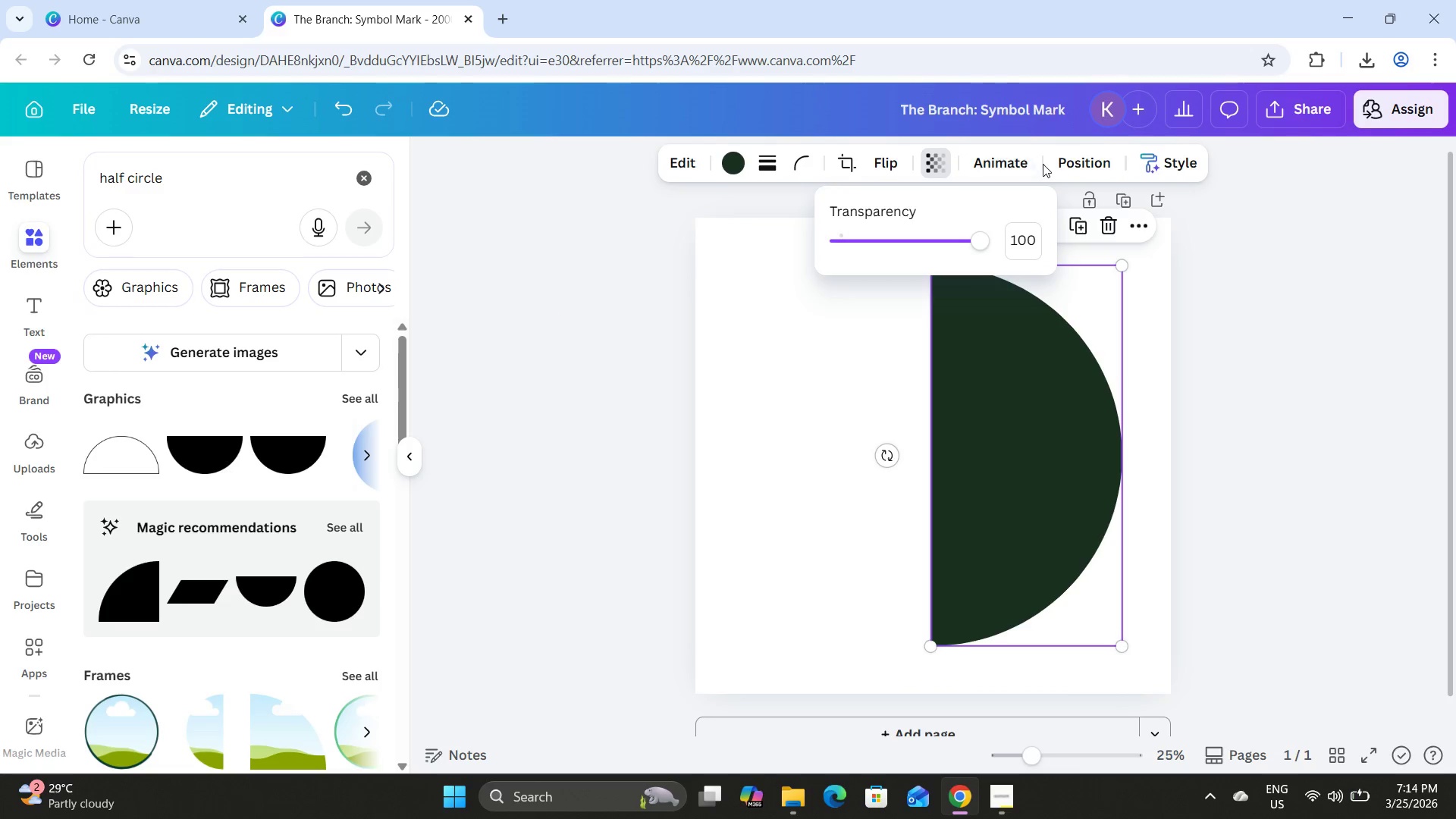 
left_click([1083, 161])
 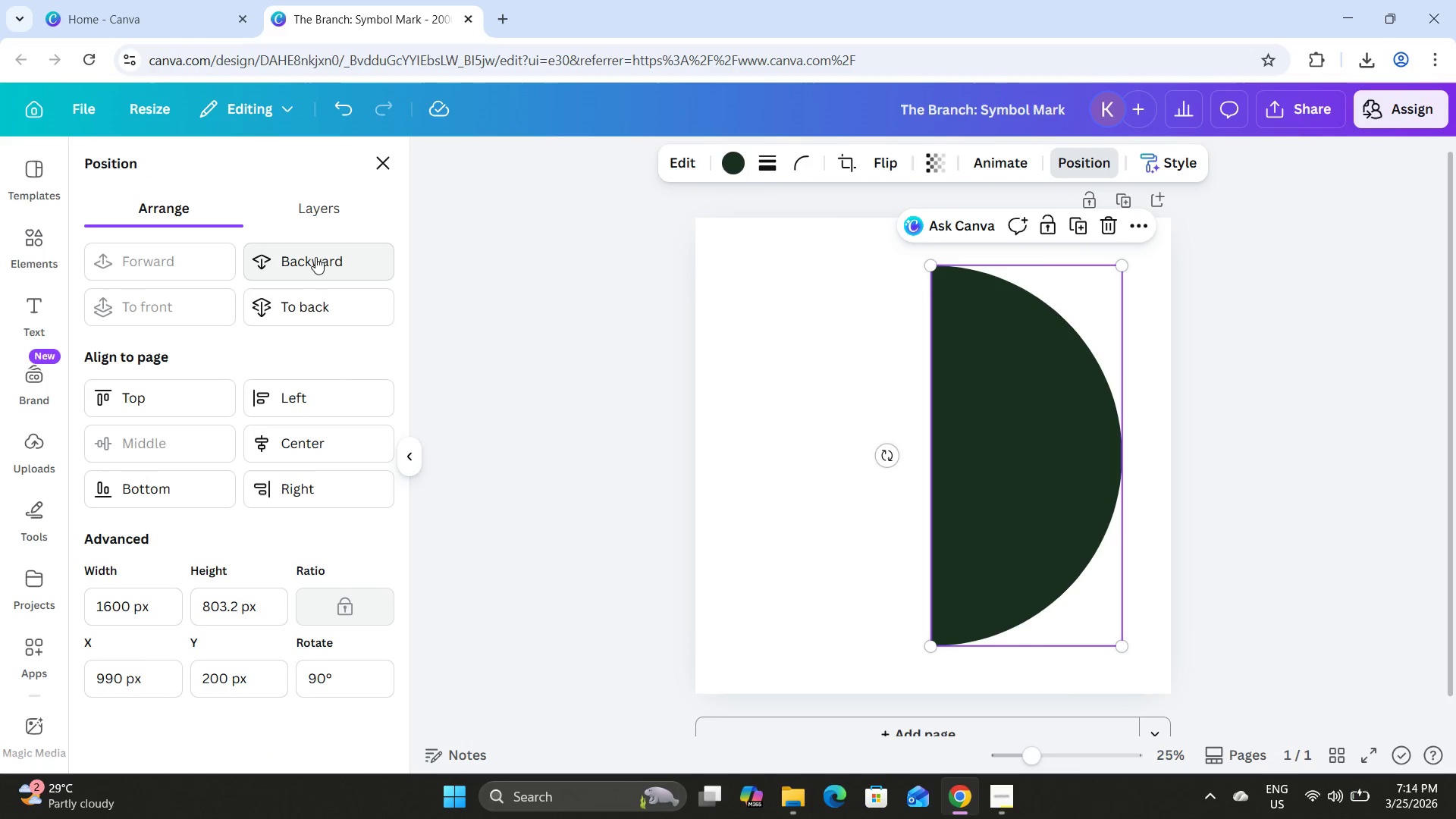 
left_click([315, 257])
 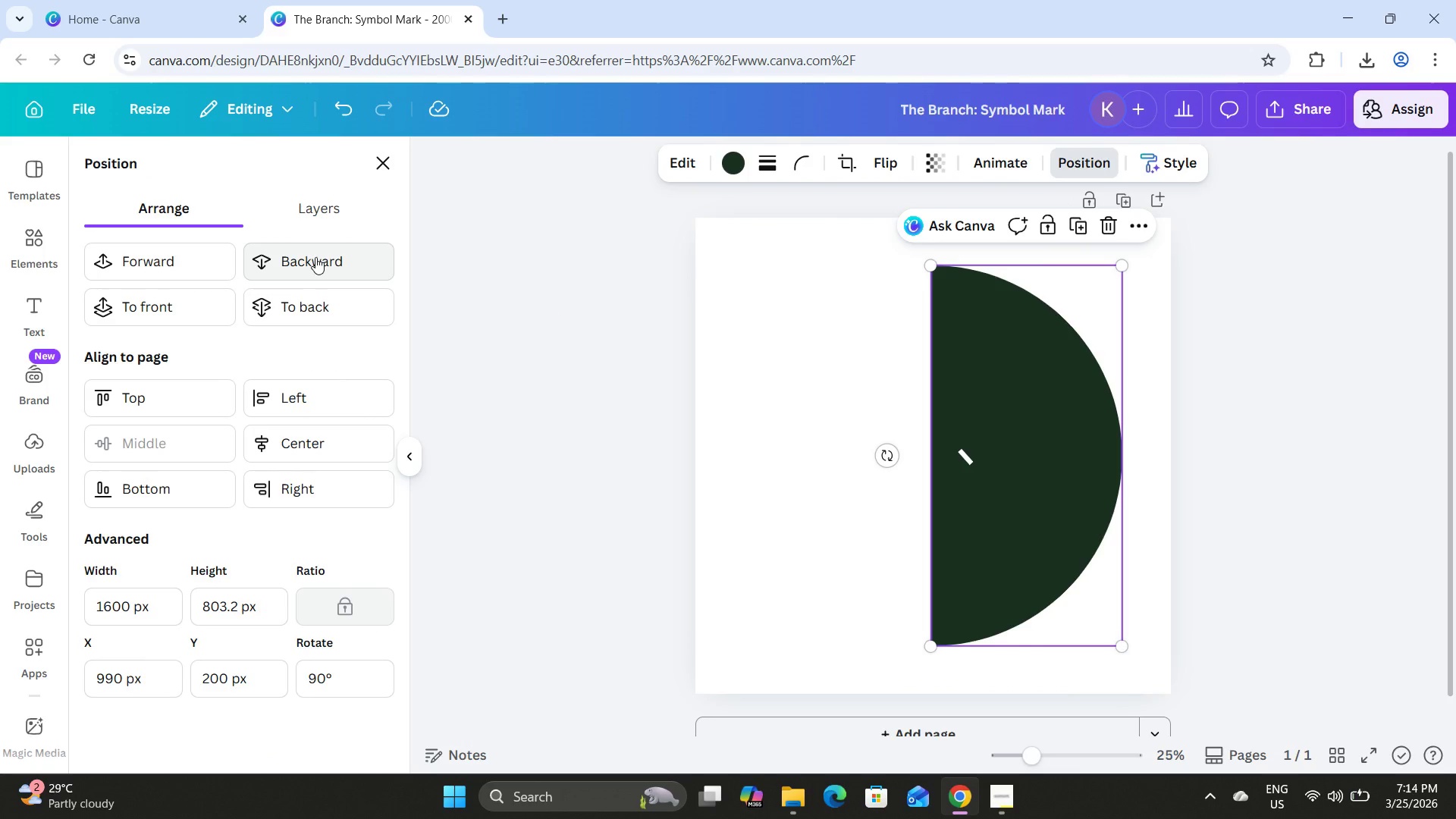 
left_click([315, 257])
 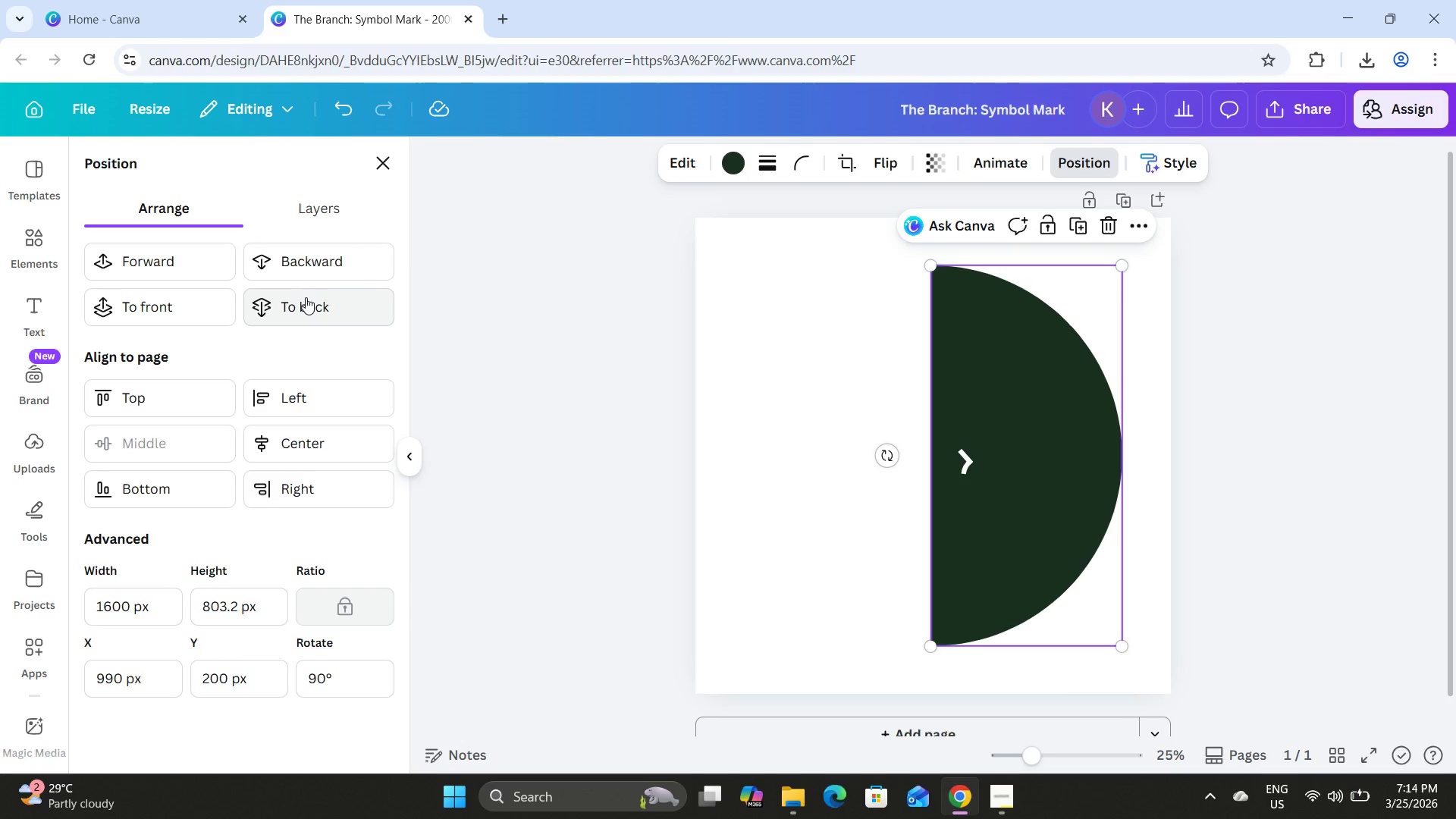 
left_click([305, 300])
 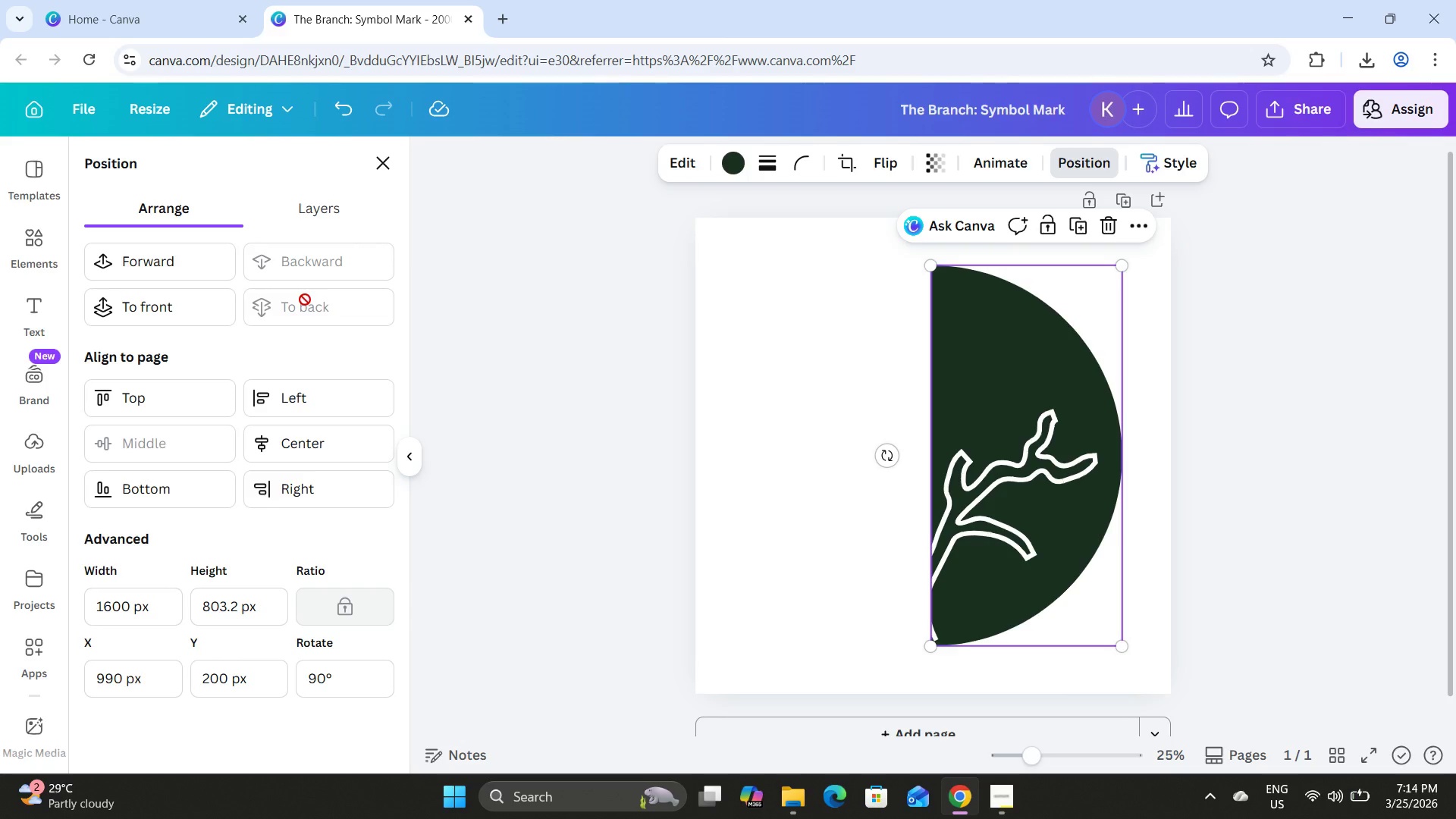 
double_click([305, 300])
 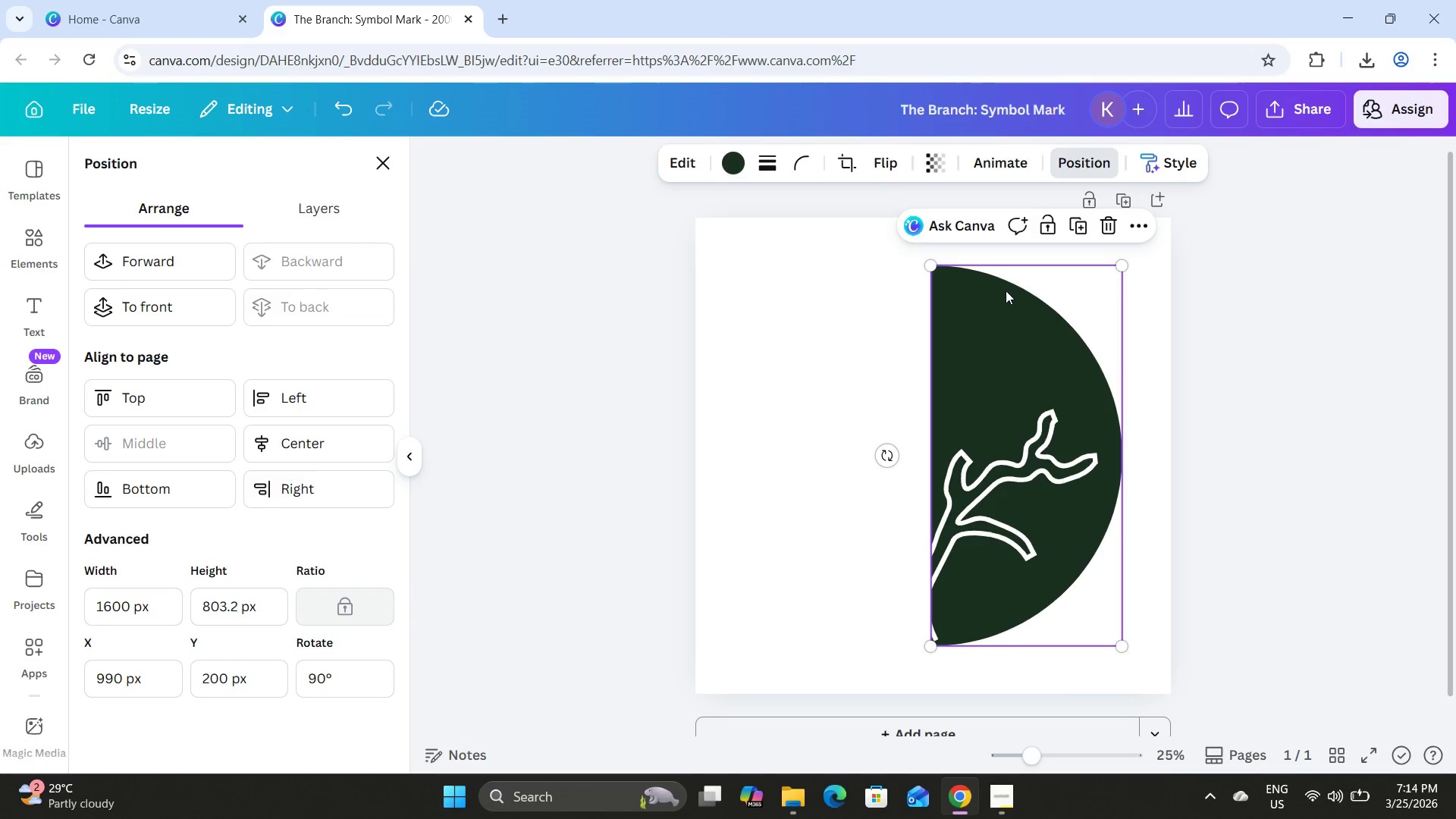 
key(Control+ControlLeft)
 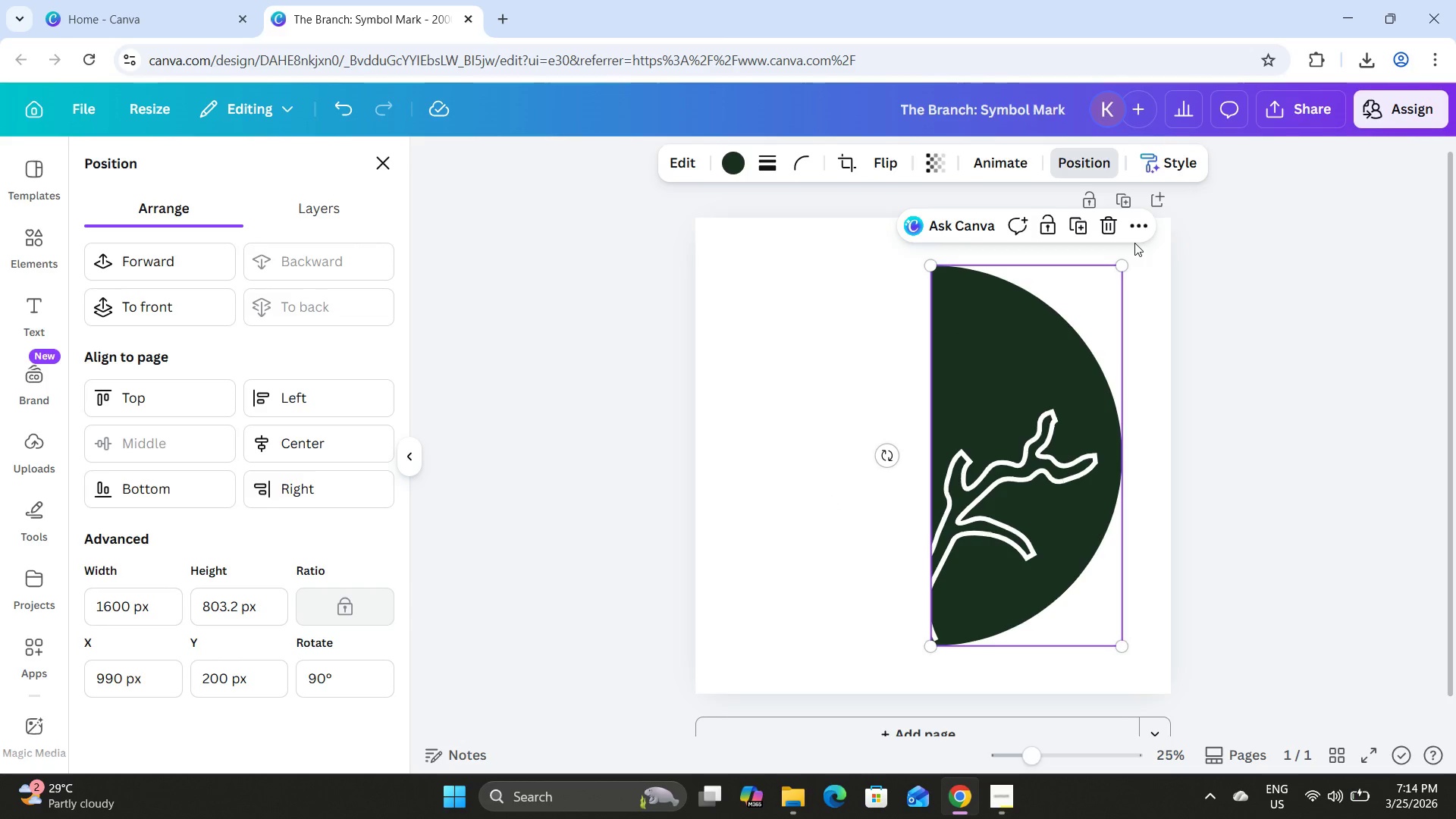 
key(Control+Z)
 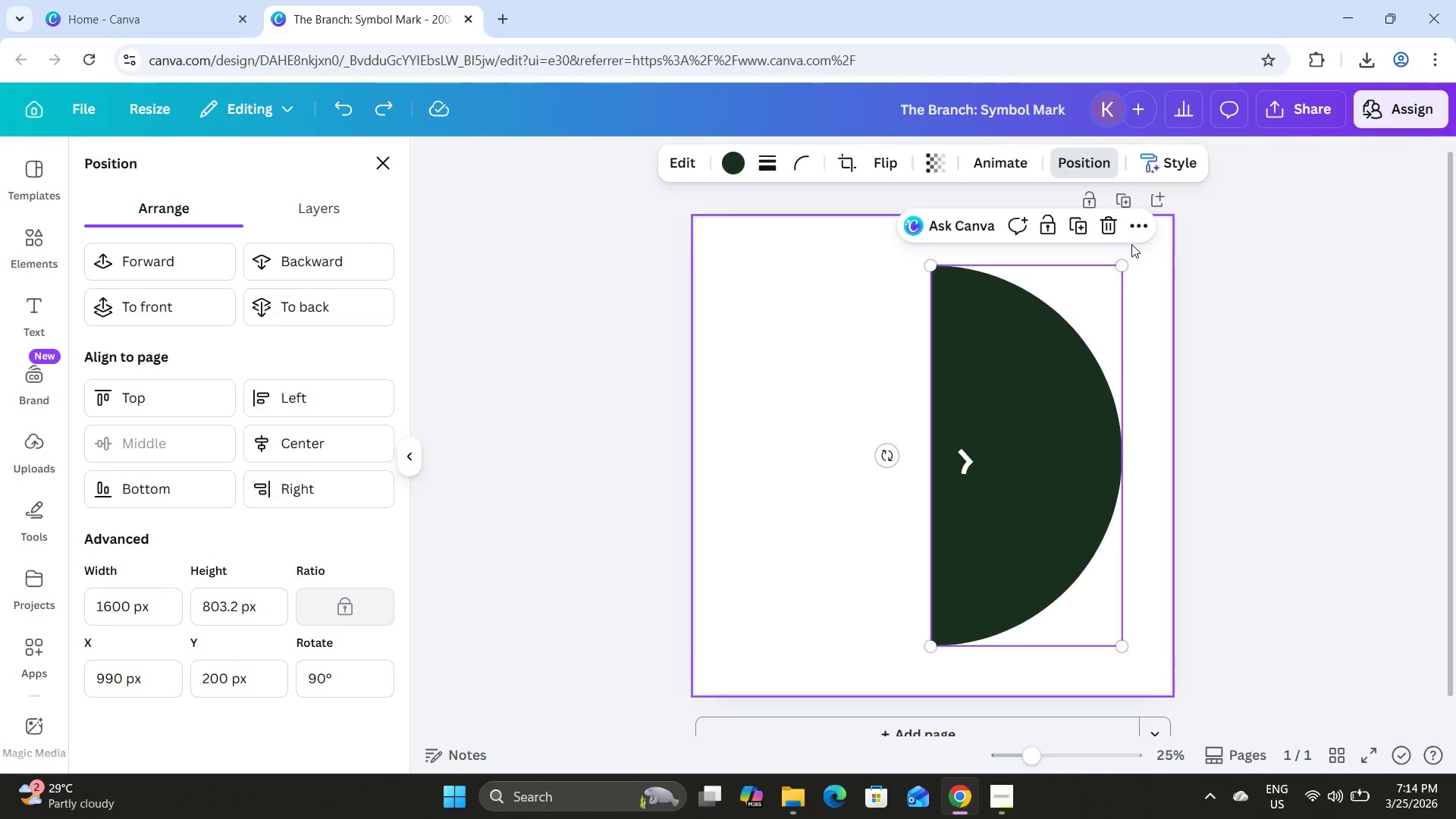 
key(Control+Z)
 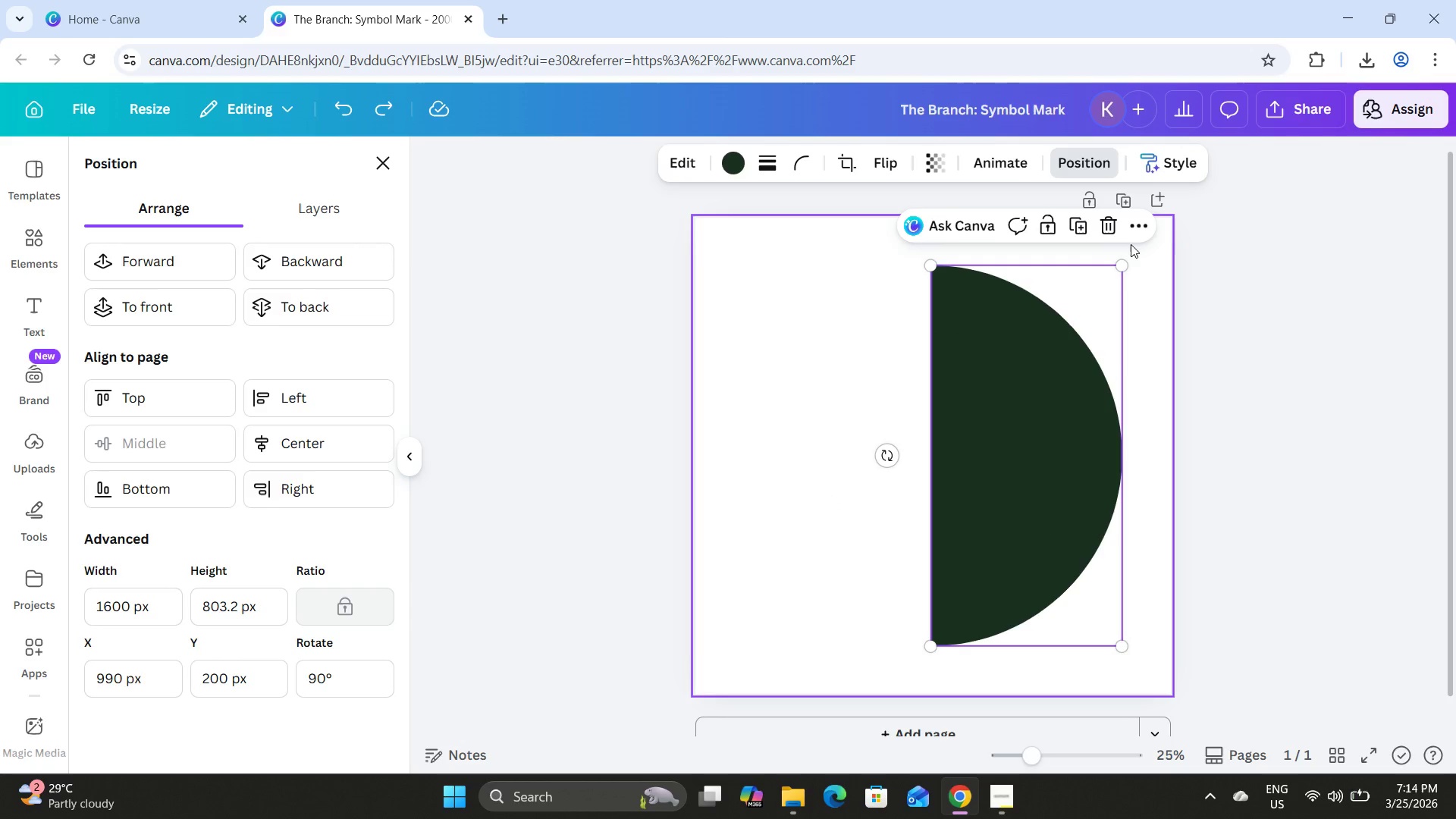 
key(Control+Z)
 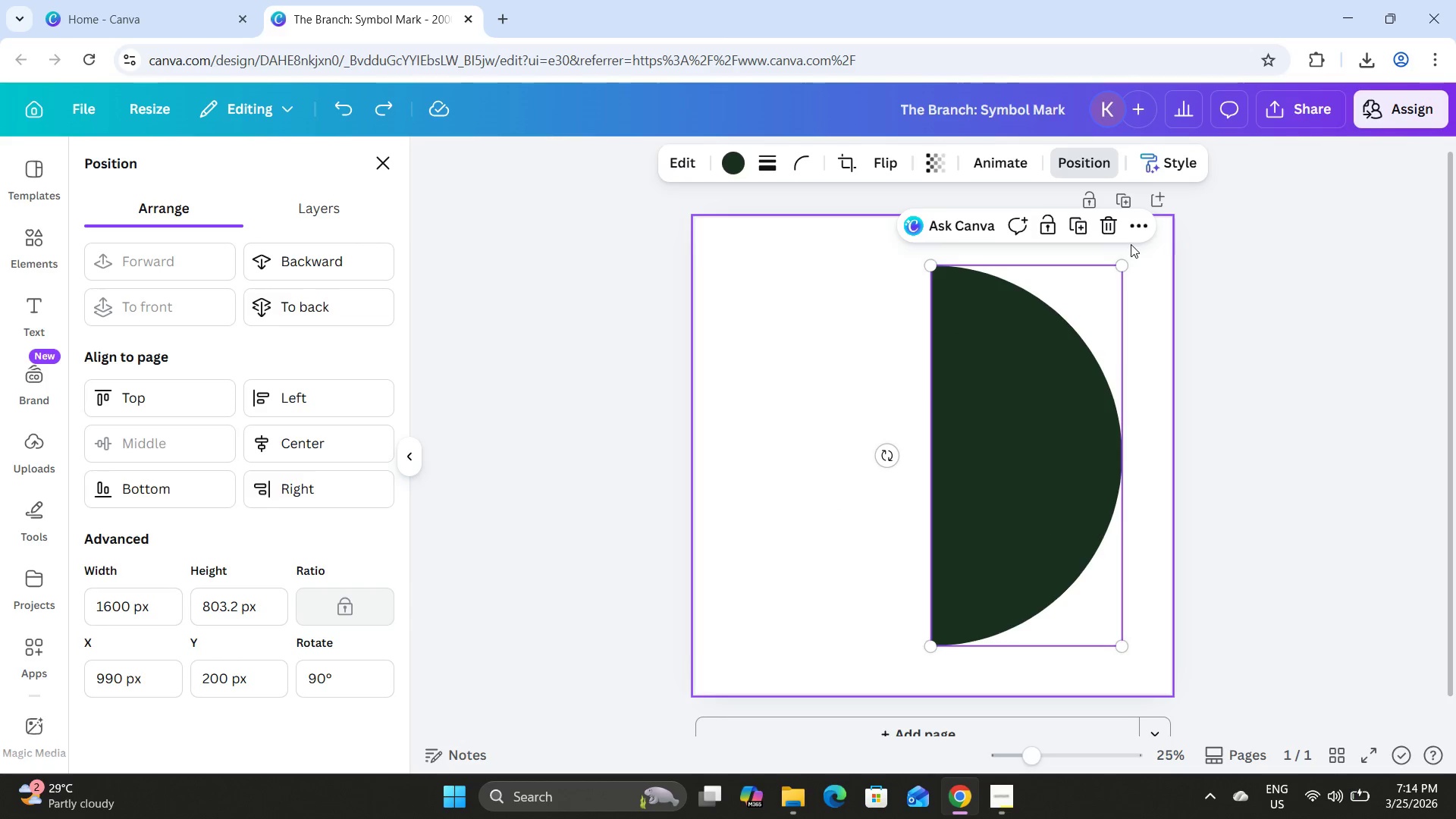 
key(Control+Z)
 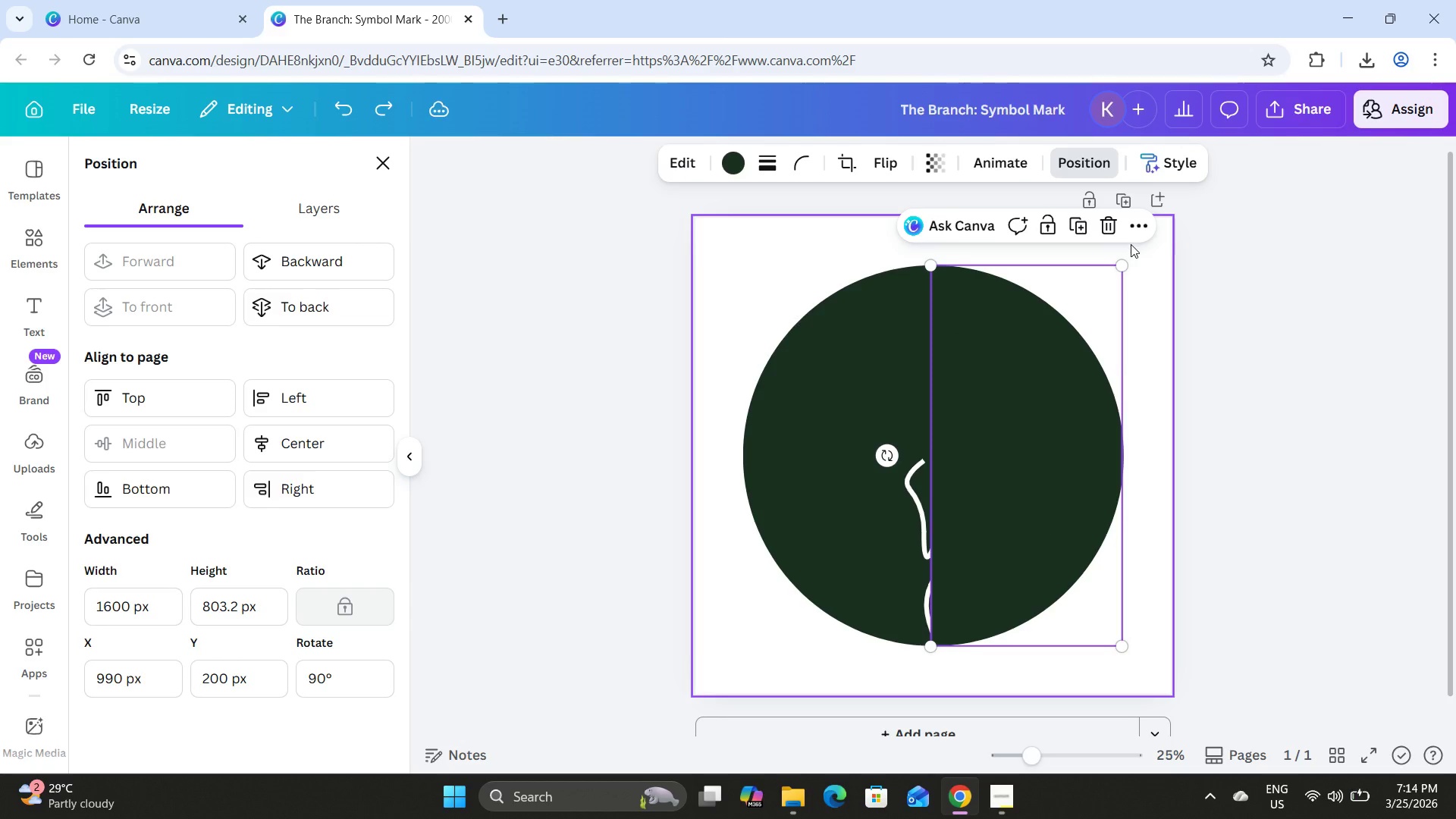 
key(Control+Z)
 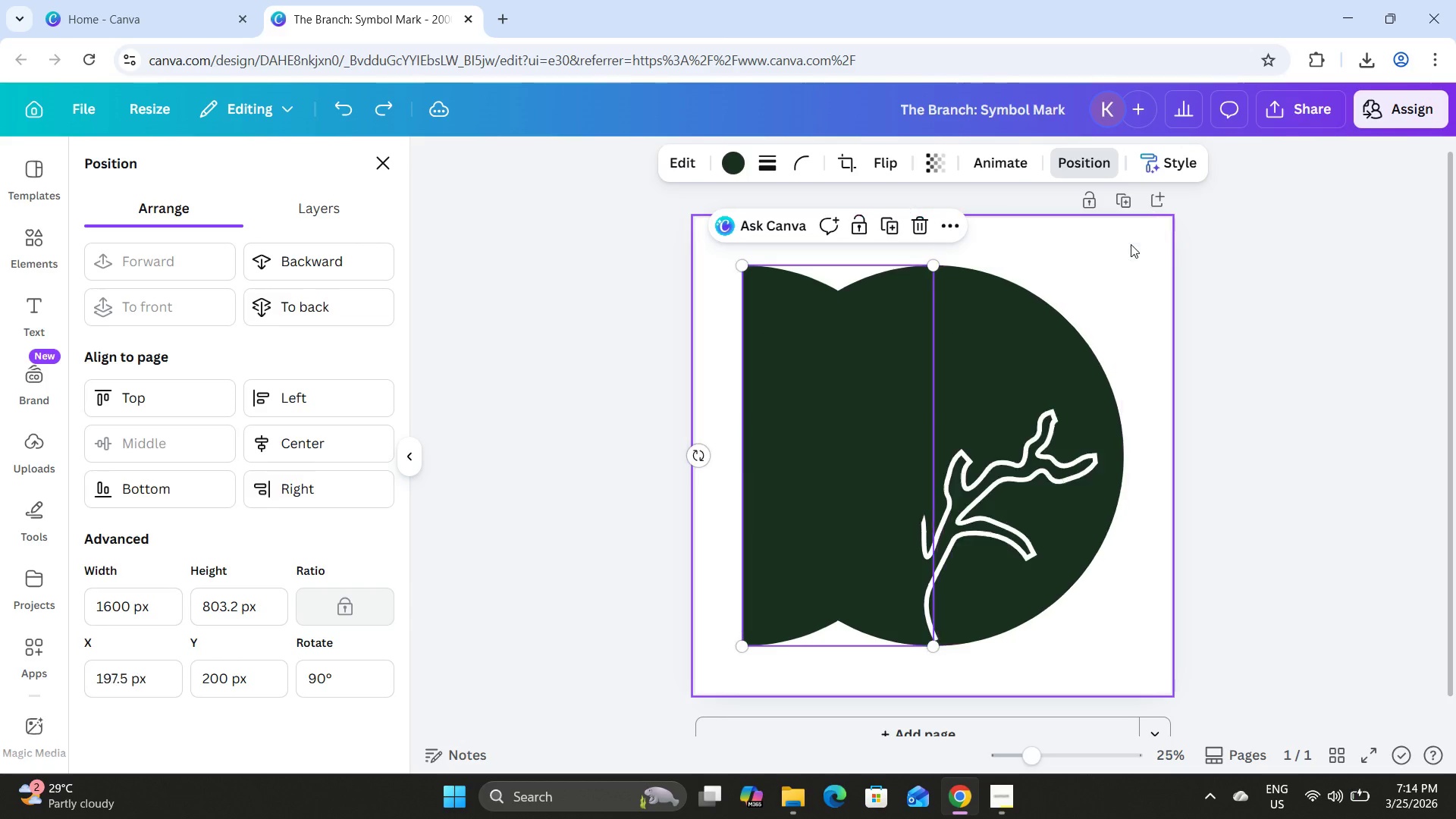 
key(Control+Z)
 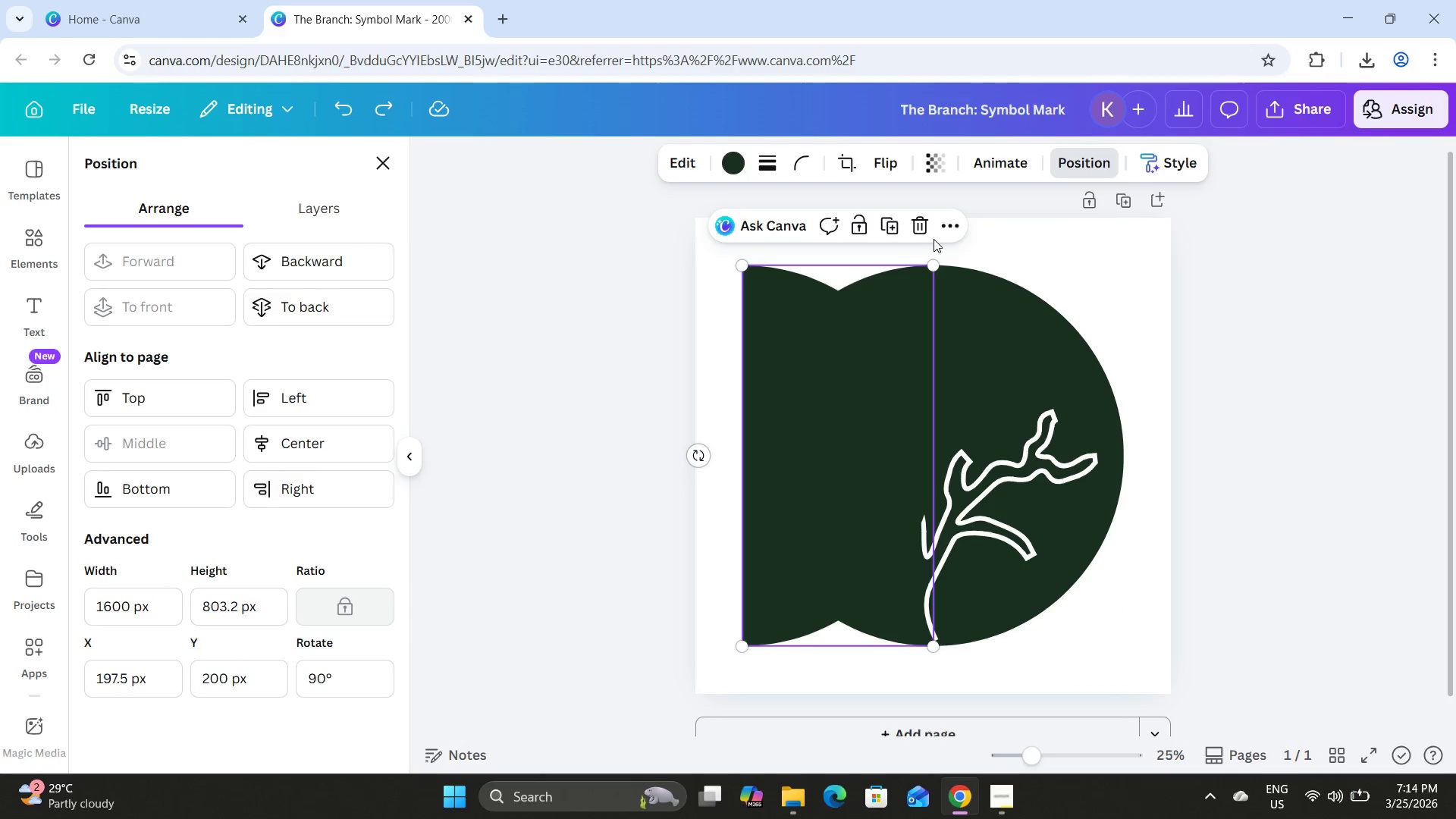 
left_click([921, 228])
 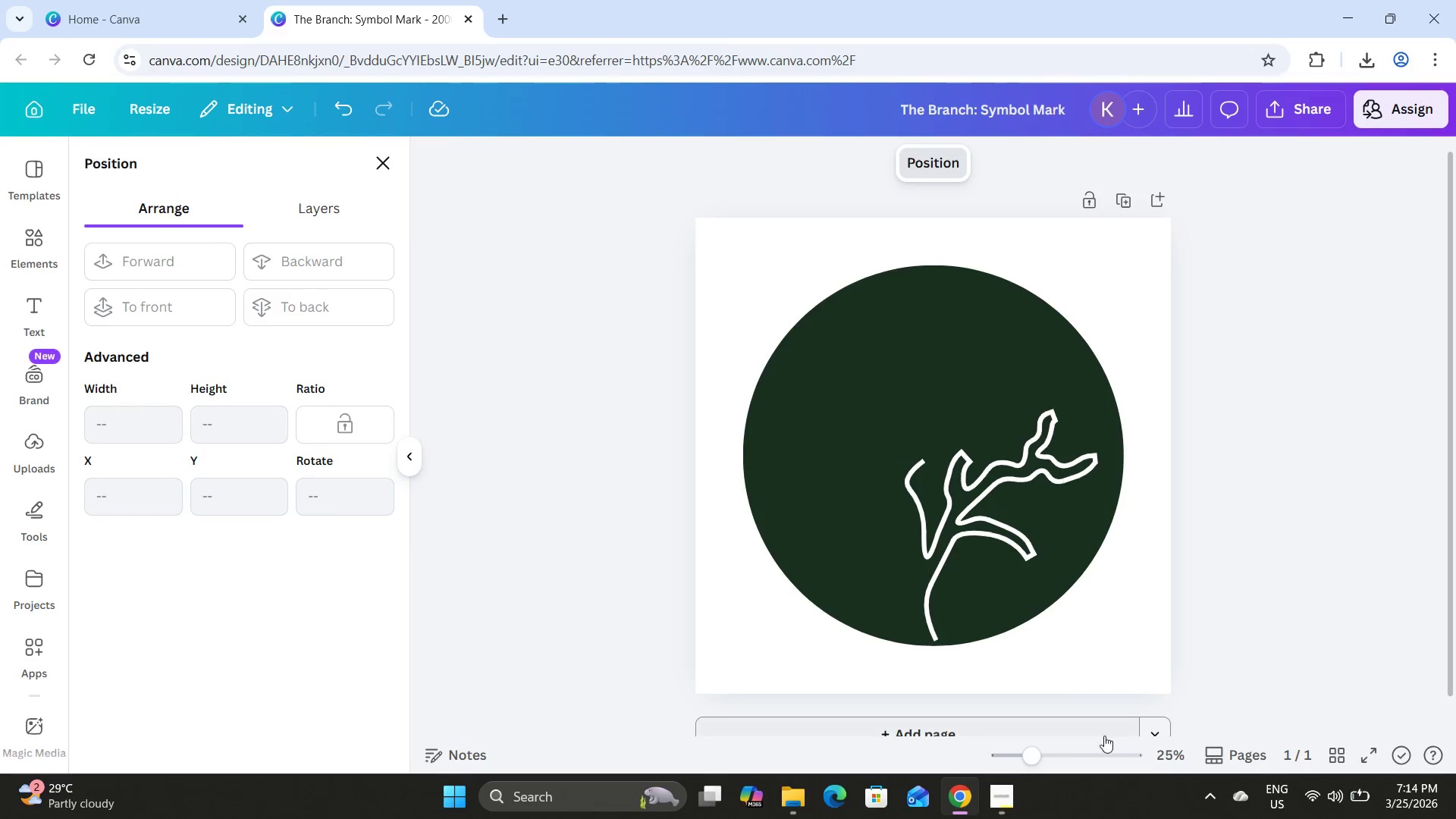 
left_click_drag(start_coordinate=[1046, 748], to_coordinate=[1062, 749])
 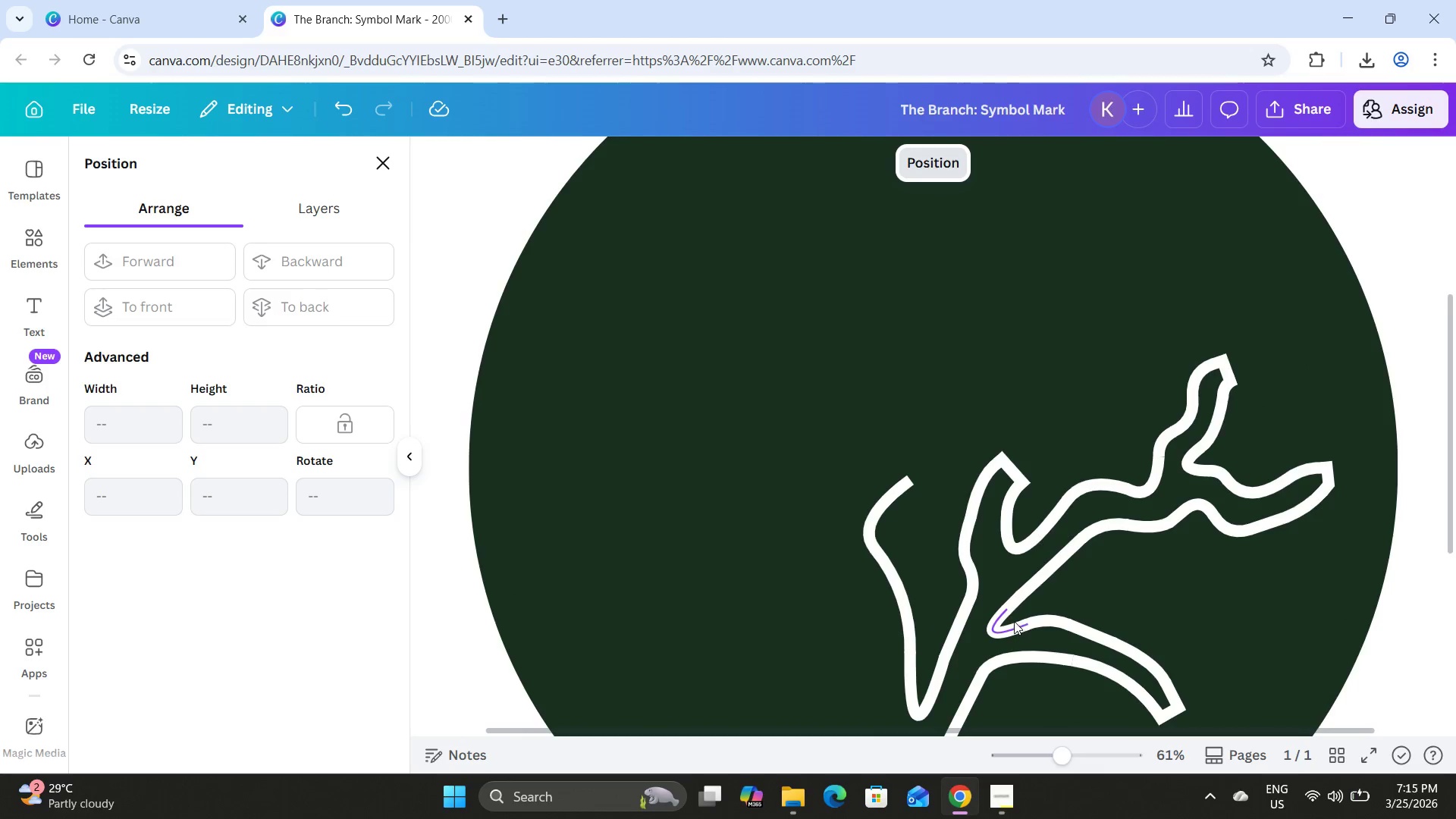 
scroll: coordinate [1014, 621], scroll_direction: up, amount: 1.0
 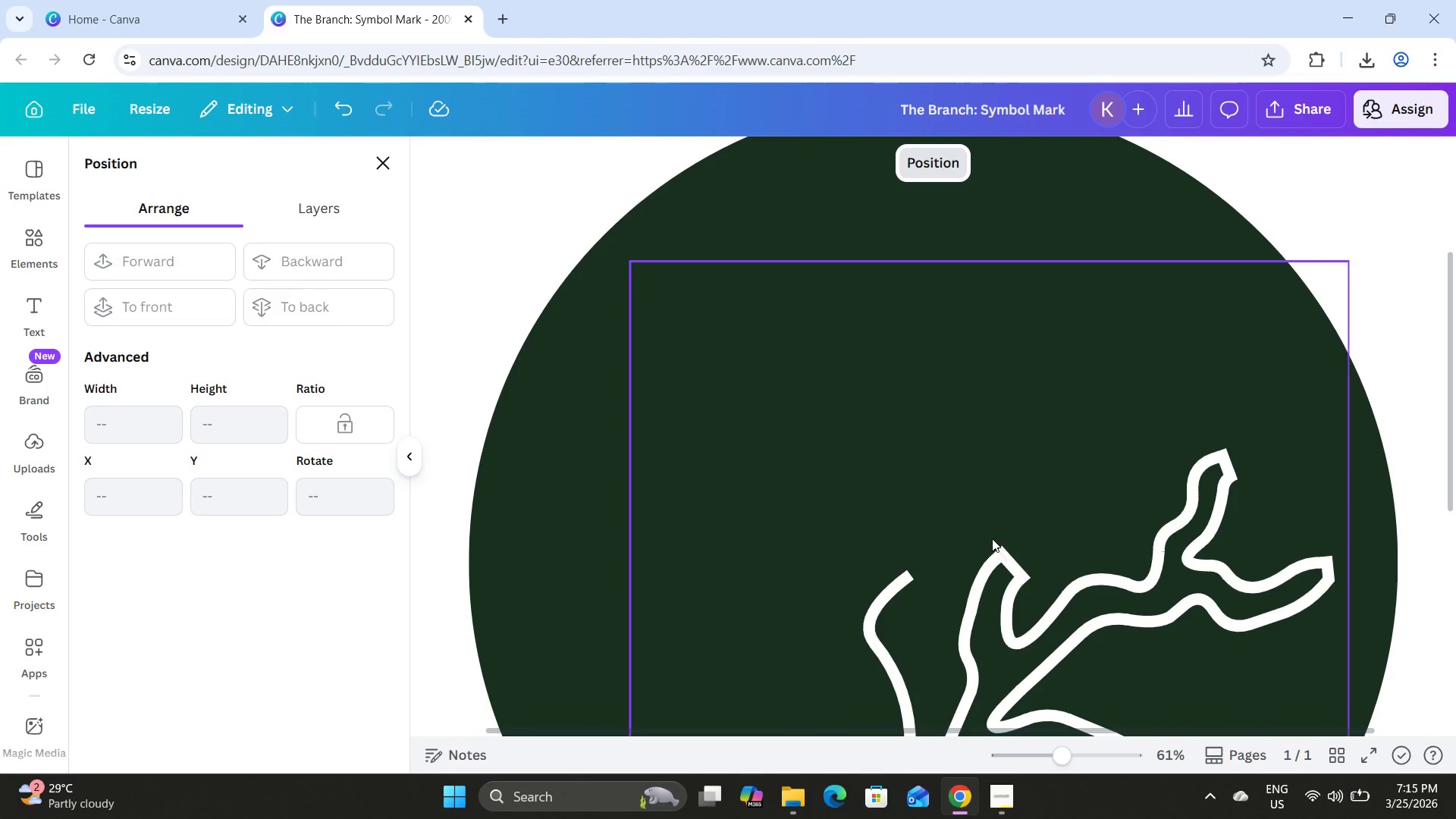 
scroll: coordinate [992, 538], scroll_direction: down, amount: 2.0
 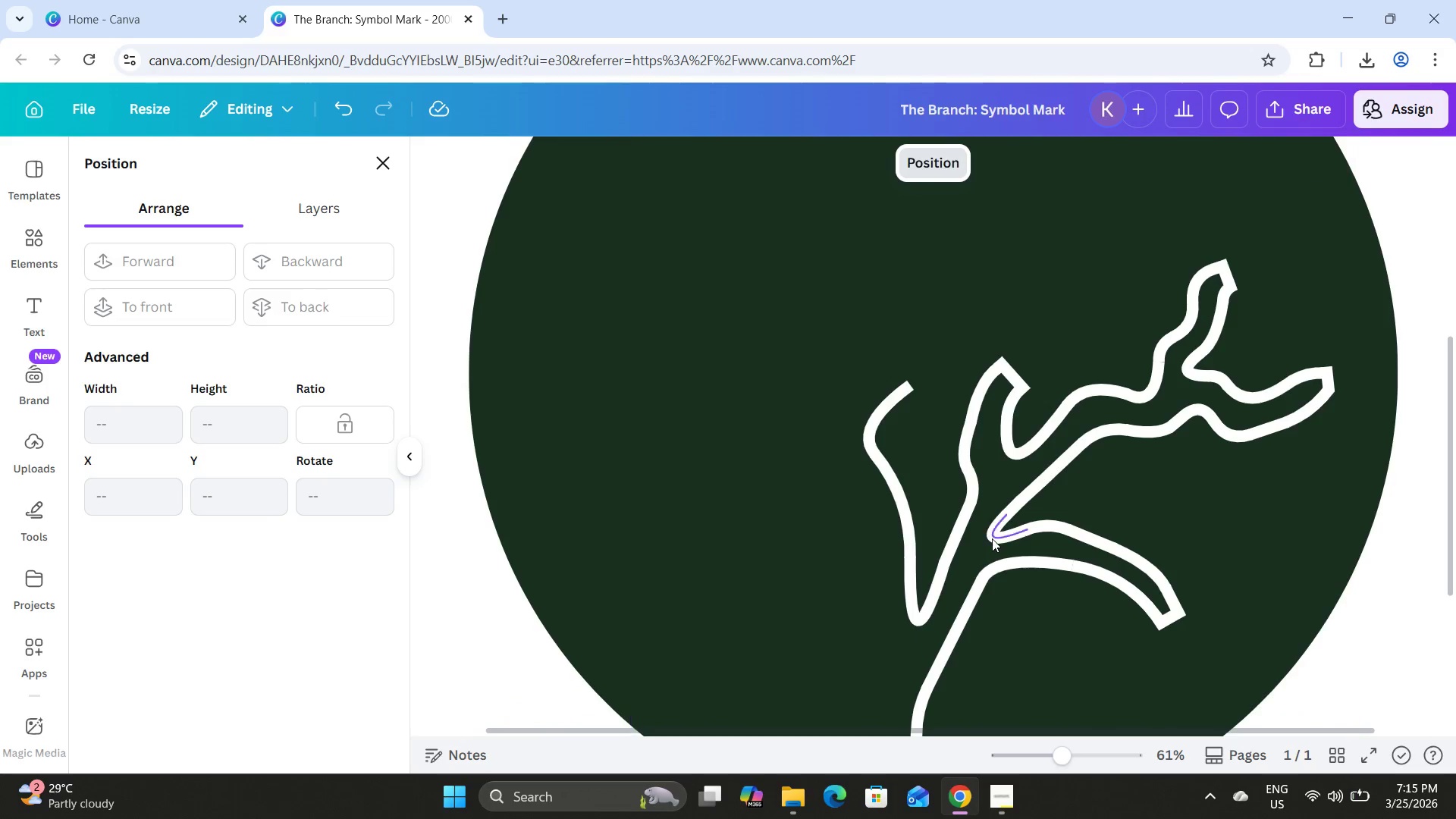 
scroll: coordinate [992, 538], scroll_direction: up, amount: 1.0
 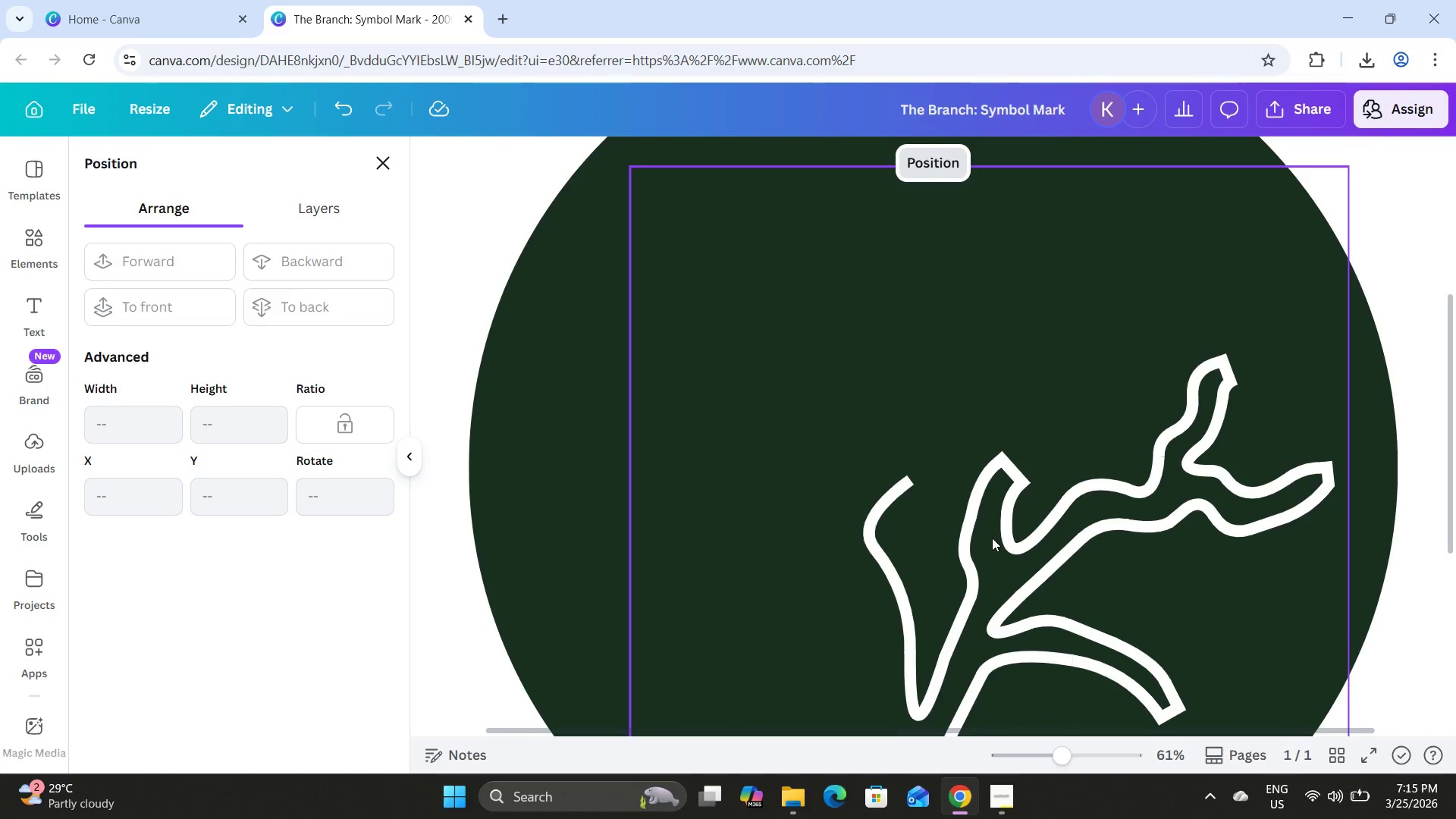 
scroll: coordinate [992, 537], scroll_direction: none, amount: 0.0
 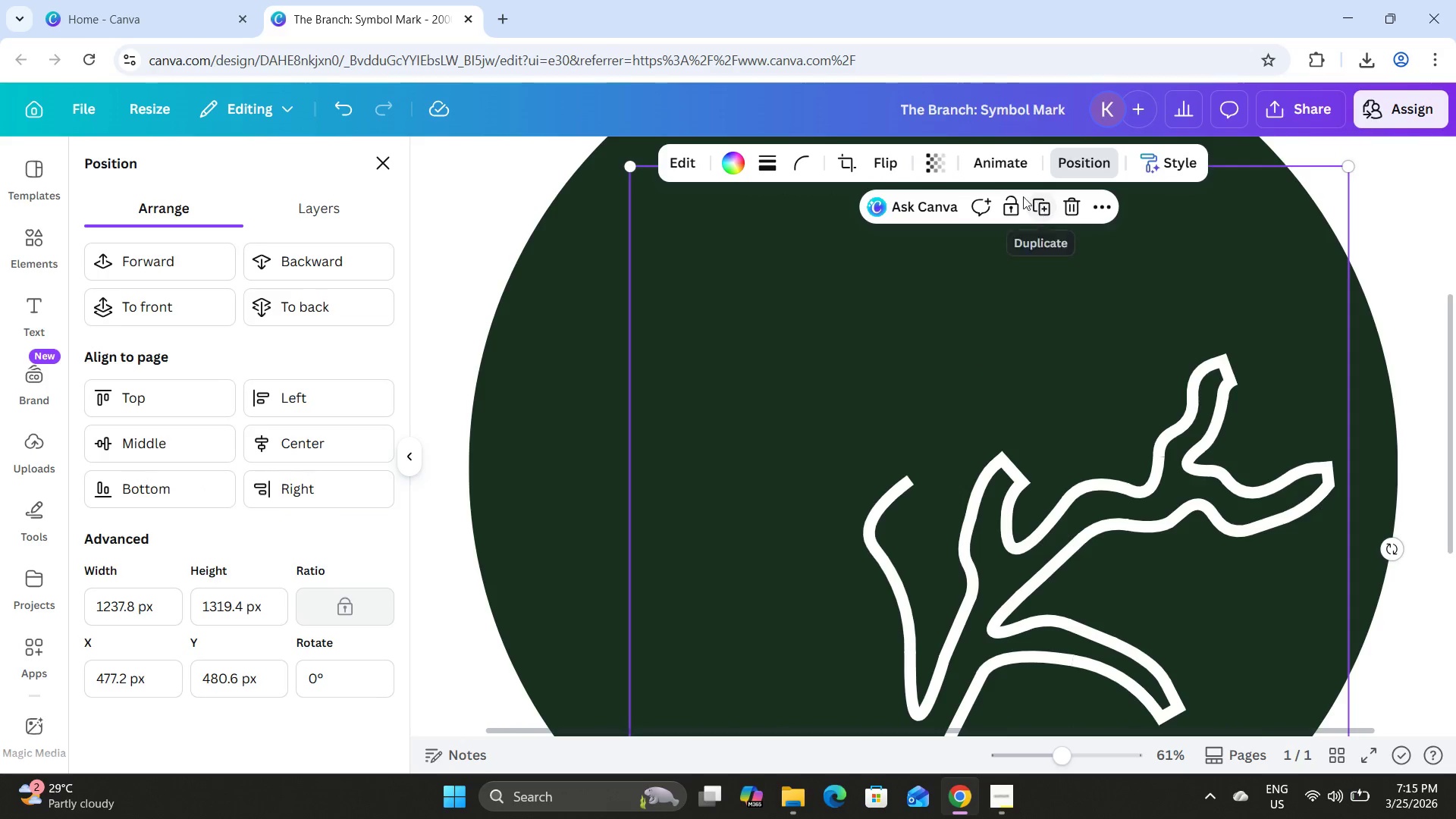 
left_click([938, 161])
 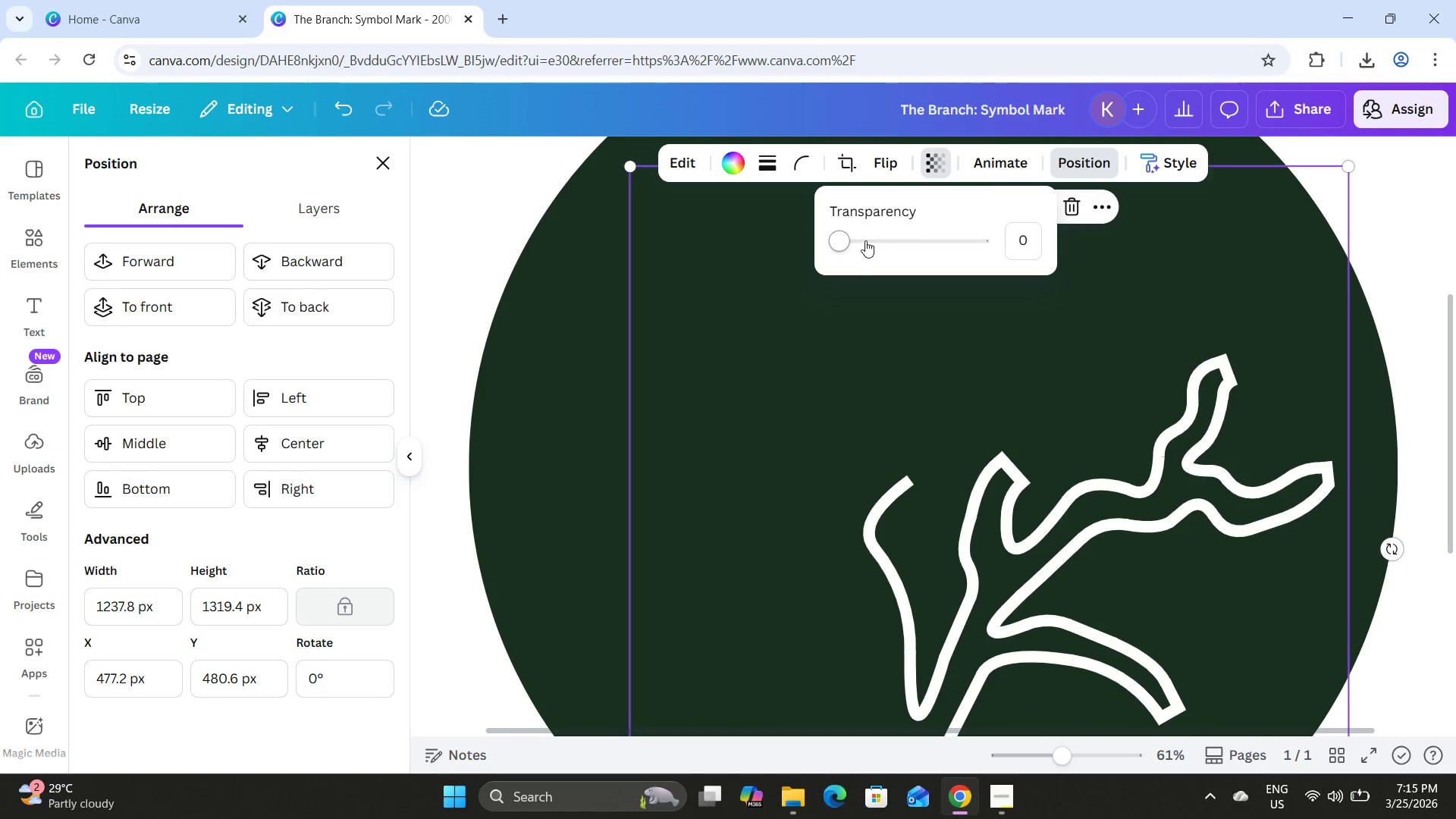 
left_click_drag(start_coordinate=[855, 237], to_coordinate=[1084, 296])
 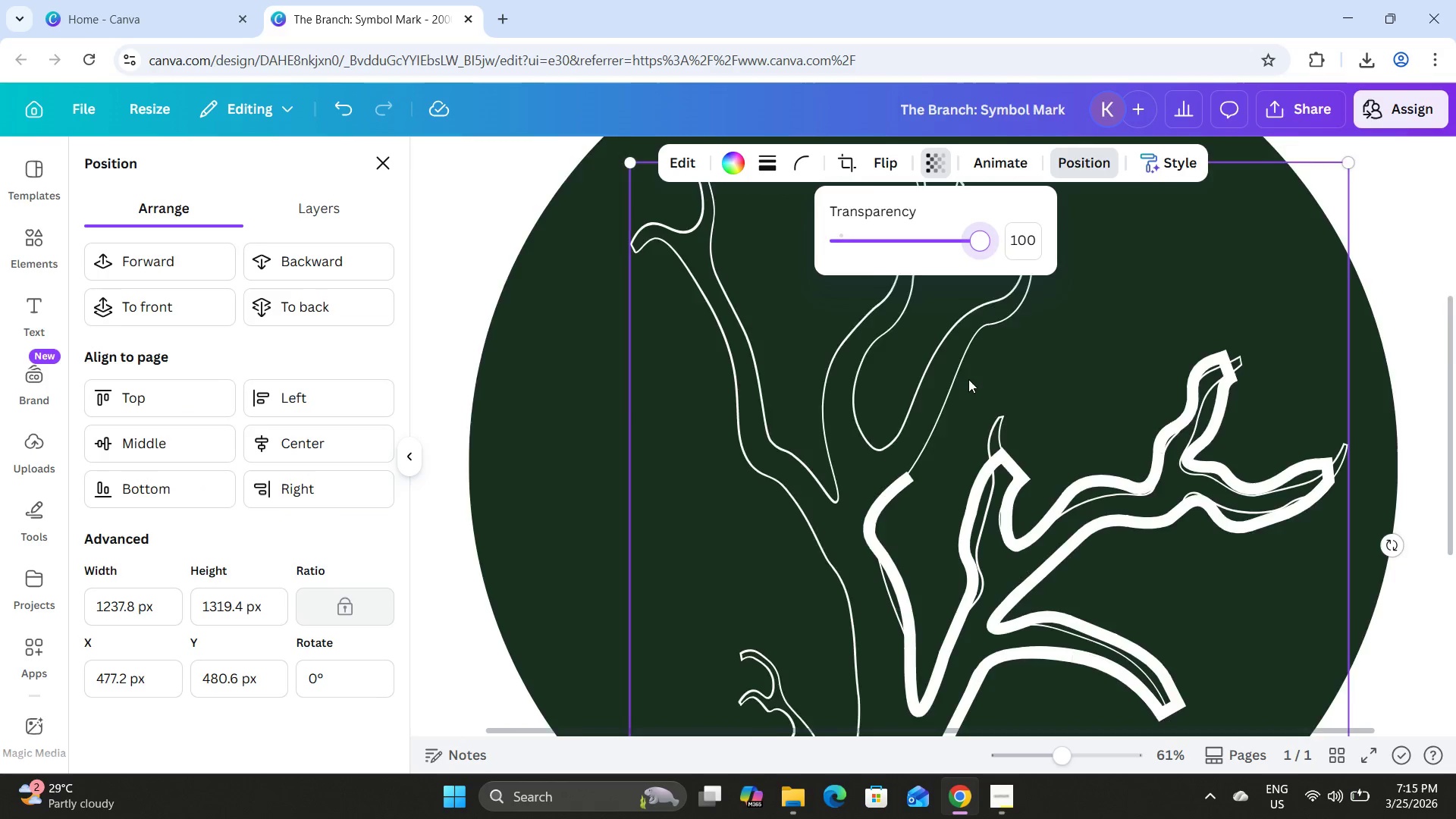 
scroll: coordinate [968, 379], scroll_direction: down, amount: 3.0
 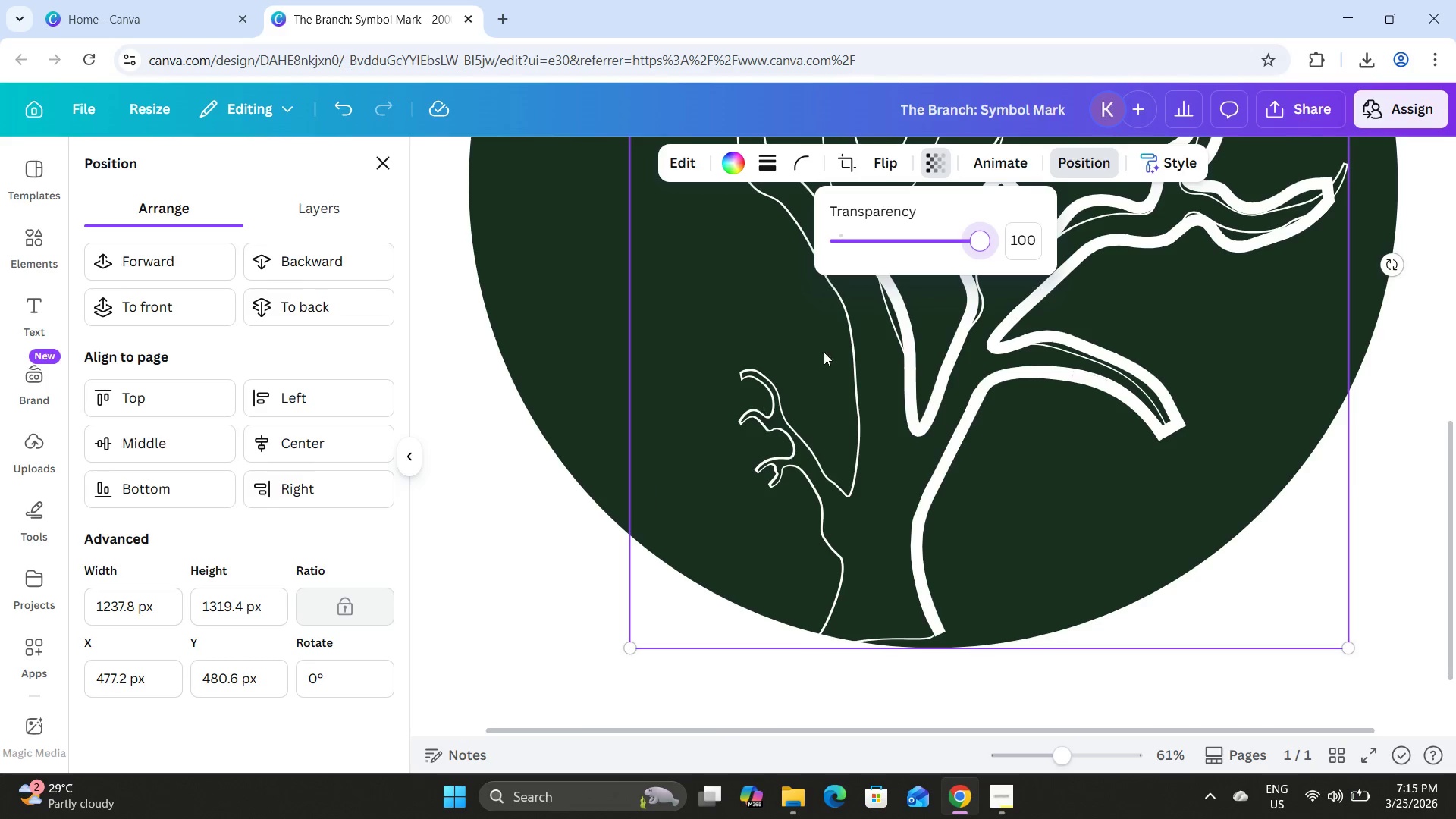 
scroll: coordinate [857, 425], scroll_direction: up, amount: 3.0
 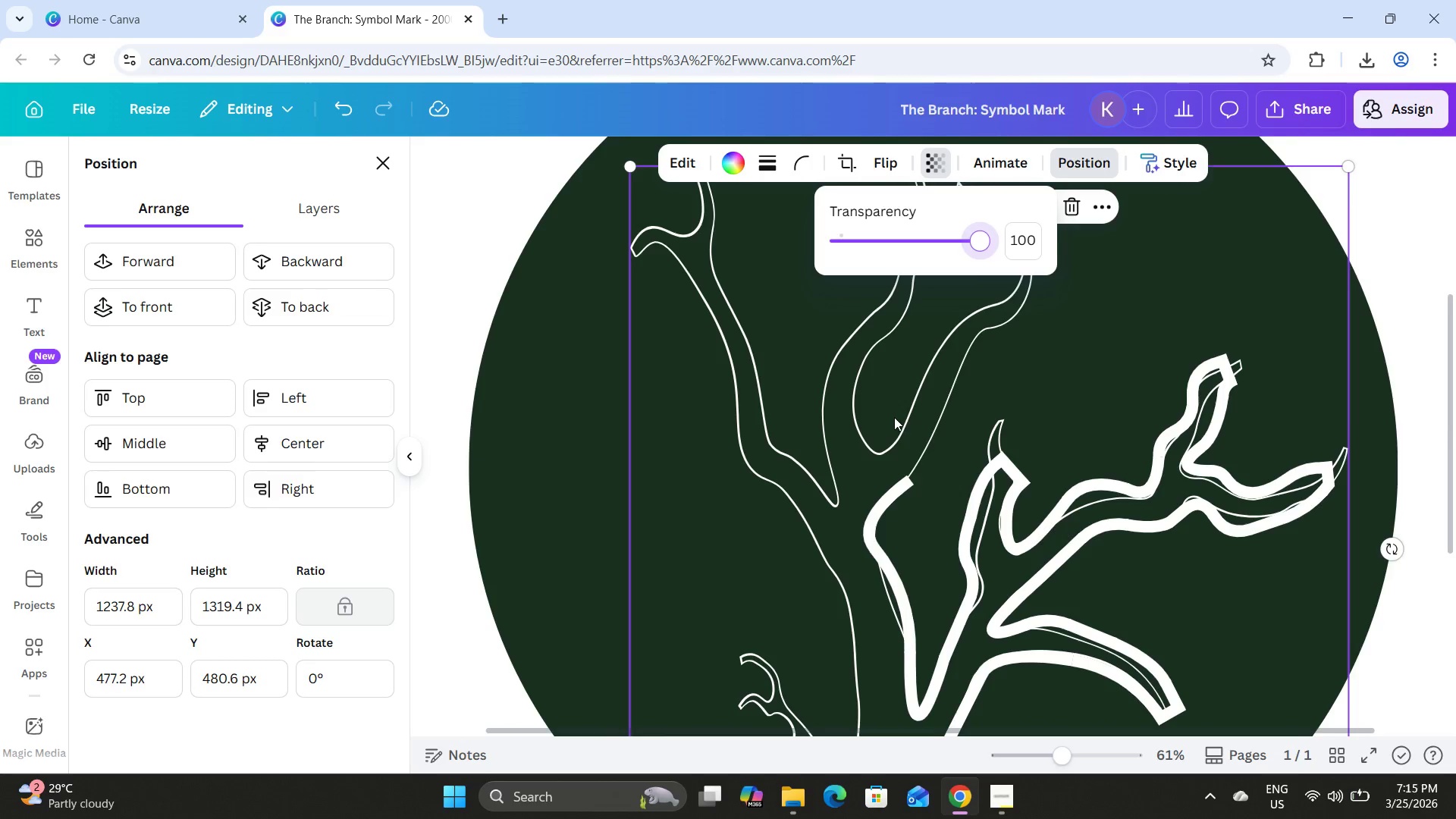 
scroll: coordinate [894, 417], scroll_direction: down, amount: 1.0
 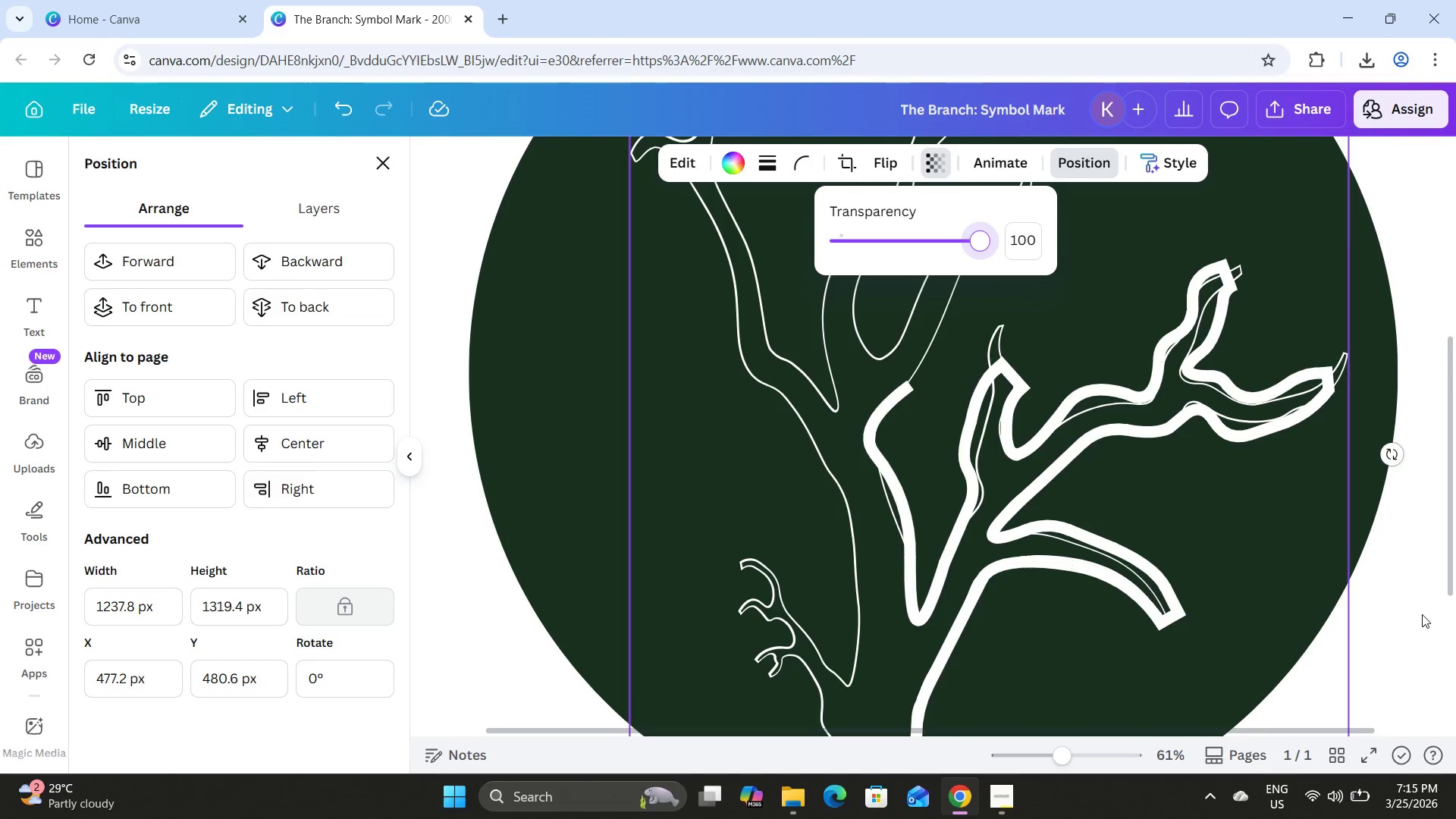 
left_click([874, 415])
 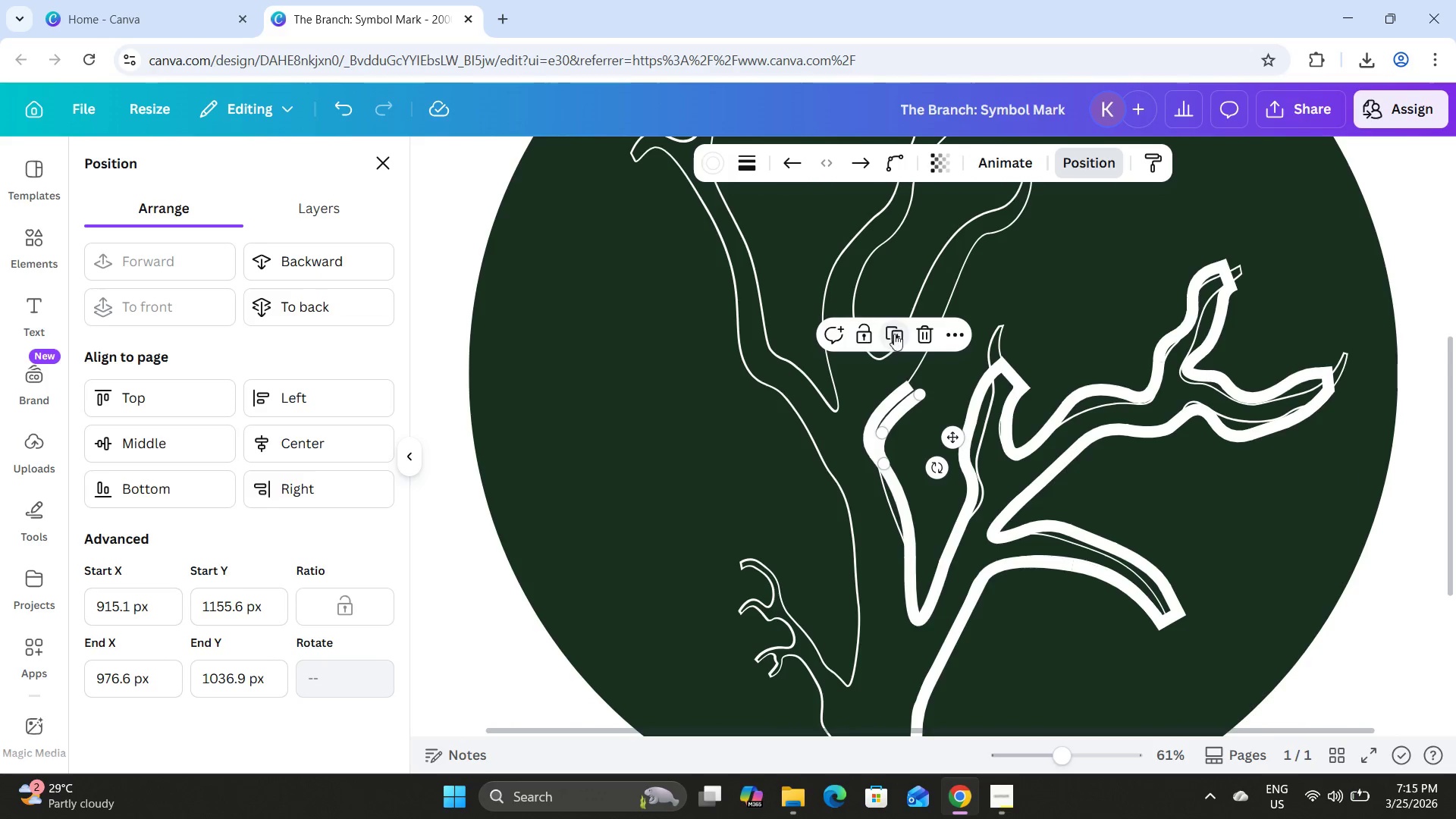 
left_click_drag(start_coordinate=[901, 410], to_coordinate=[827, 567])
 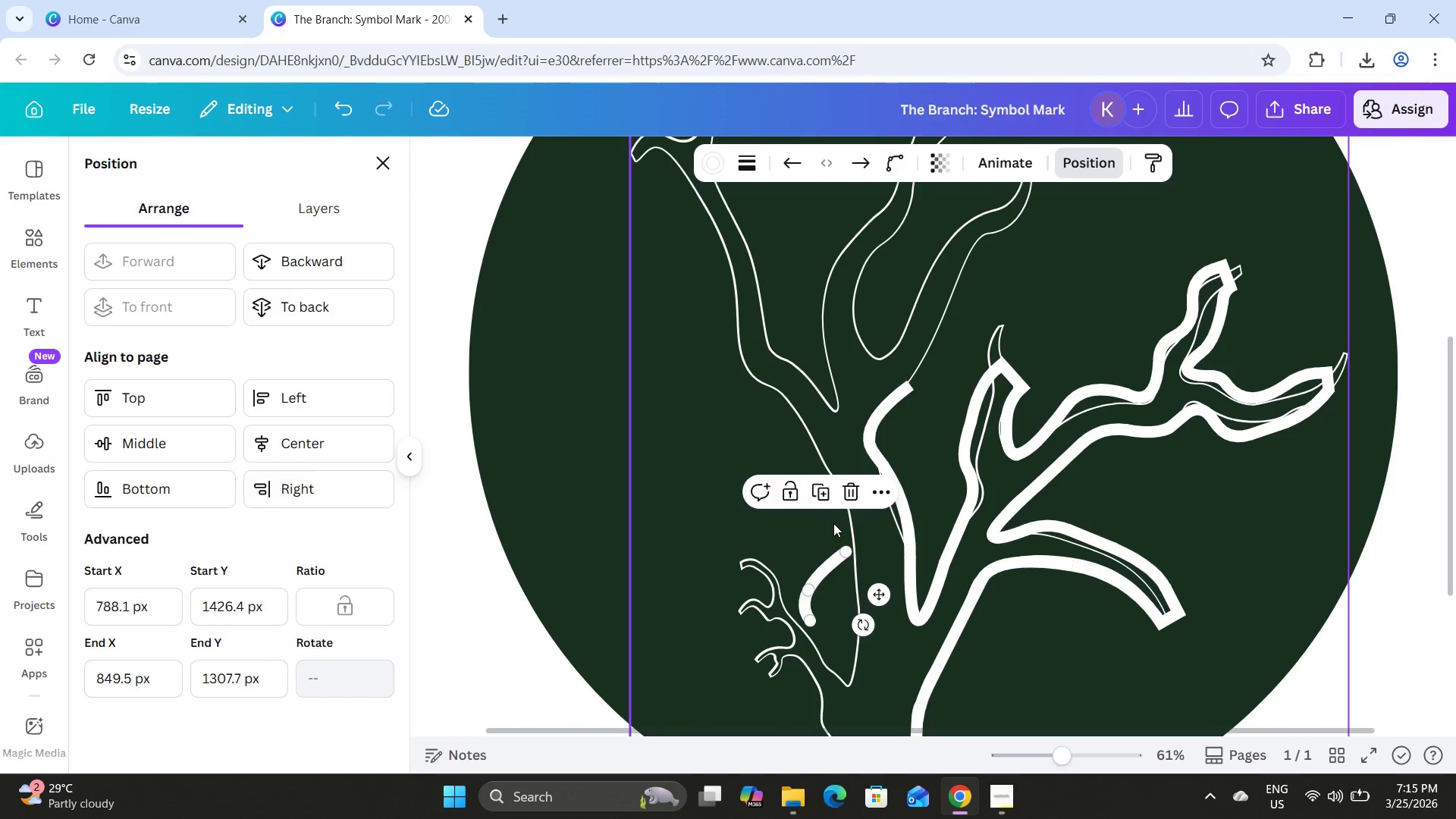 
scroll: coordinate [833, 523], scroll_direction: down, amount: 2.0
 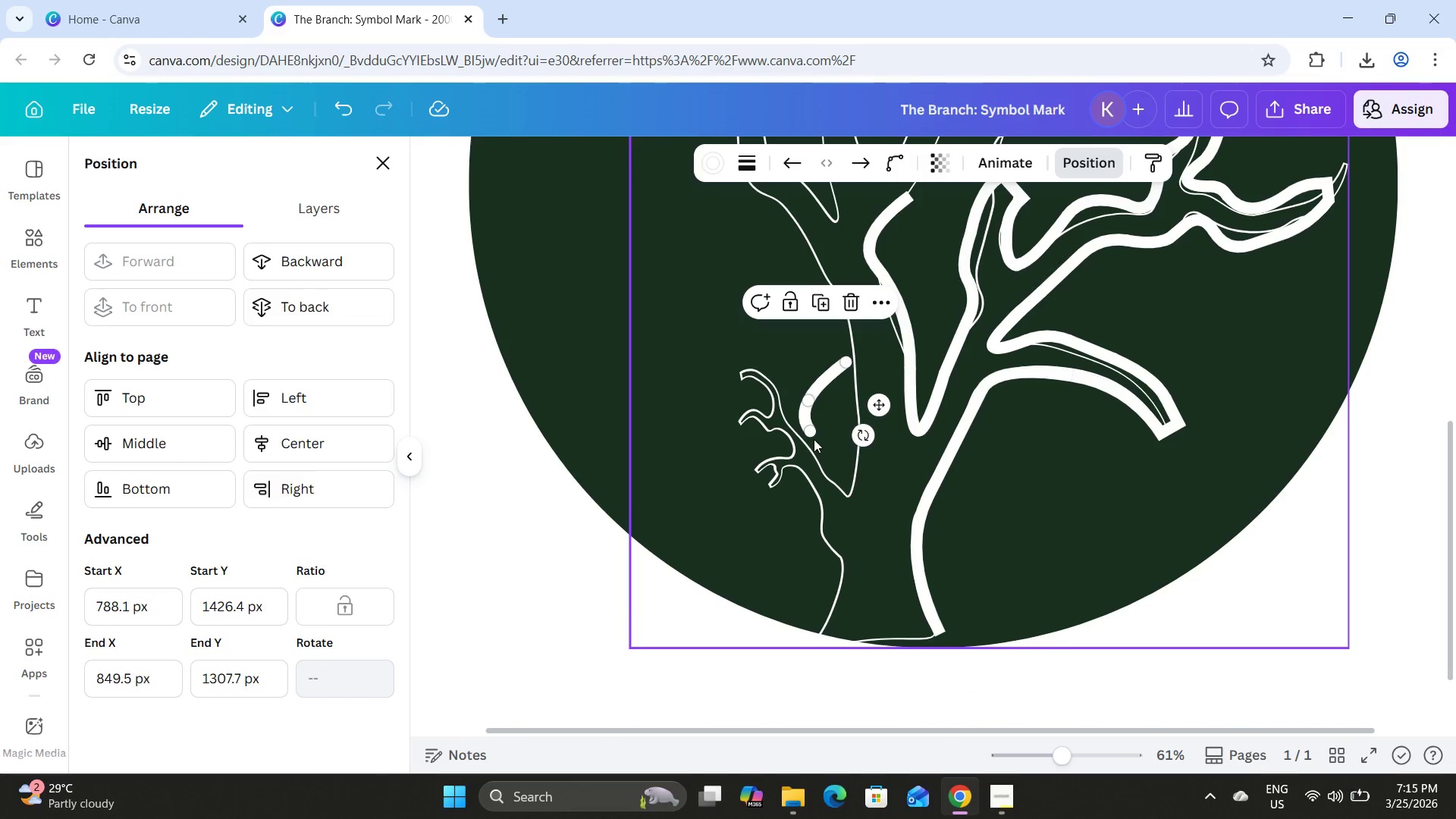 
left_click_drag(start_coordinate=[814, 435], to_coordinate=[830, 630])
 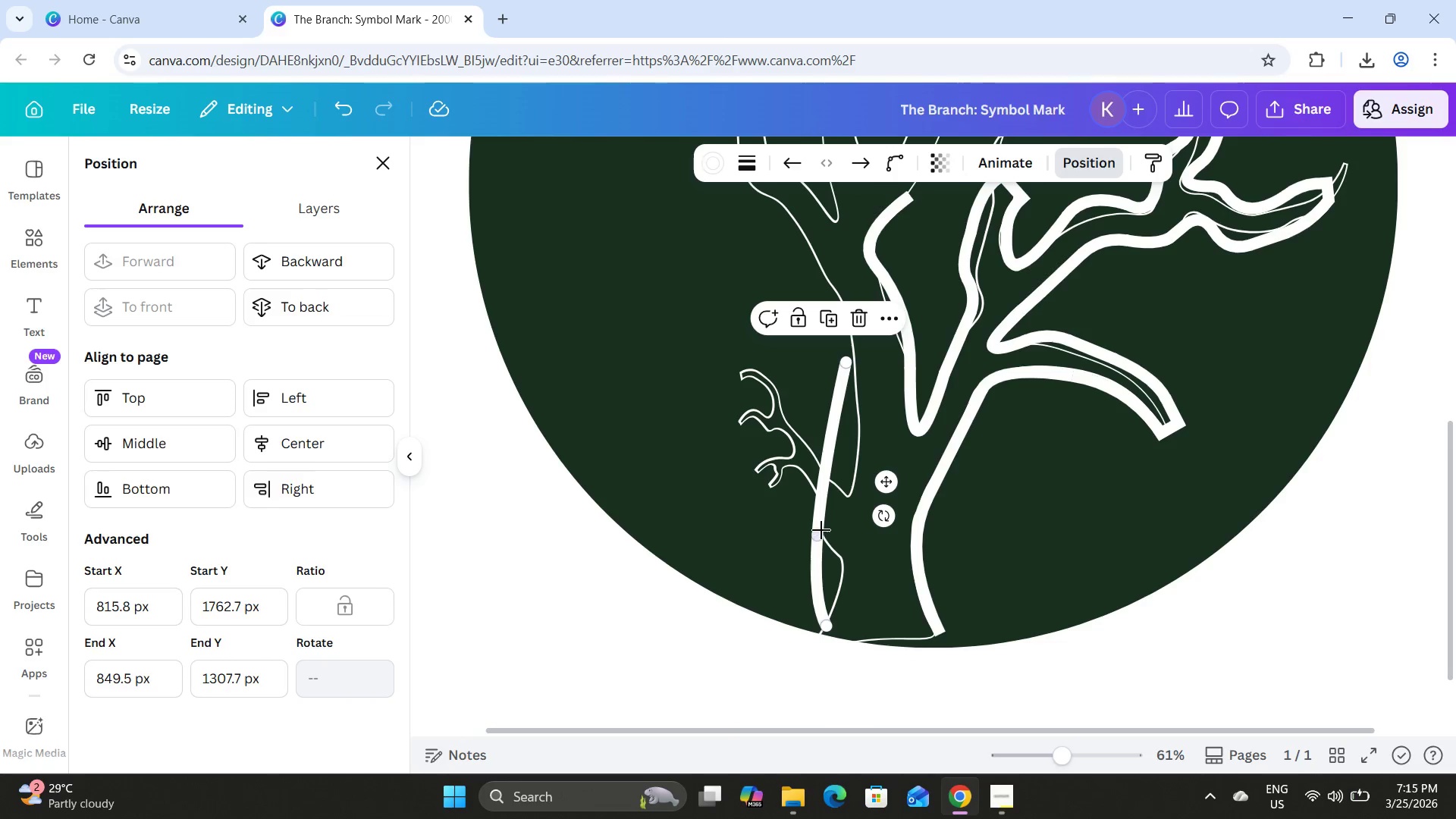 
left_click_drag(start_coordinate=[821, 530], to_coordinate=[852, 528])
 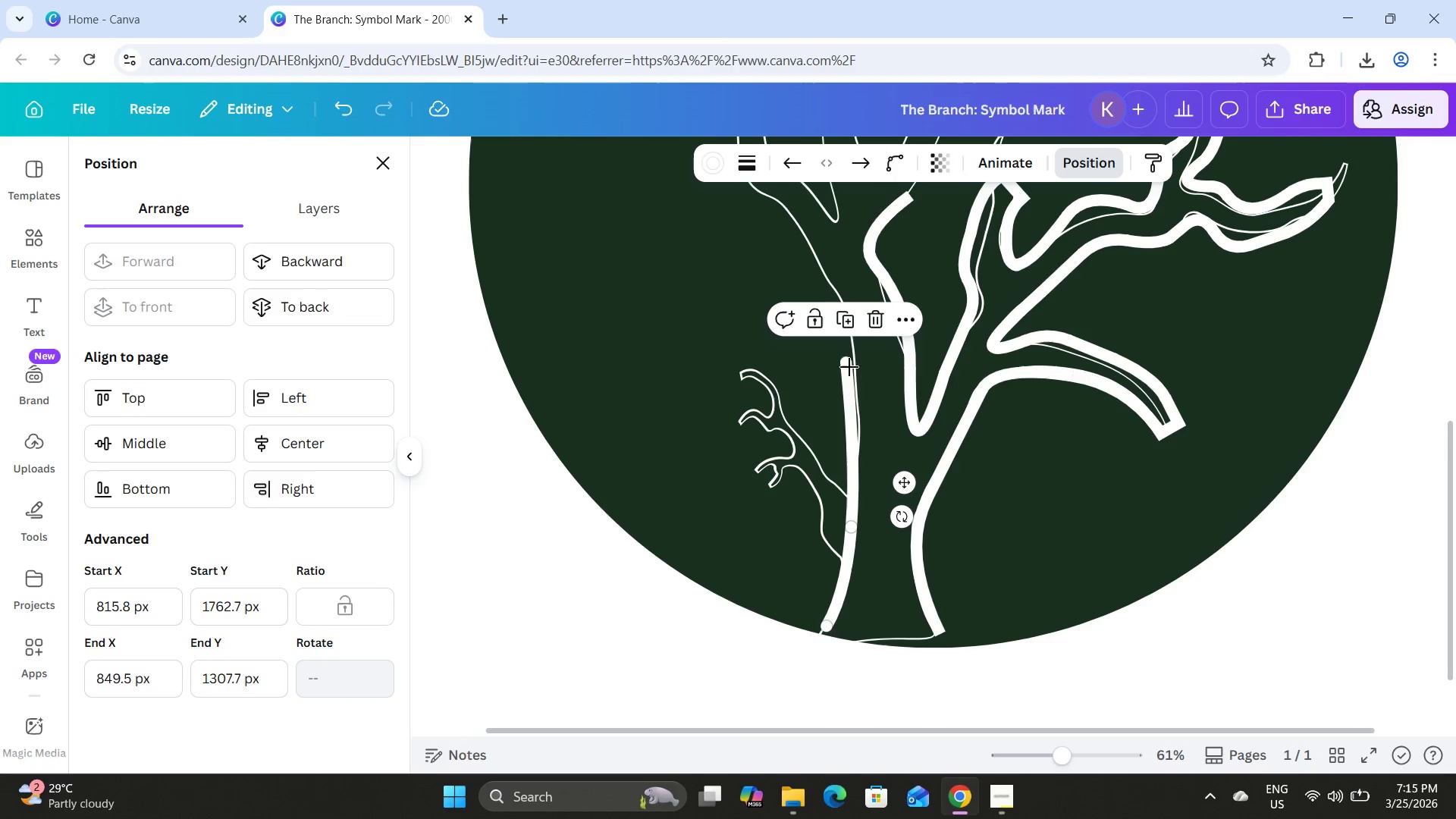 
left_click_drag(start_coordinate=[846, 363], to_coordinate=[824, 529])
 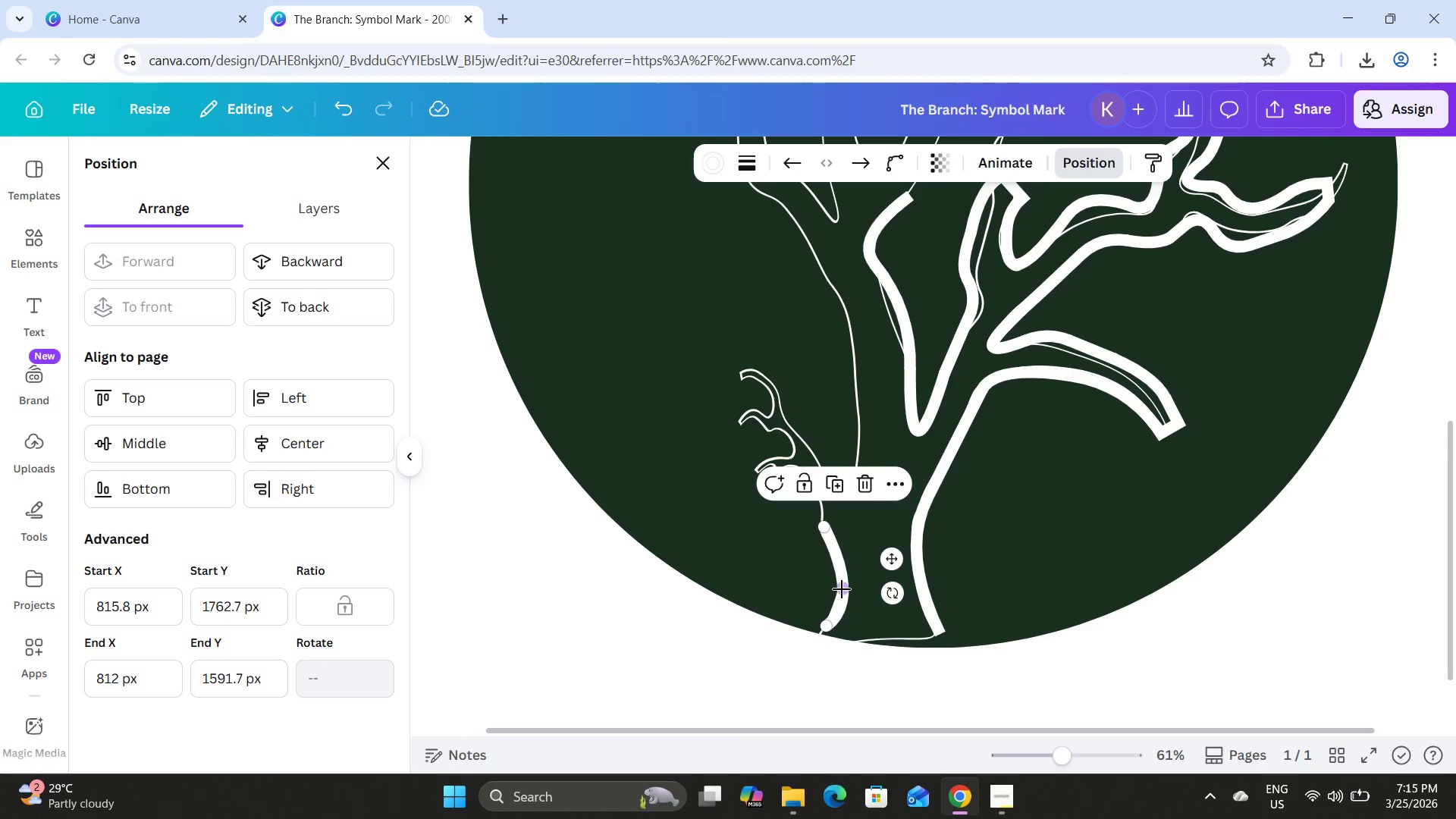 
left_click_drag(start_coordinate=[842, 589], to_coordinate=[840, 566])
 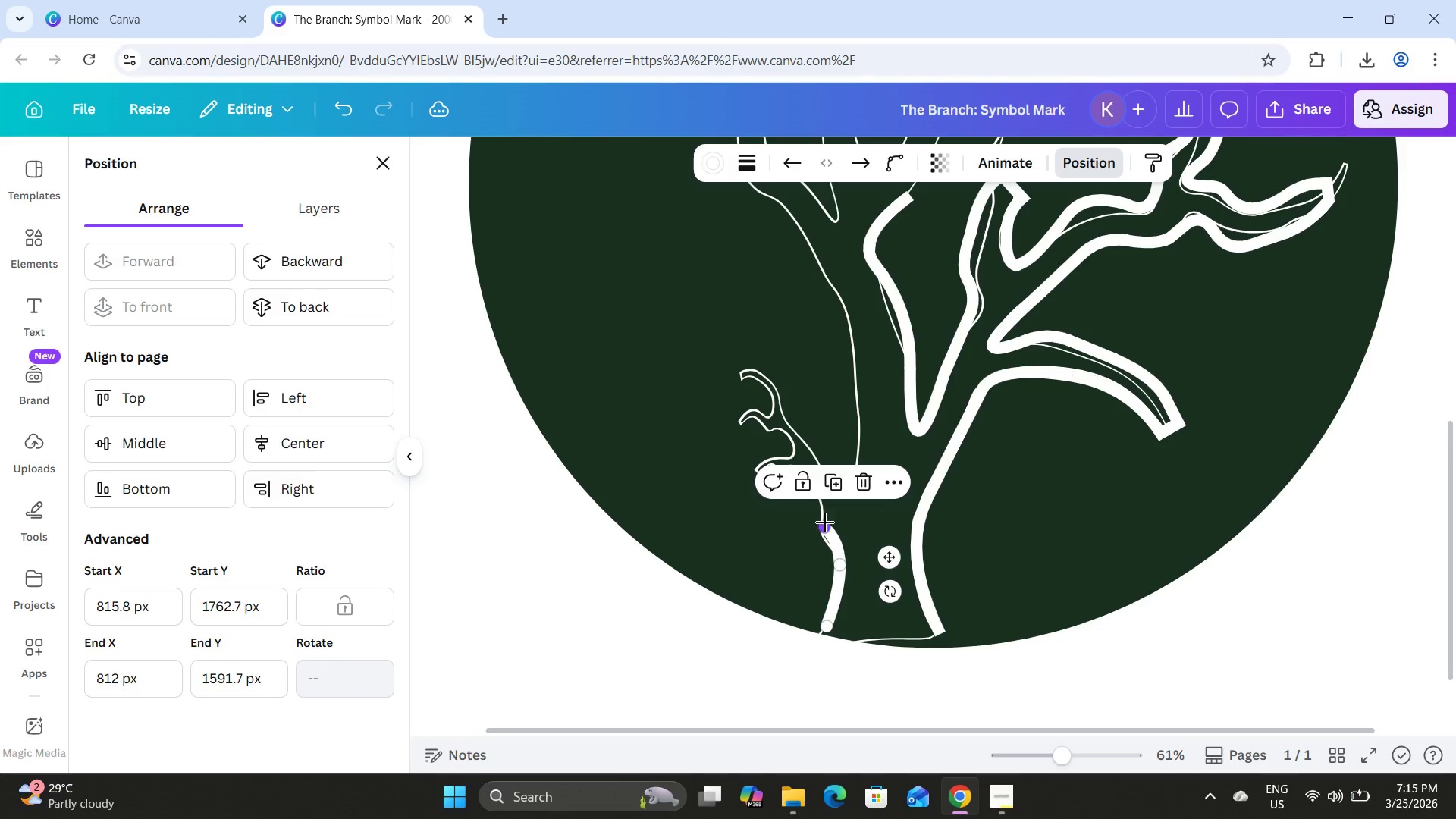 
left_click_drag(start_coordinate=[825, 522], to_coordinate=[822, 530])
 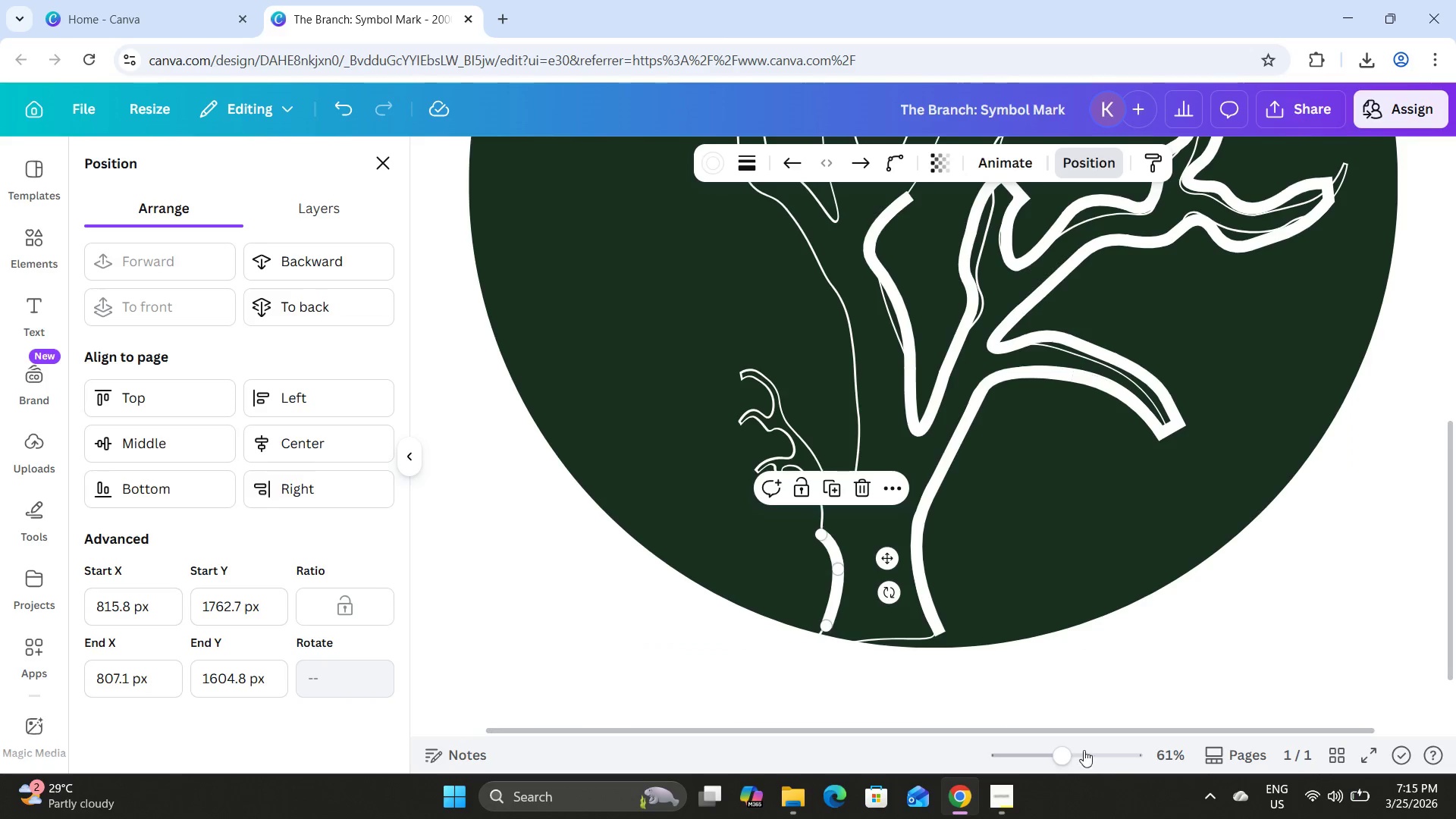 
left_click_drag(start_coordinate=[1067, 756], to_coordinate=[1101, 762])
 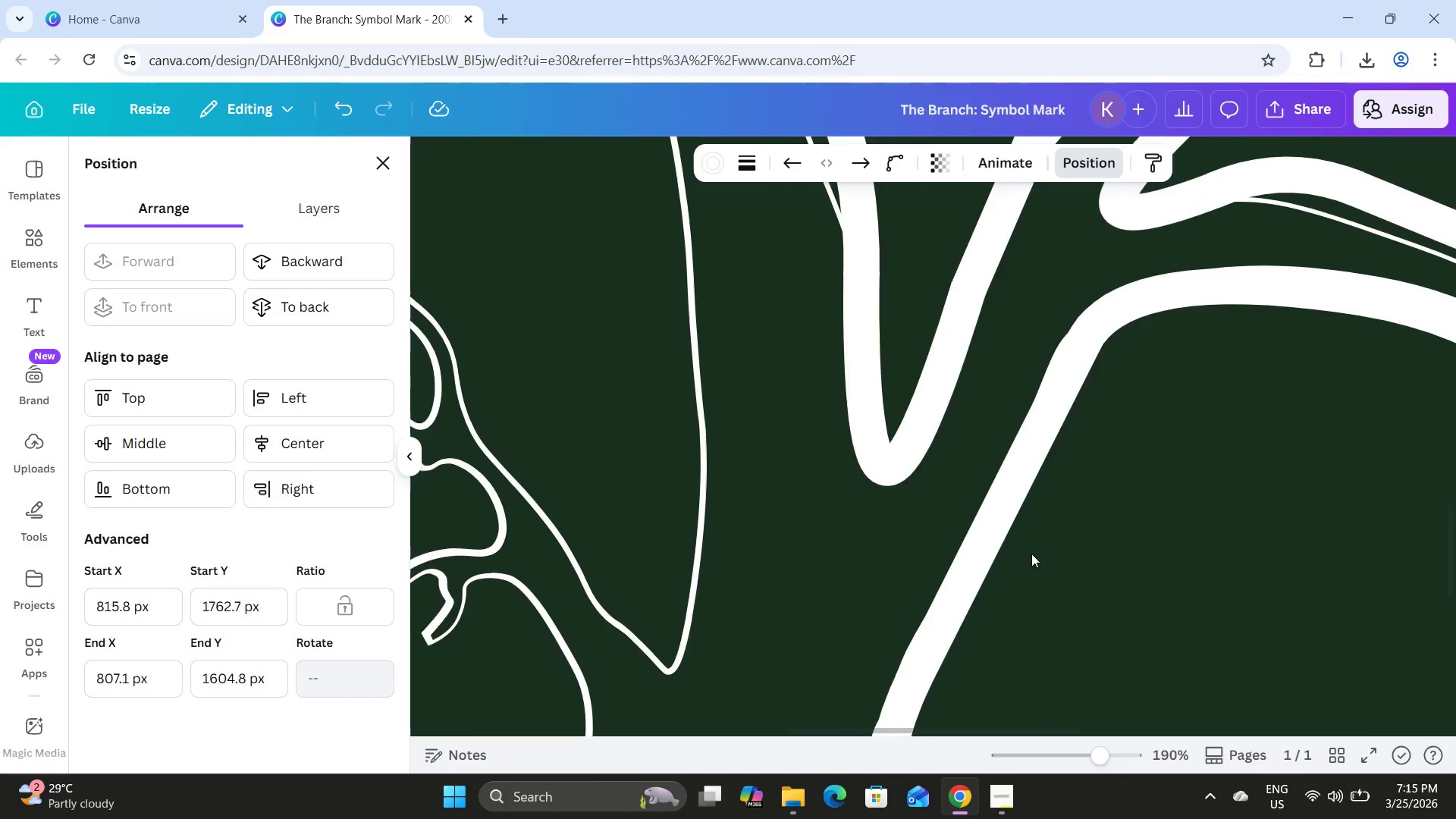 
scroll: coordinate [1033, 550], scroll_direction: down, amount: 6.0
 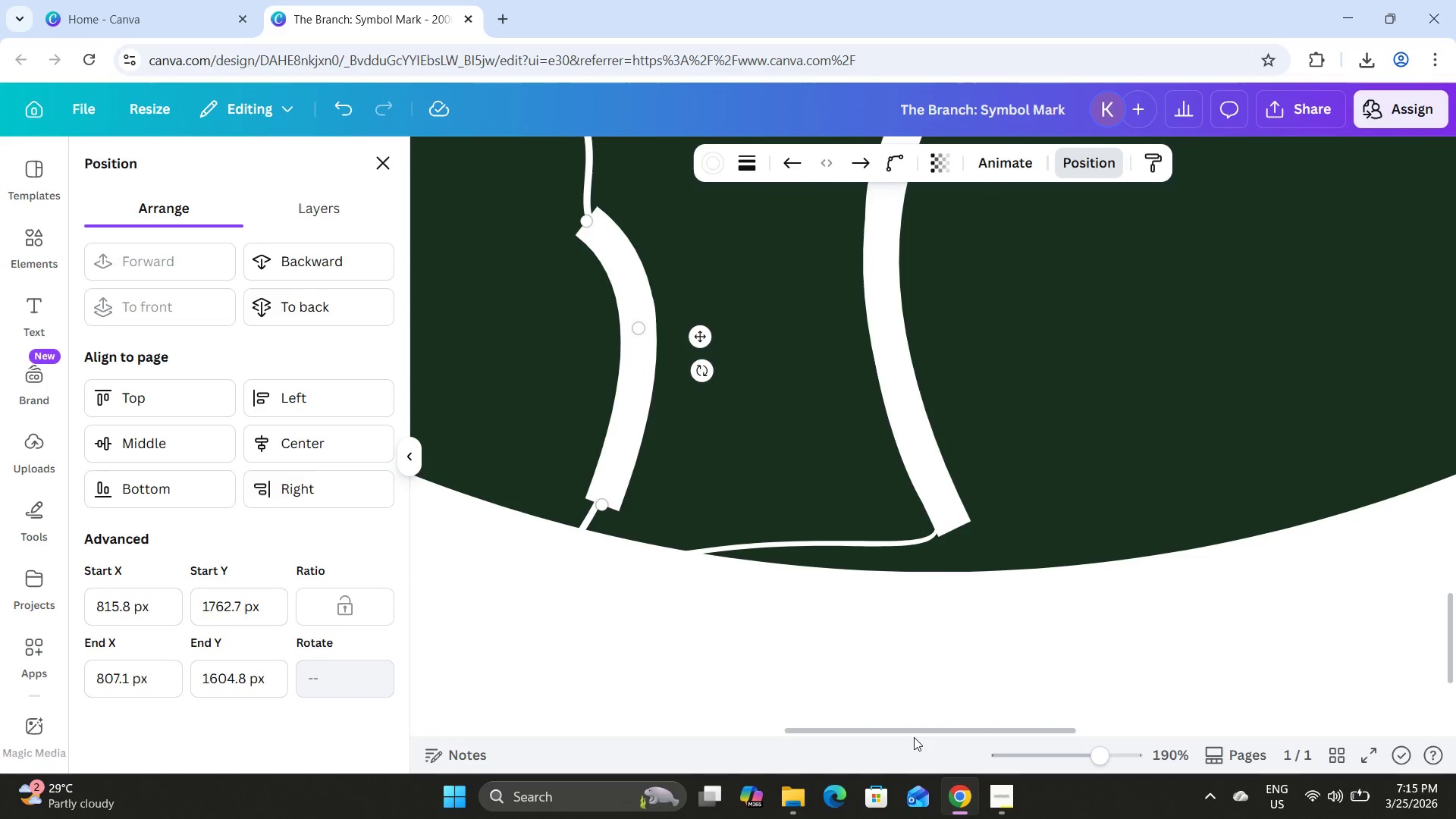 
left_click_drag(start_coordinate=[914, 737], to_coordinate=[865, 733])
 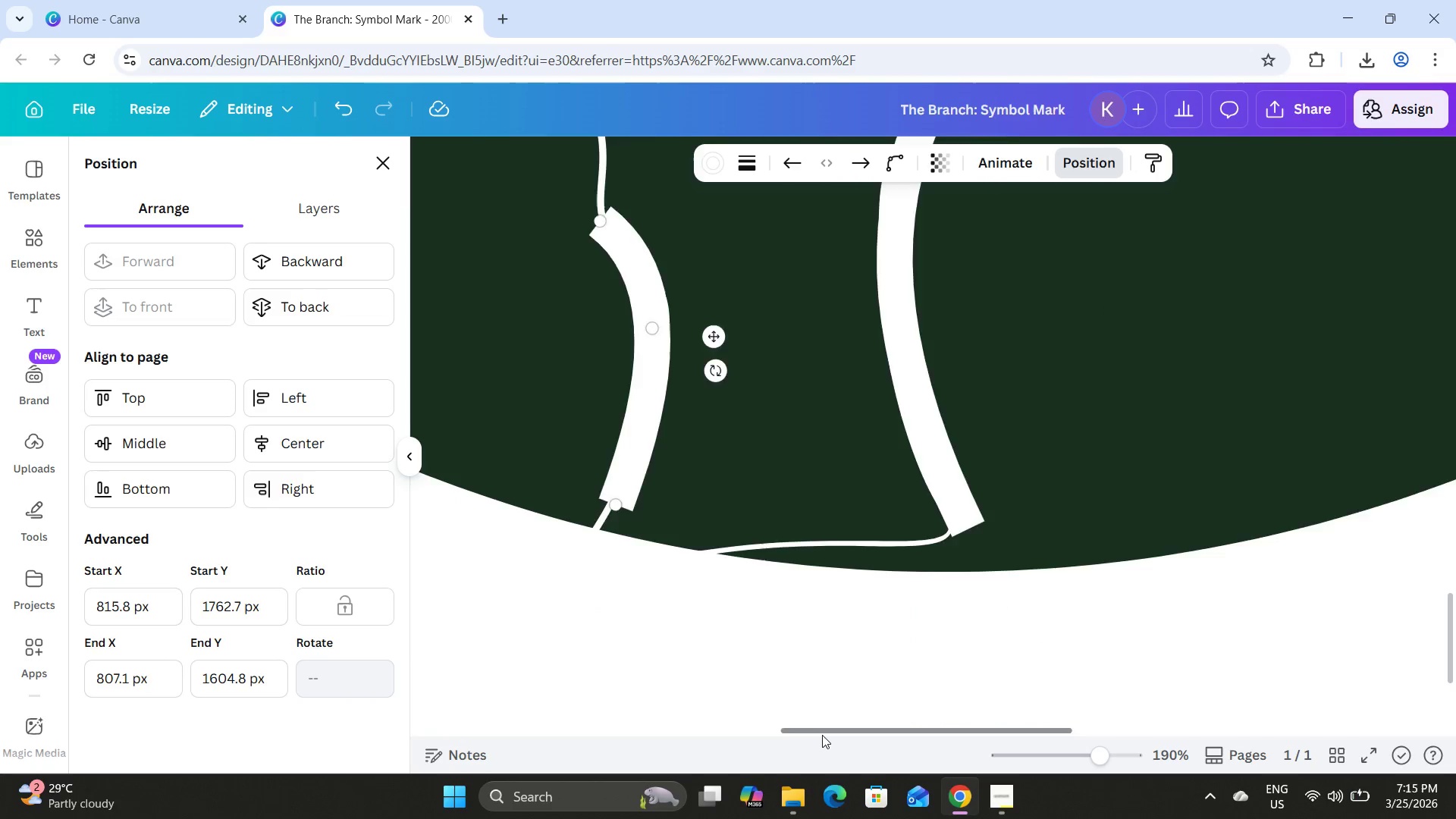 
left_click_drag(start_coordinate=[843, 734], to_coordinate=[774, 739])
 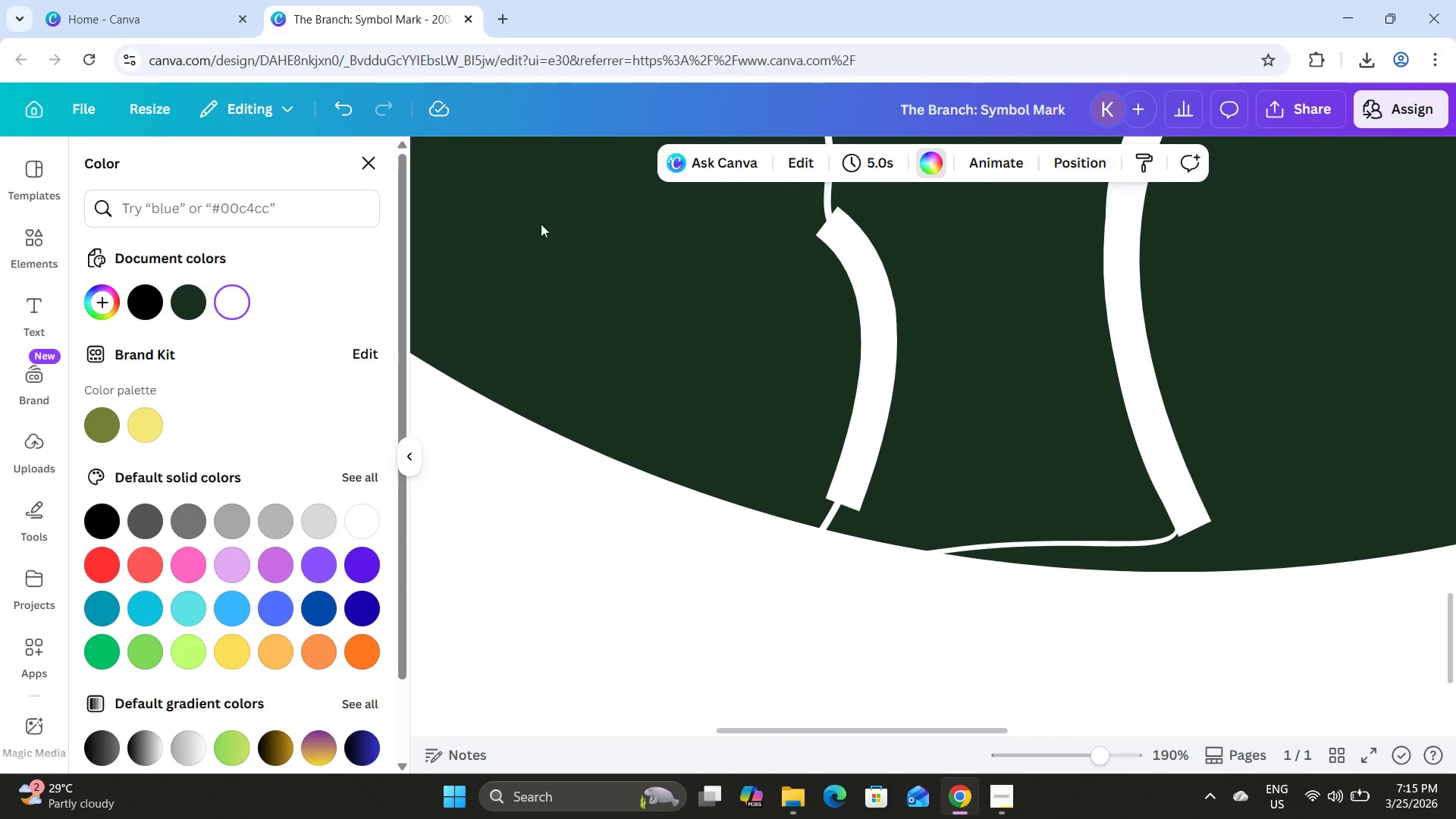 
left_click([146, 301])
 